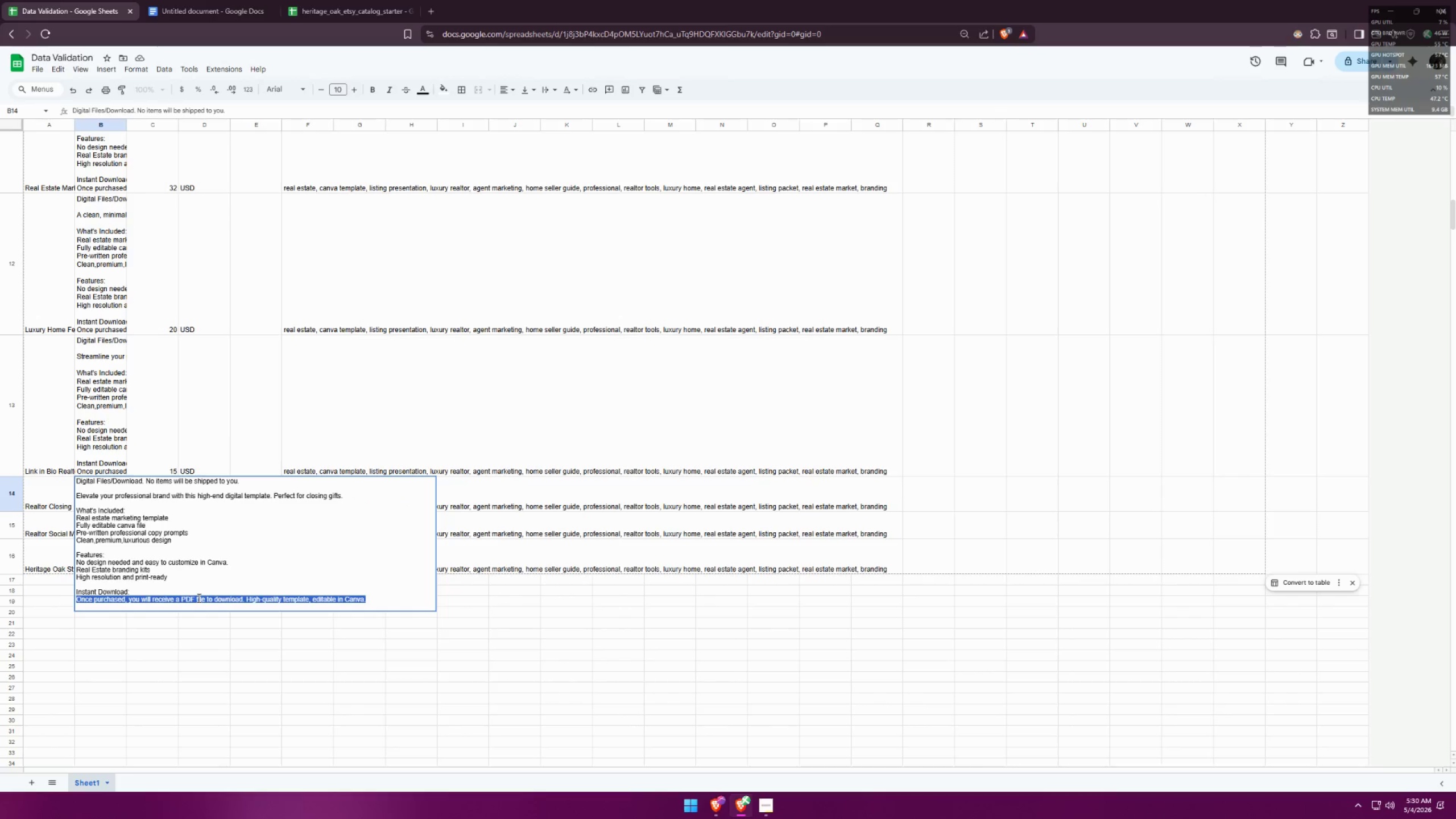 
key(Control+V)
 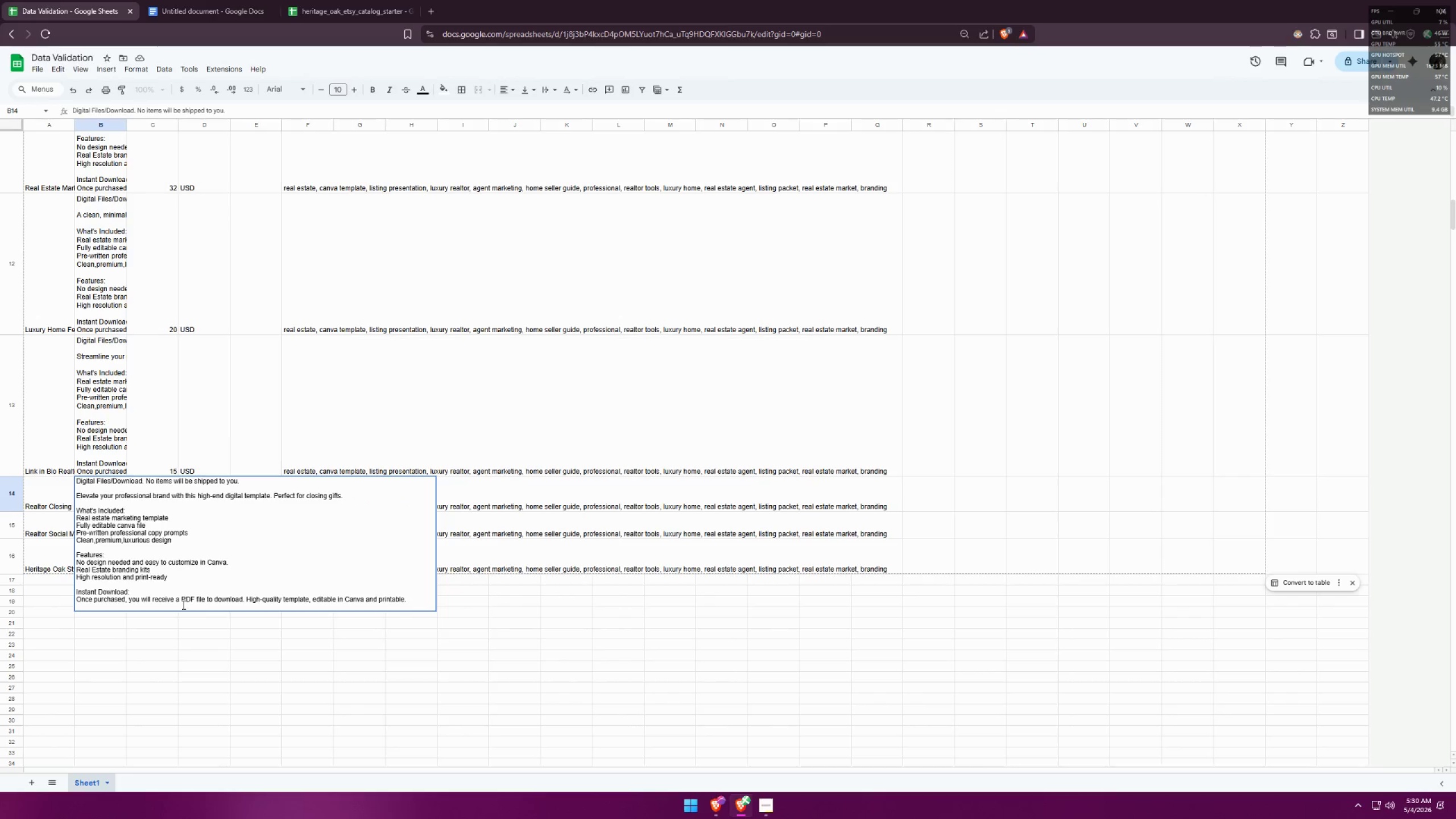 
key(Backspace)
 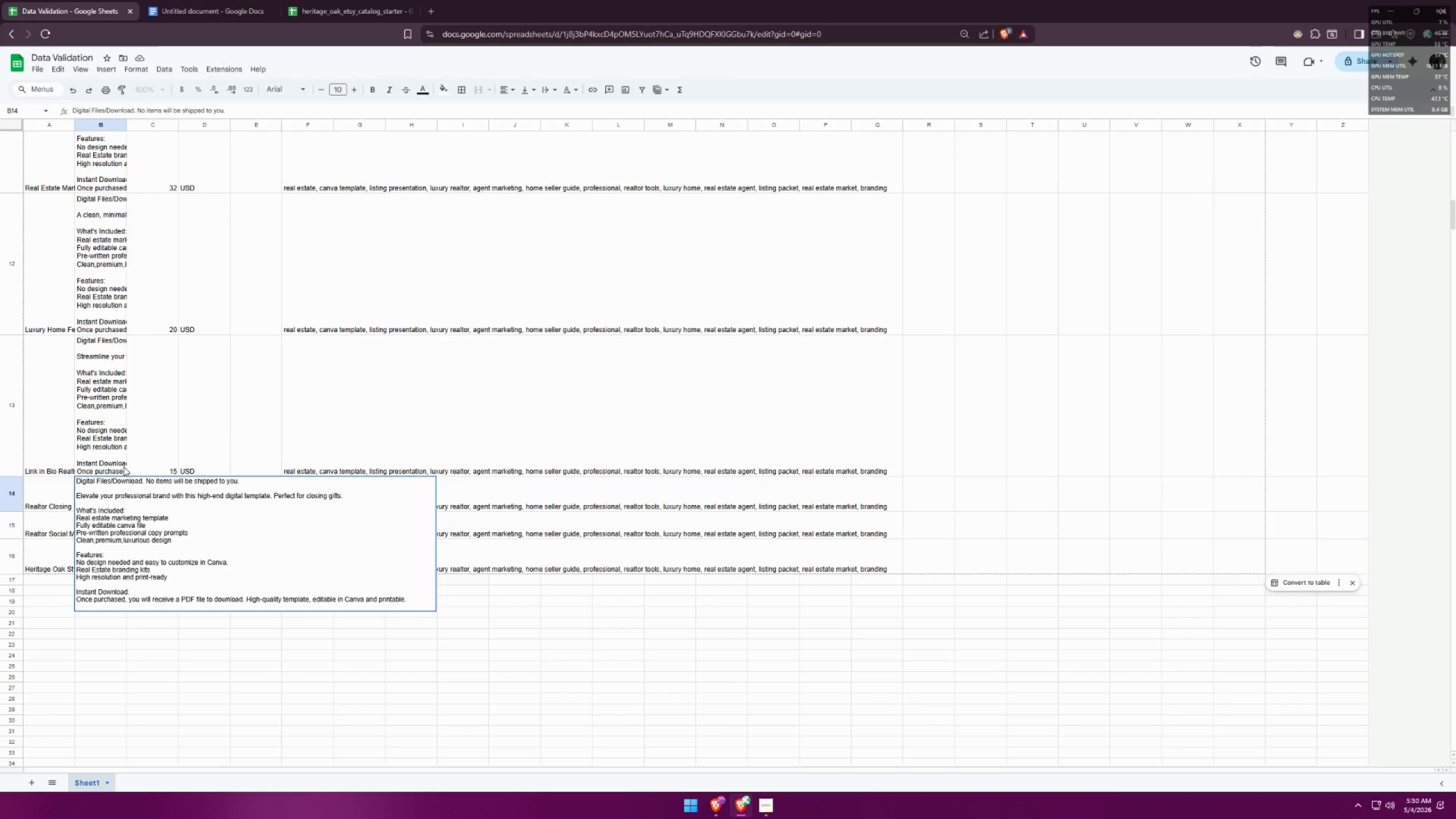 
left_click([106, 448])
 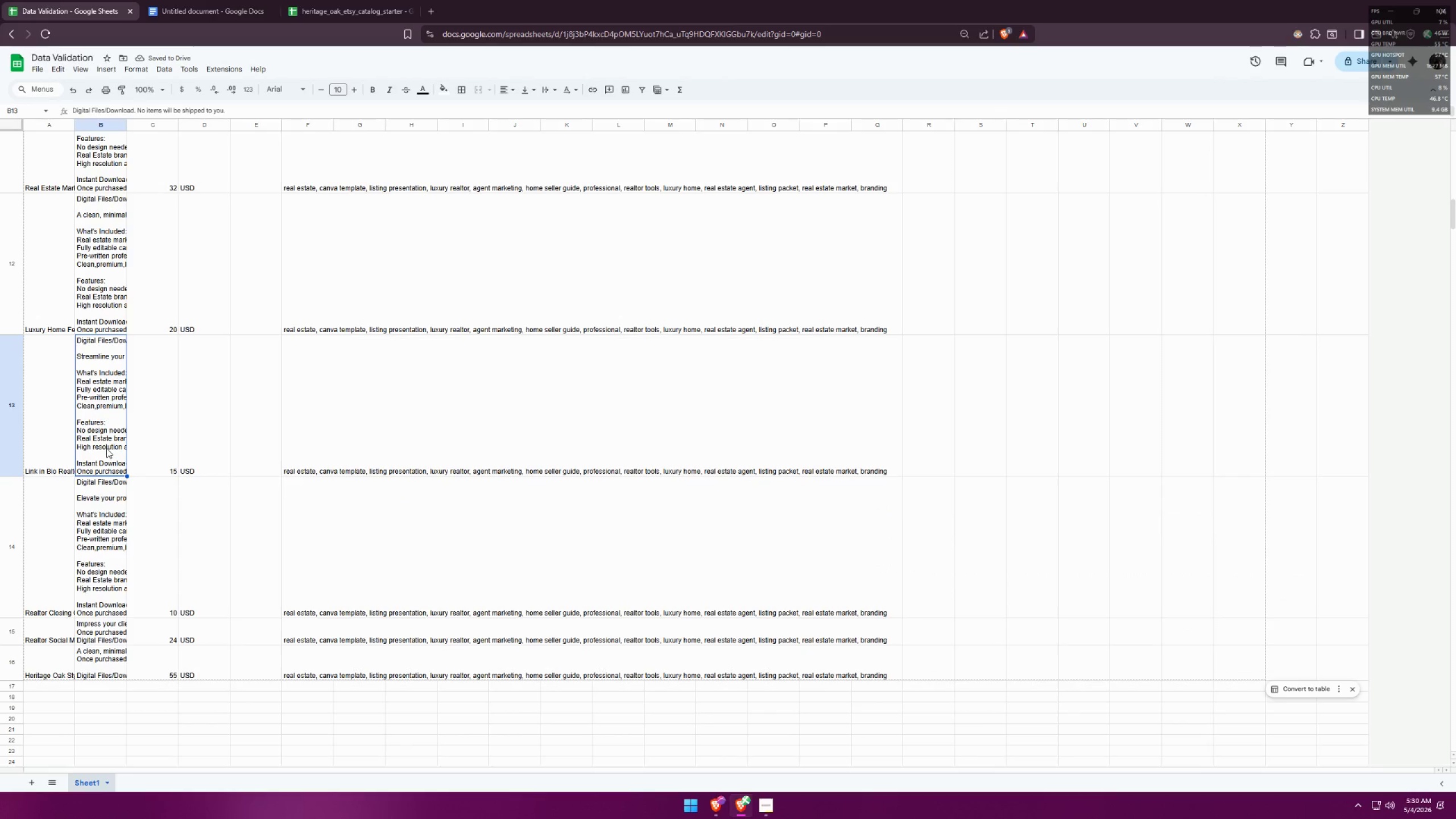 
scroll: coordinate [107, 446], scroll_direction: up, amount: 2.0
 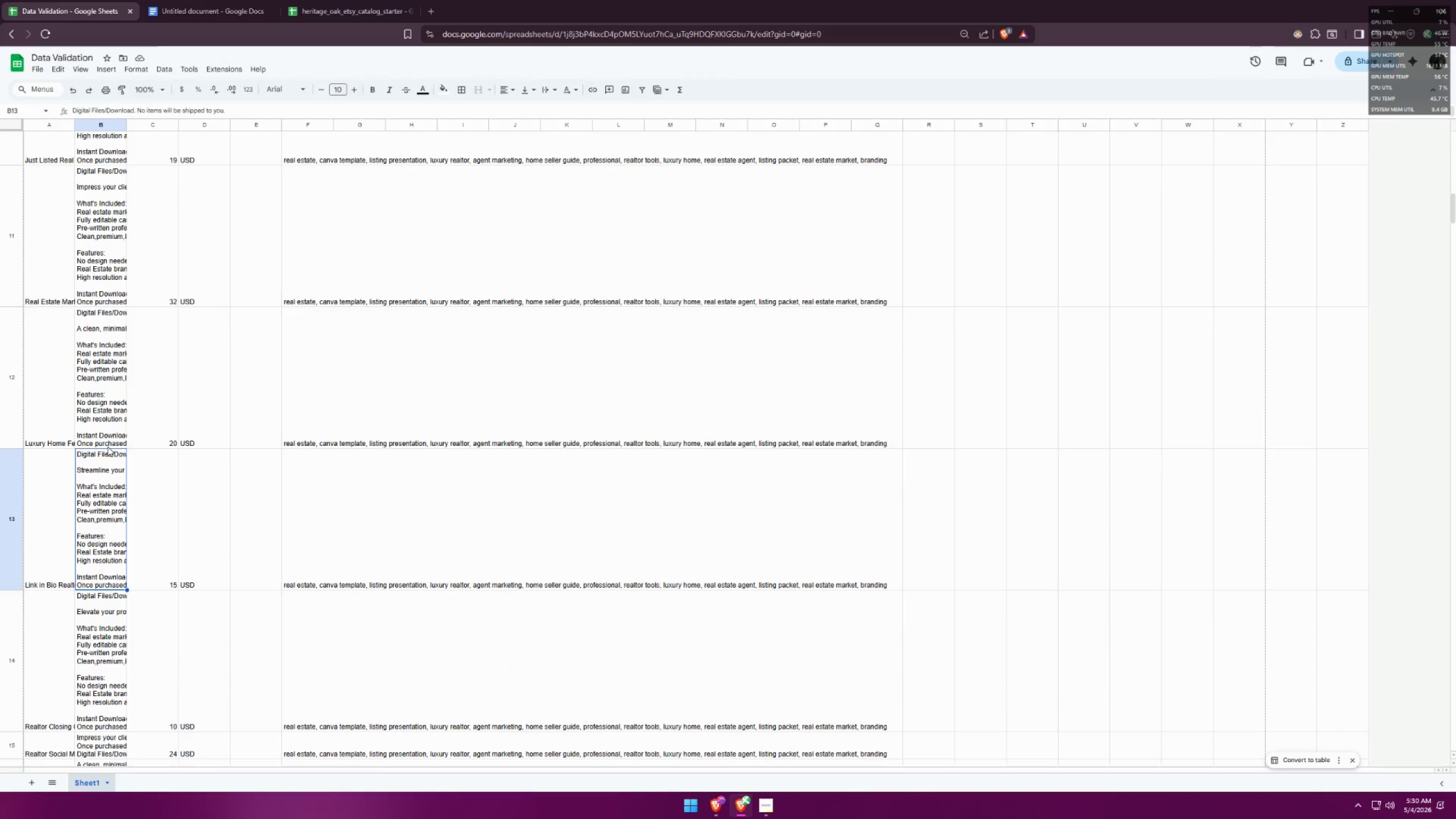 
scroll: coordinate [108, 446], scroll_direction: down, amount: 2.0
 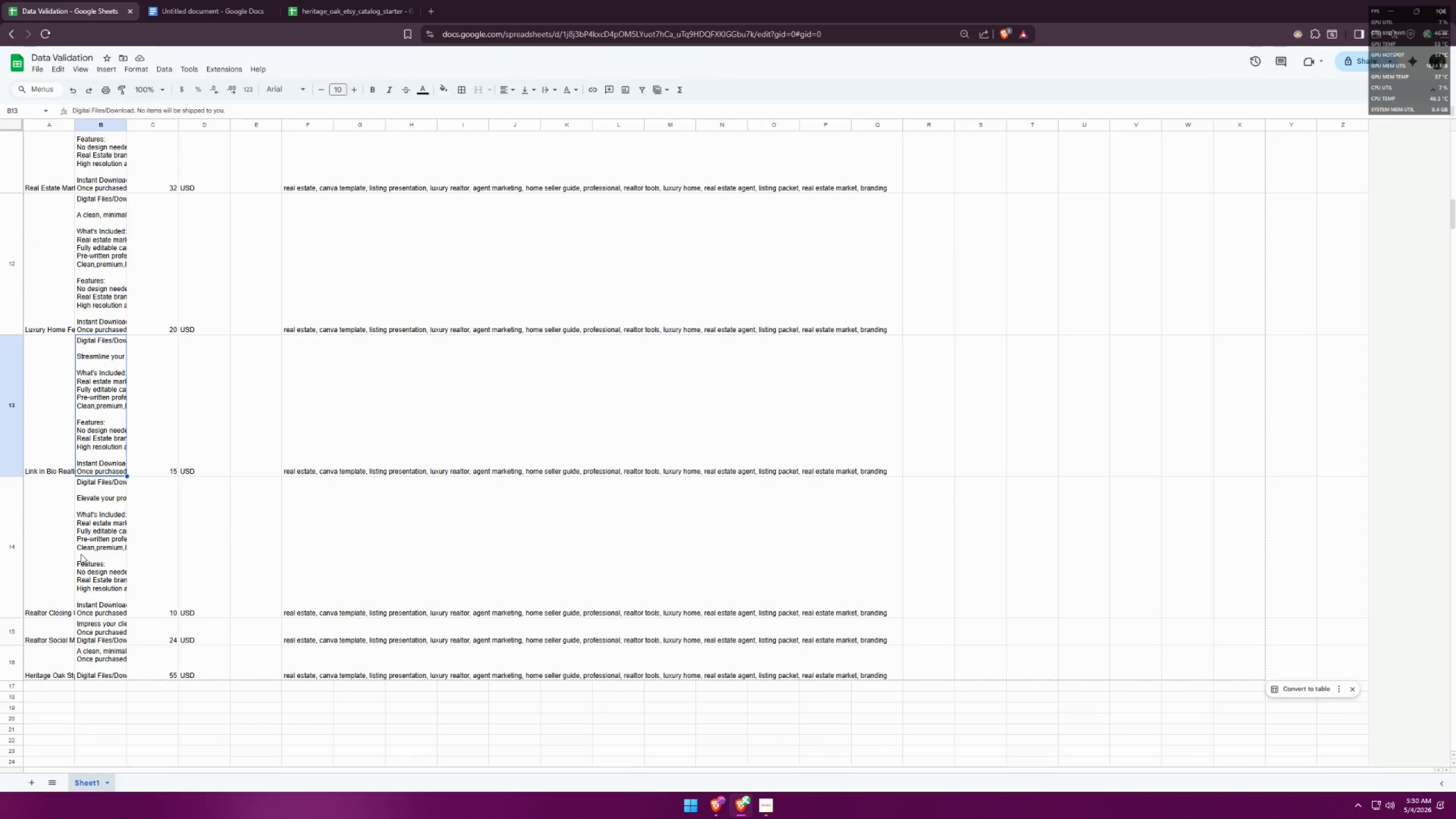 
double_click([88, 548])
 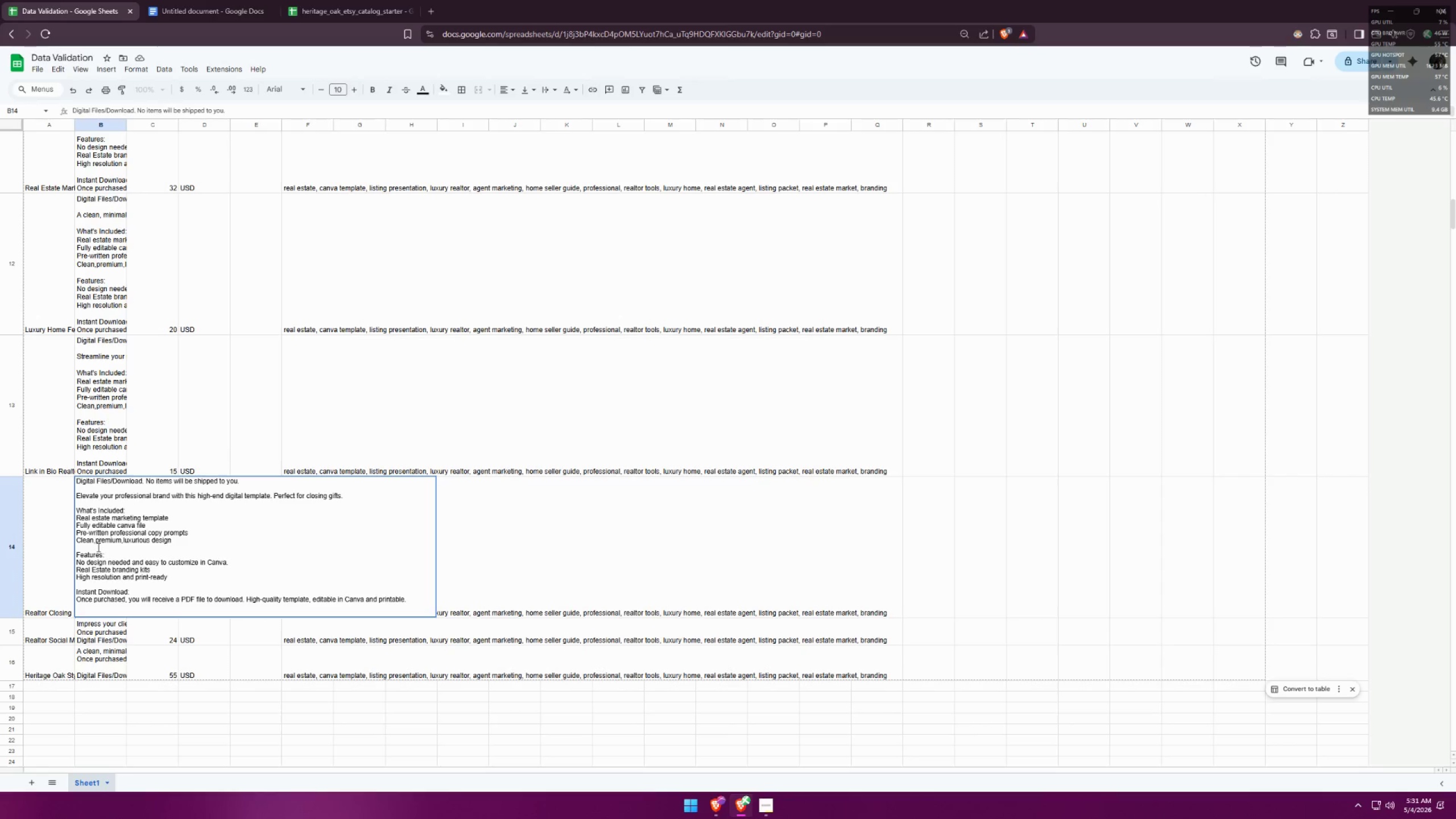 
wait(21.83)
 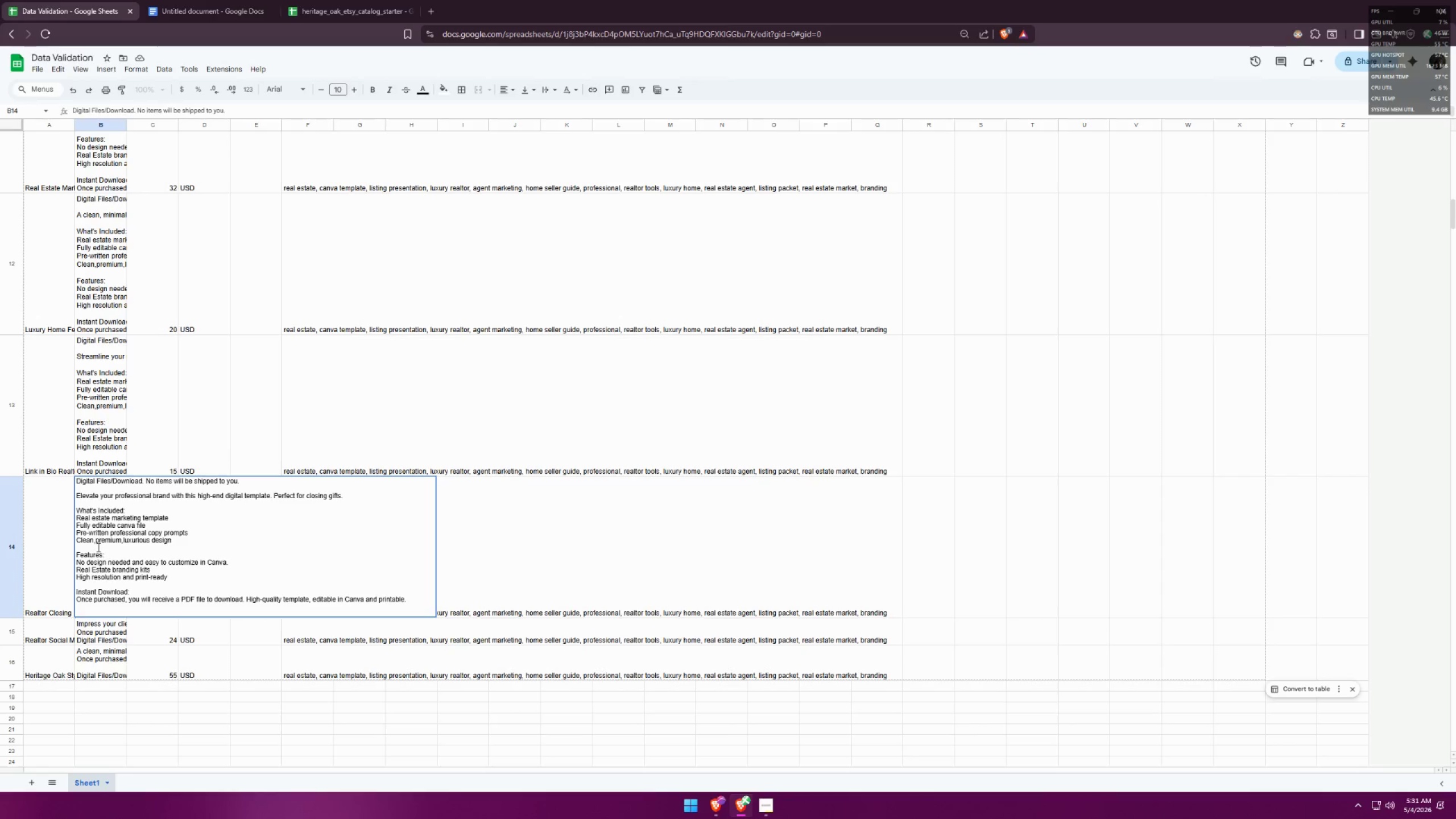 
left_click([90, 605])
 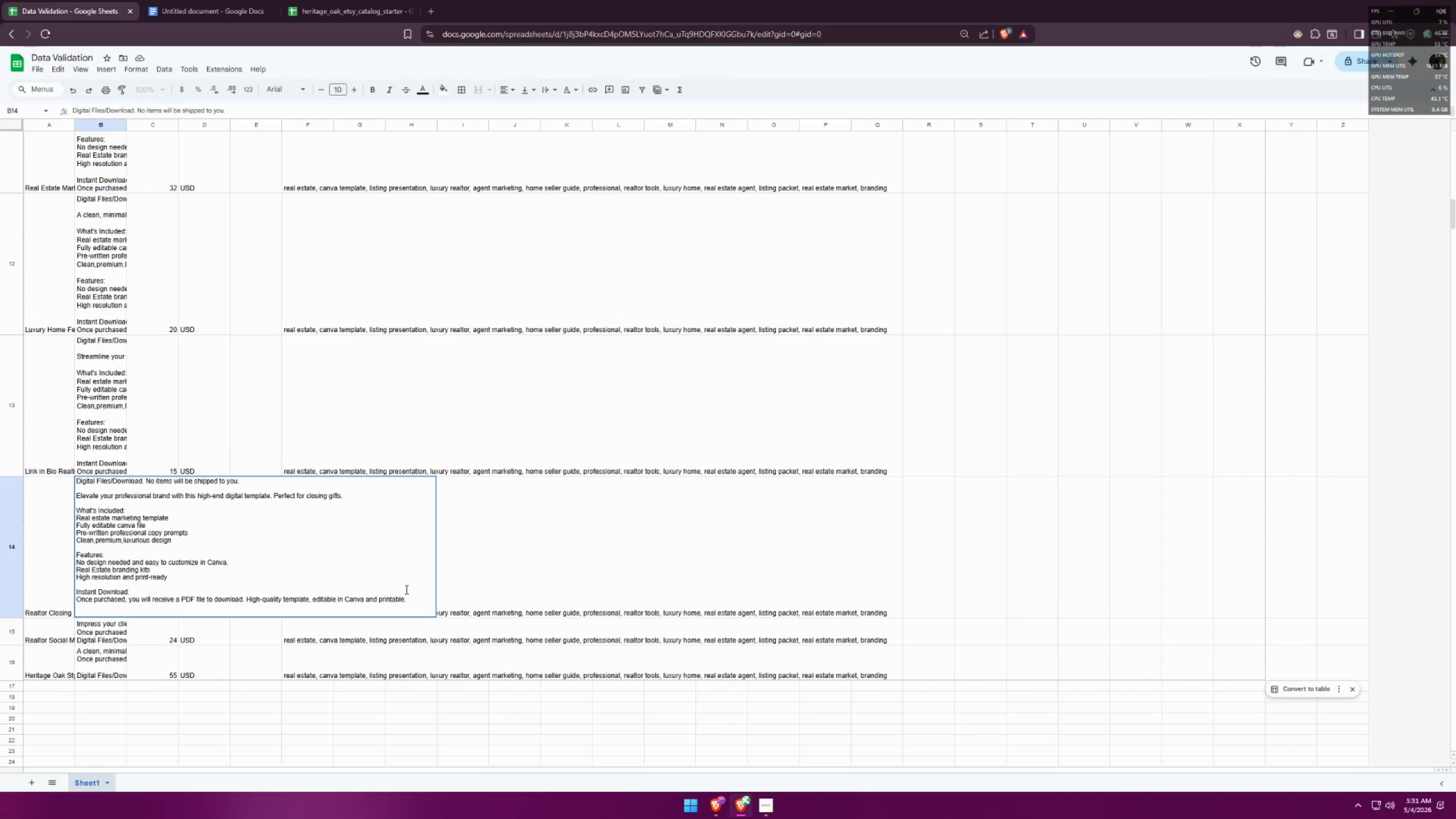 
left_click([408, 598])
 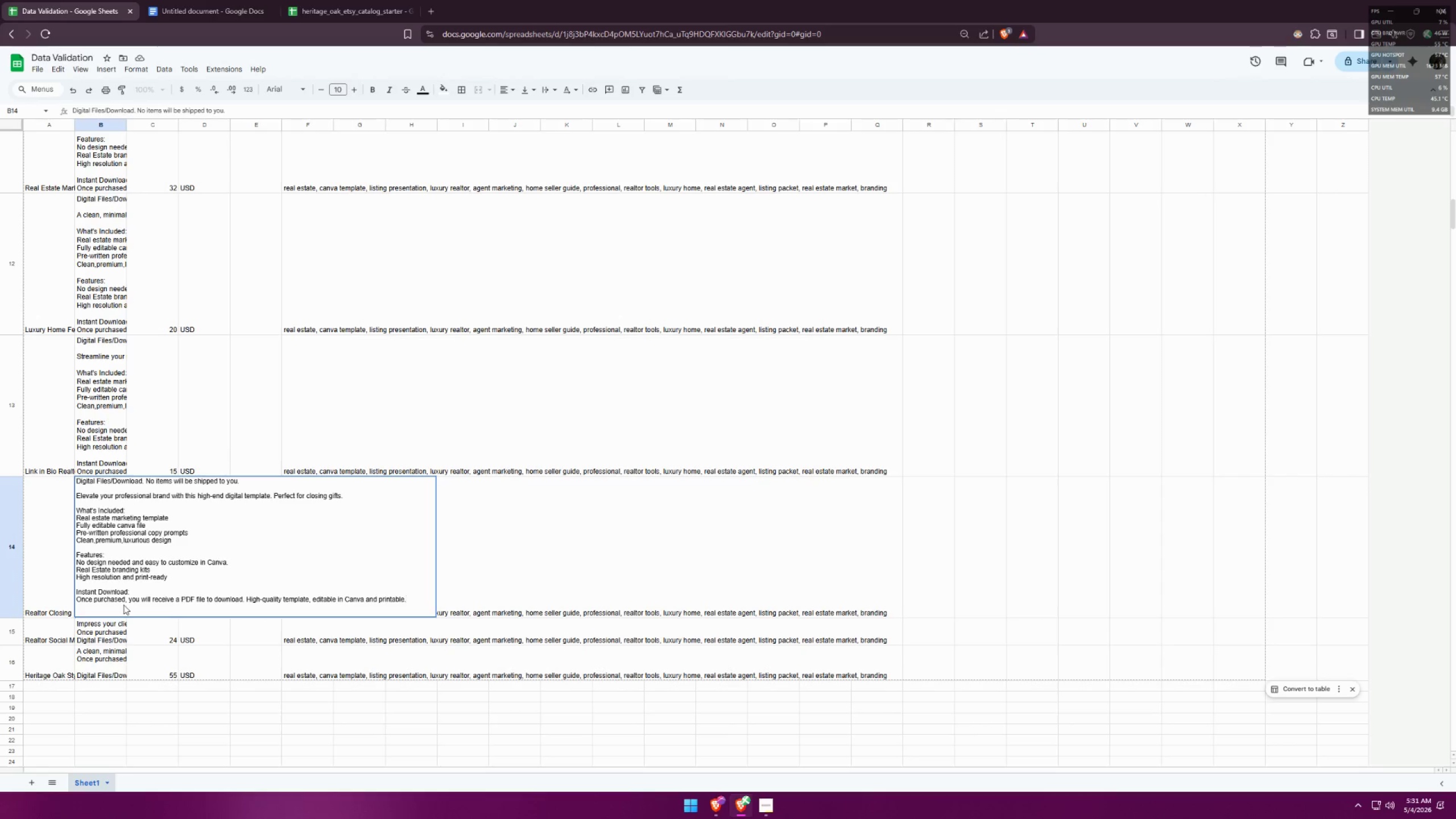 
left_click([121, 603])
 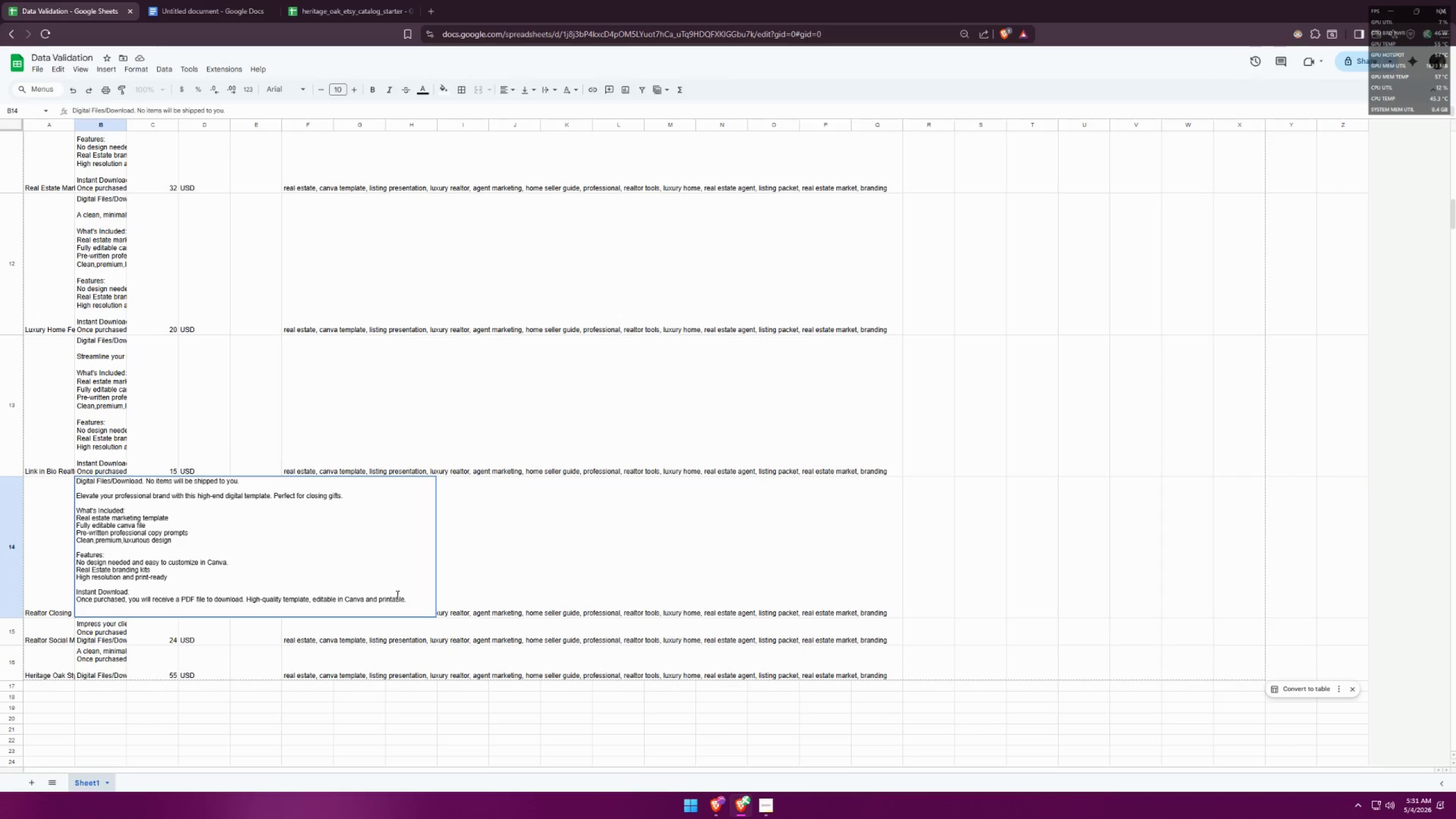 
left_click_drag(start_coordinate=[416, 598], to_coordinate=[76, 508])
 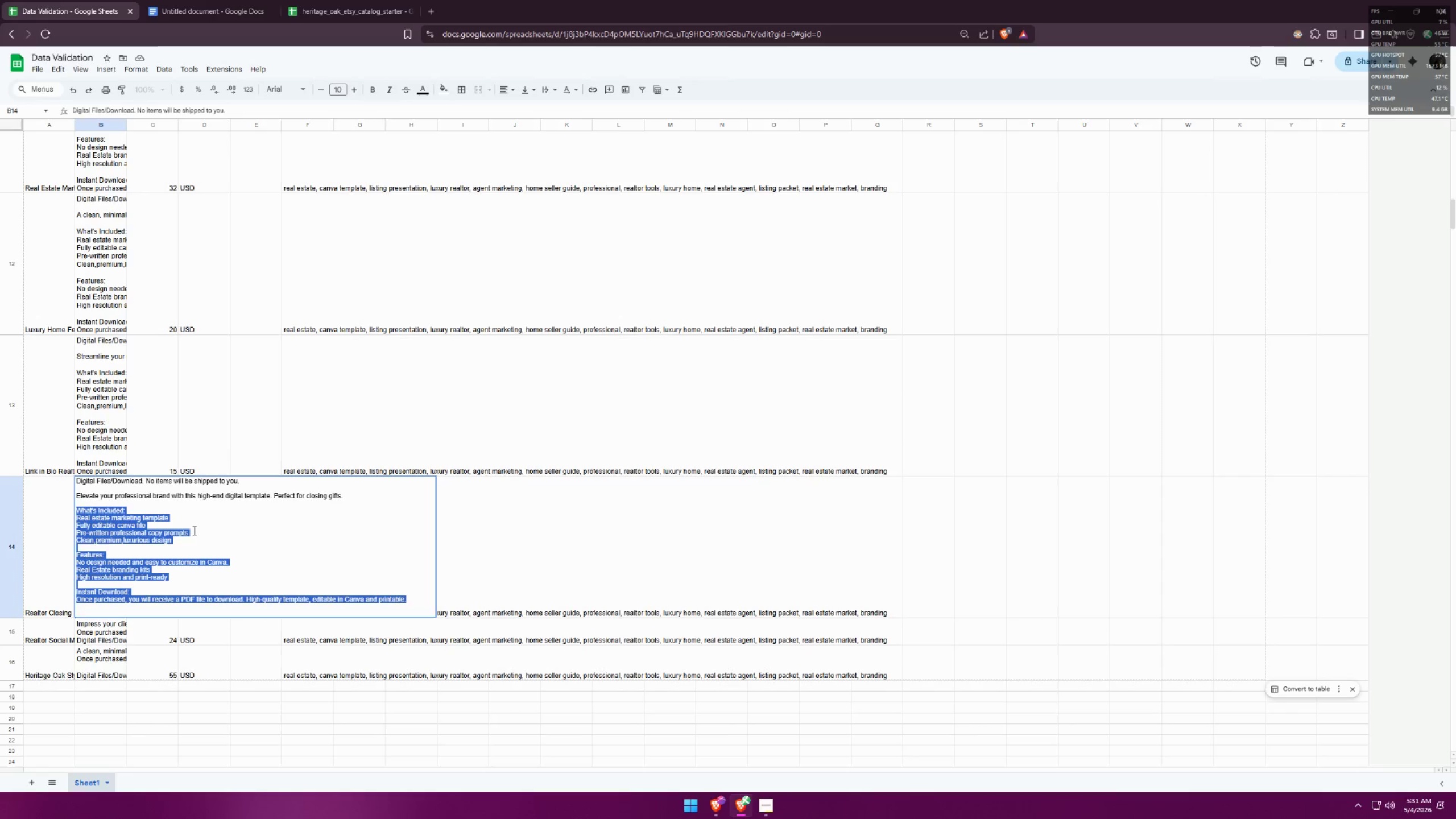 
key(Control+C)
 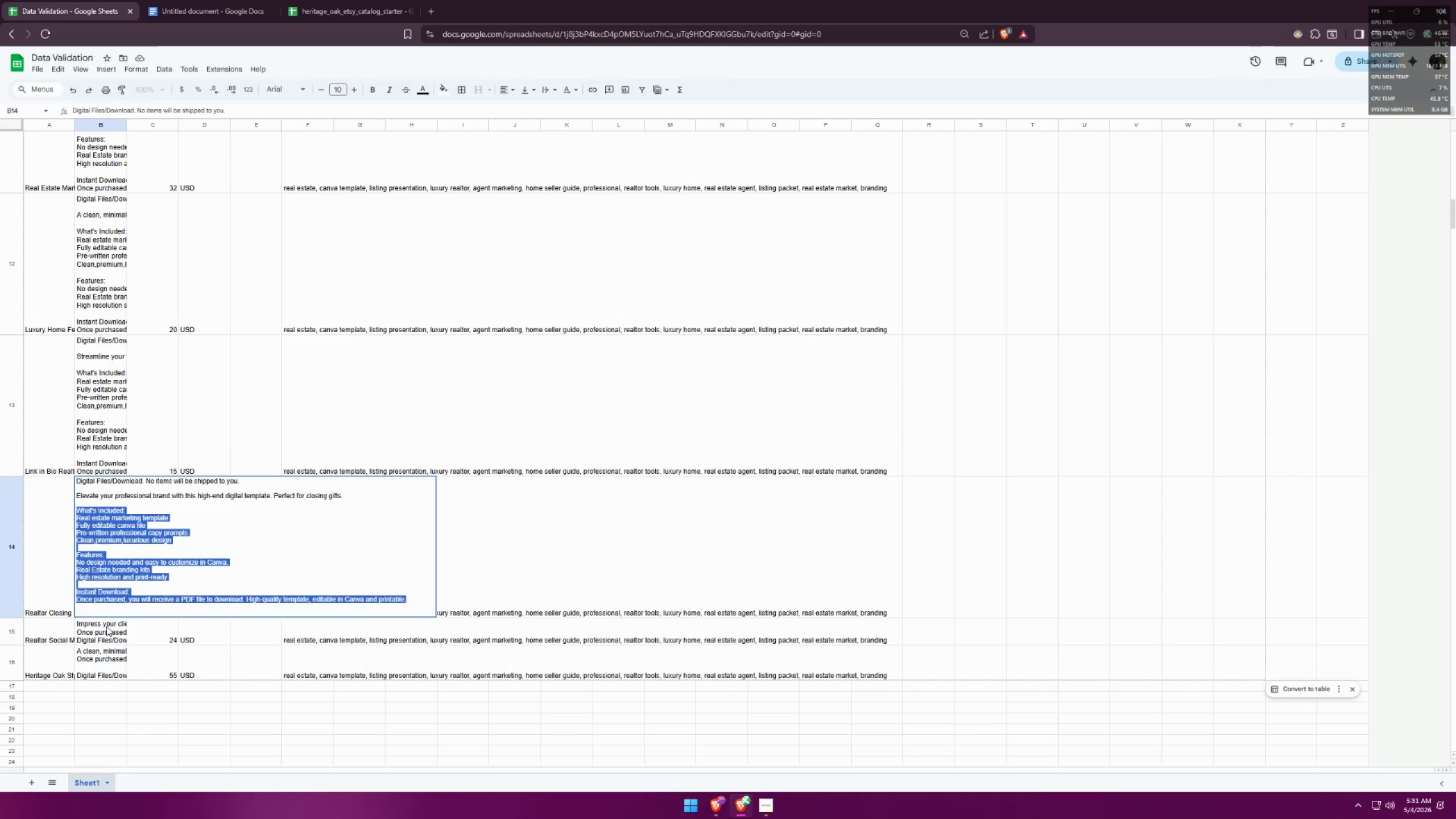 
left_click([106, 626])
 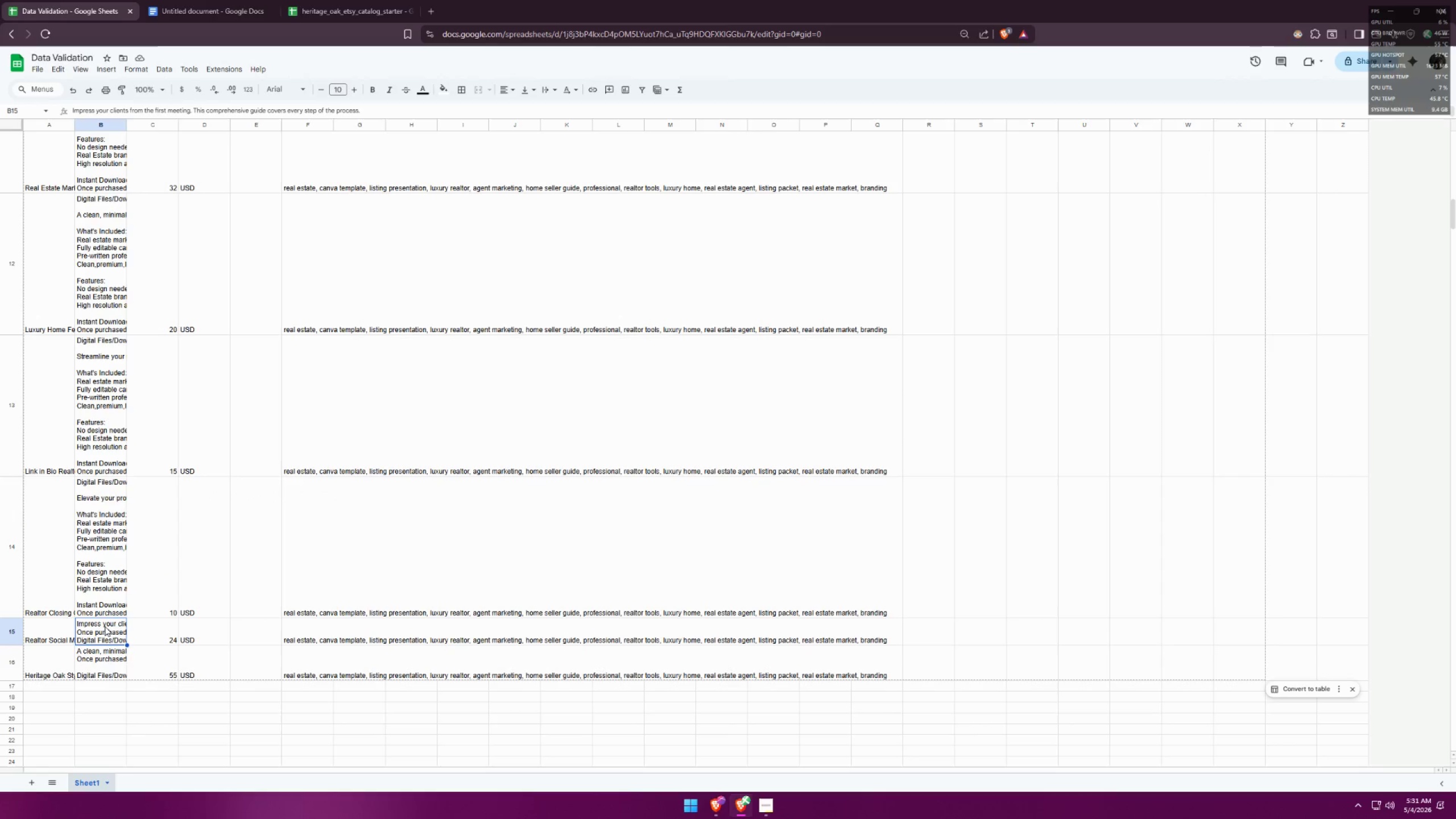 
double_click([105, 626])
 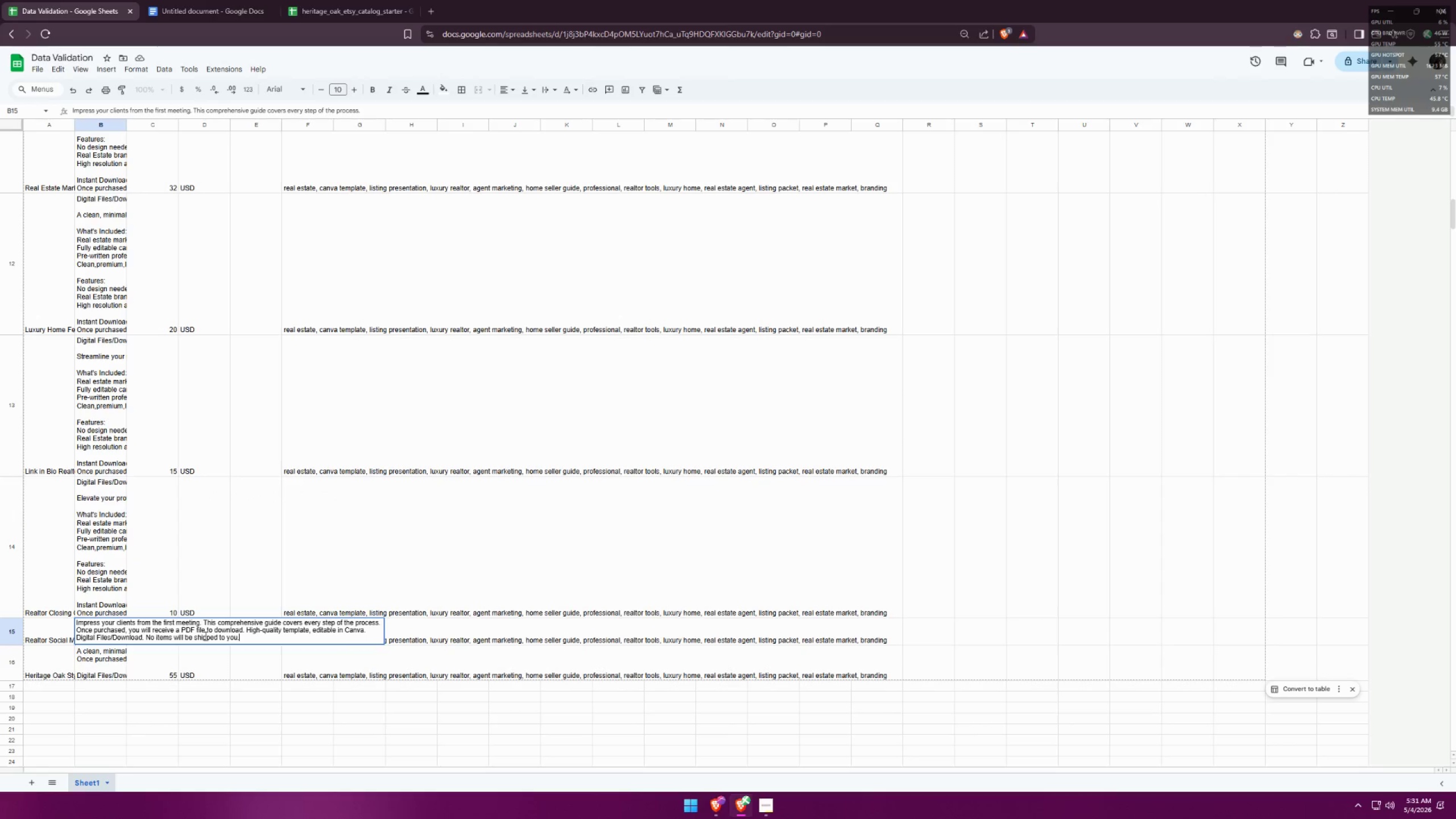 
key(Control+Enter)
 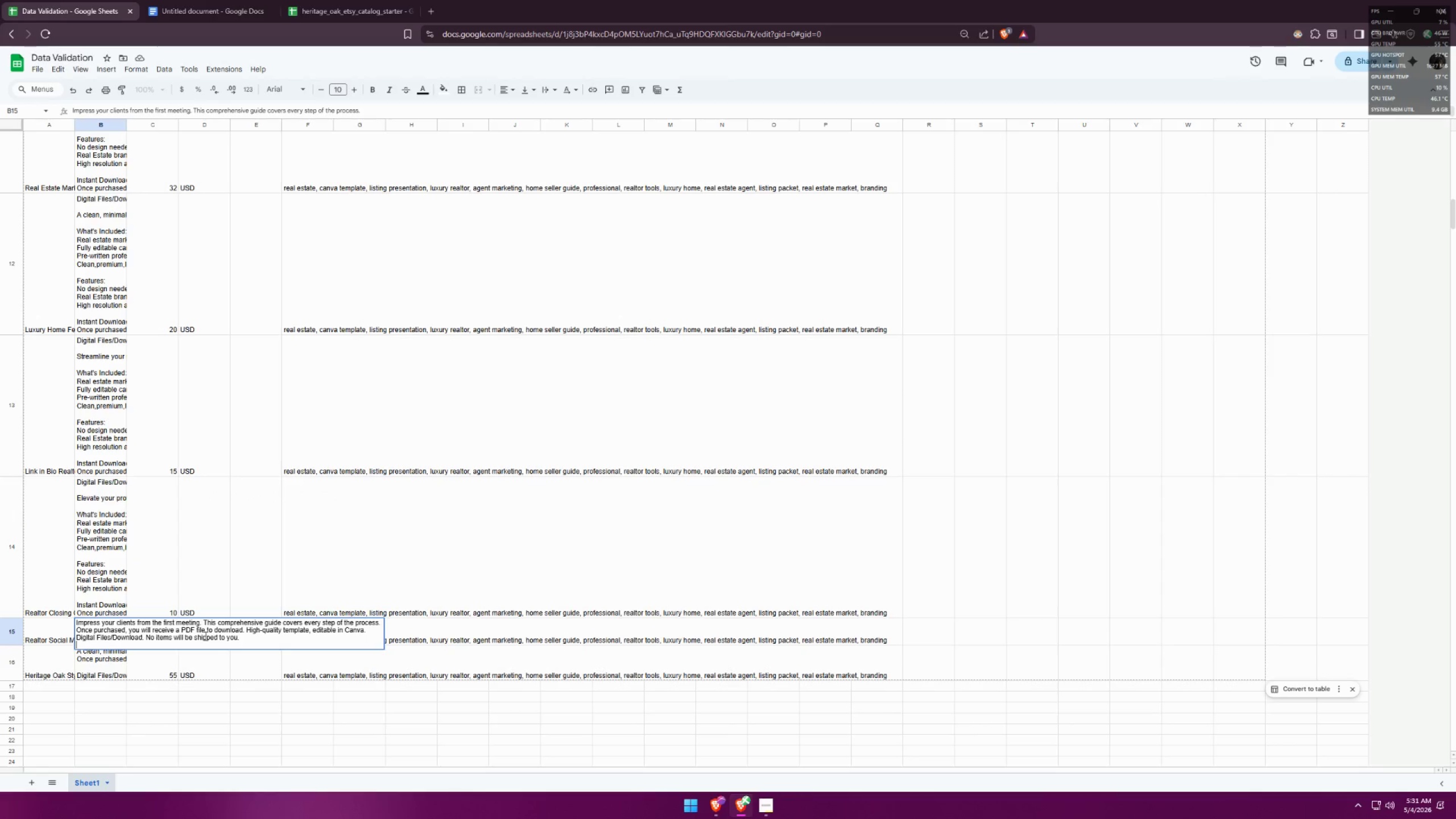 
key(Control+Enter)
 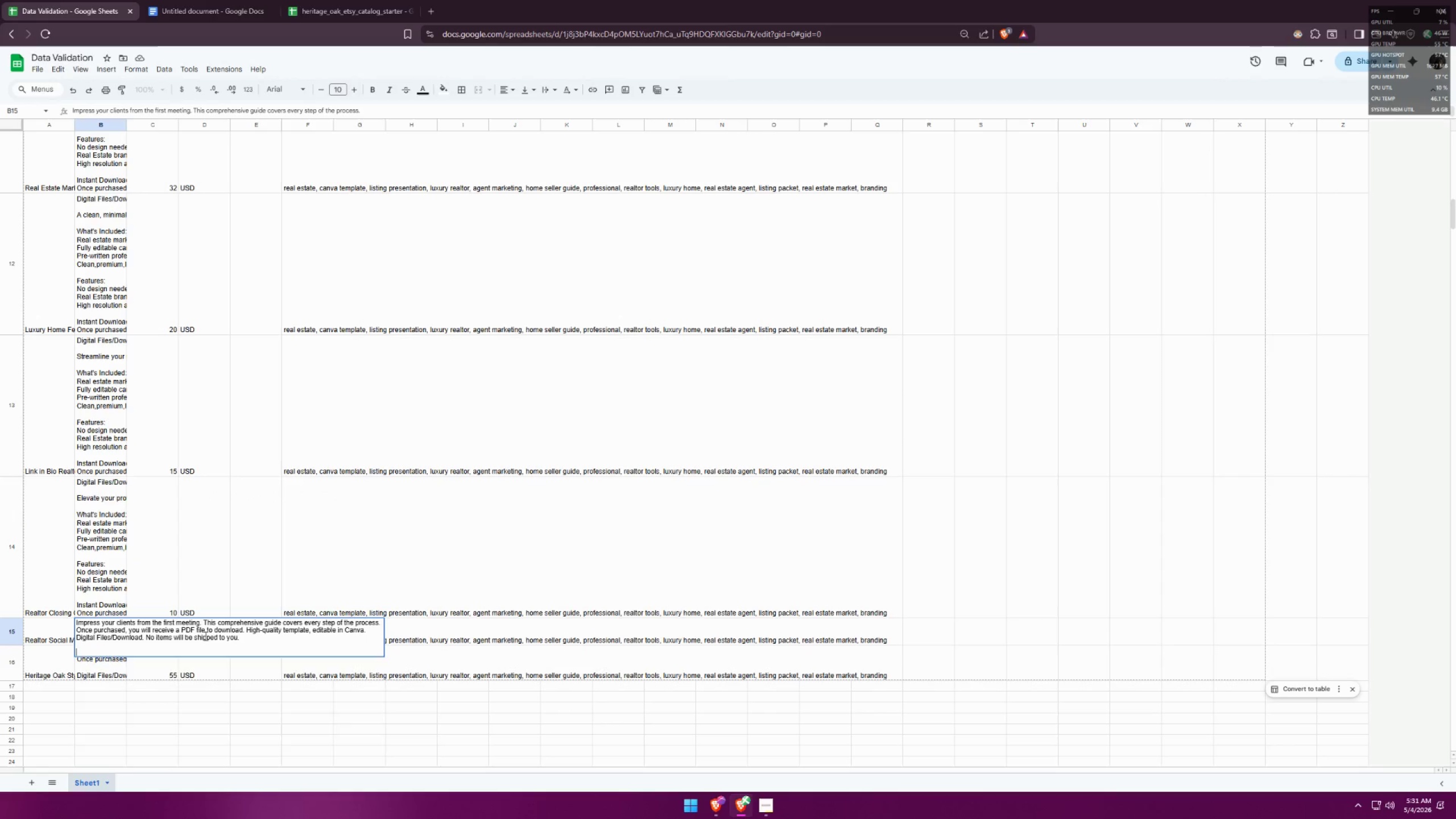 
key(Control+V)
 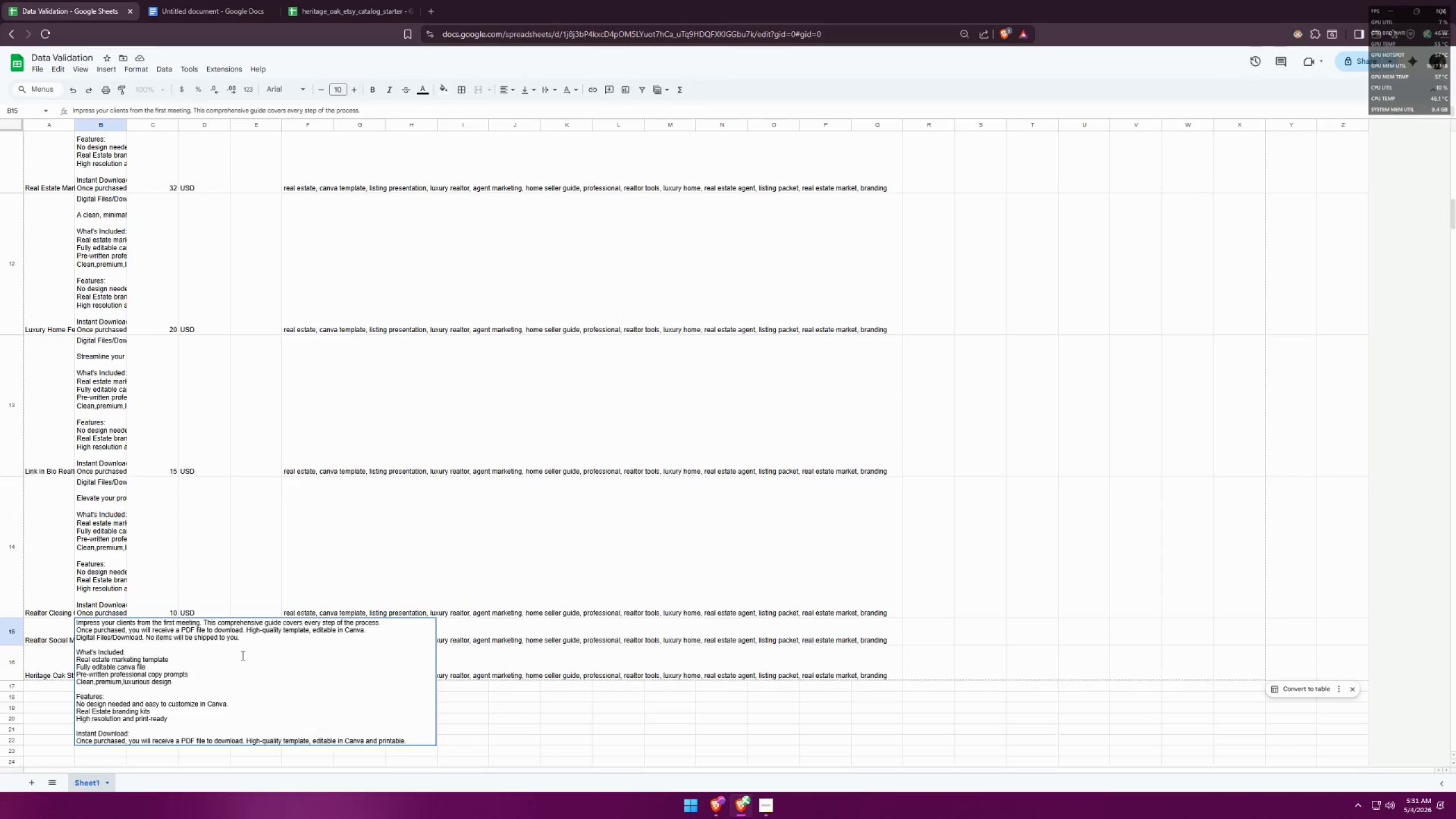 
left_click_drag(start_coordinate=[251, 639], to_coordinate=[48, 638])
 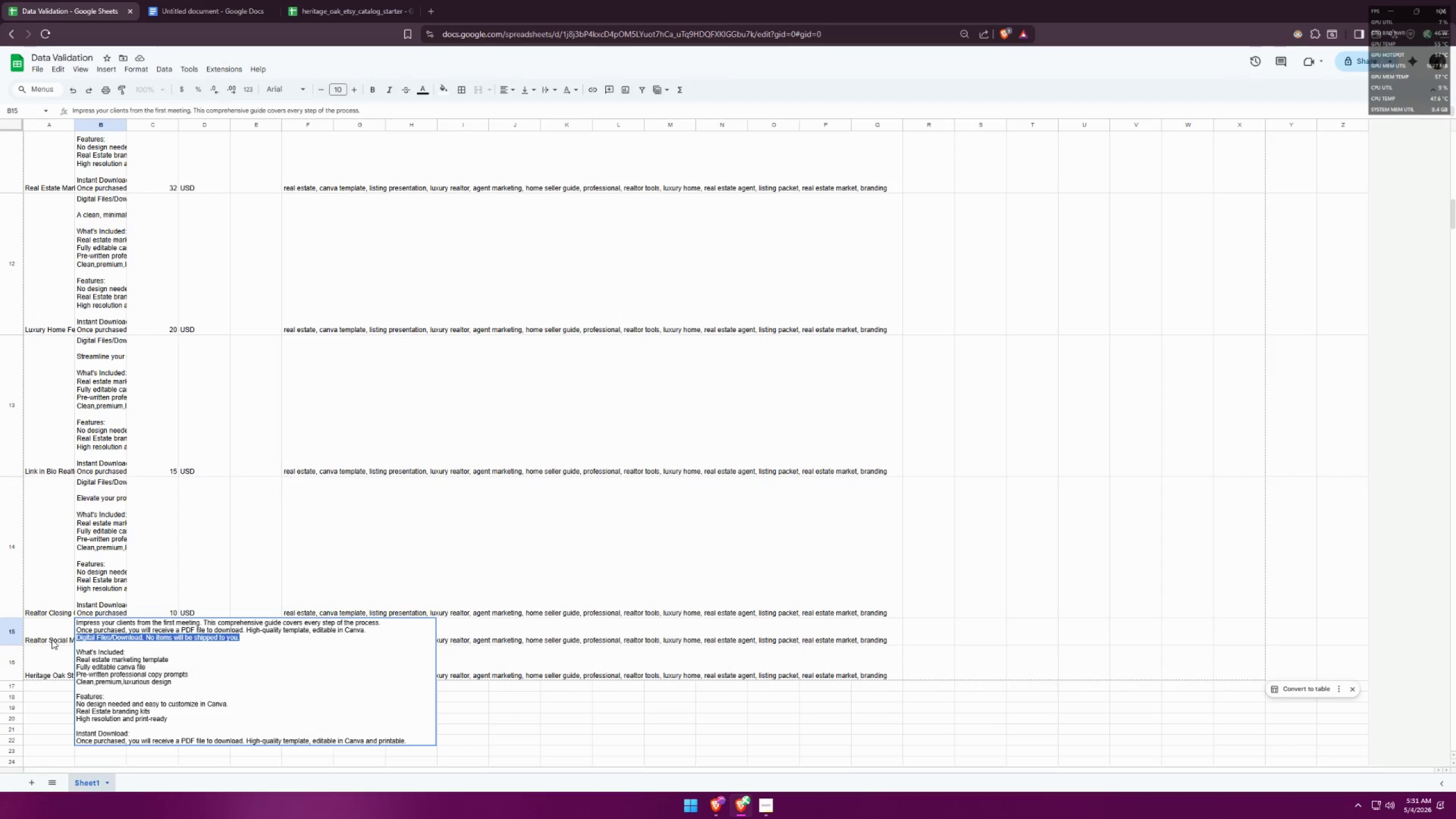 
key(Control+X)
 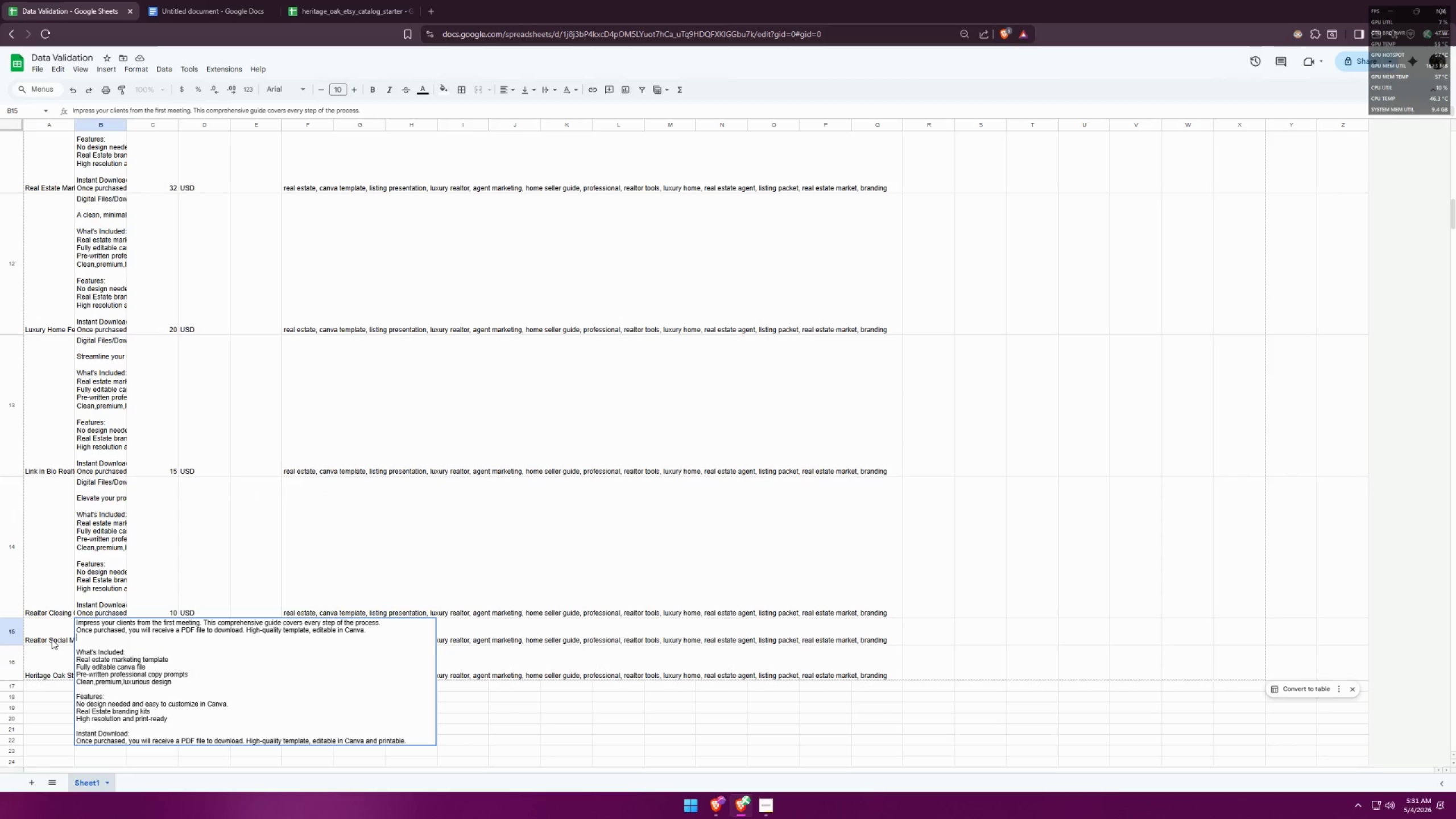 
key(Backspace)
 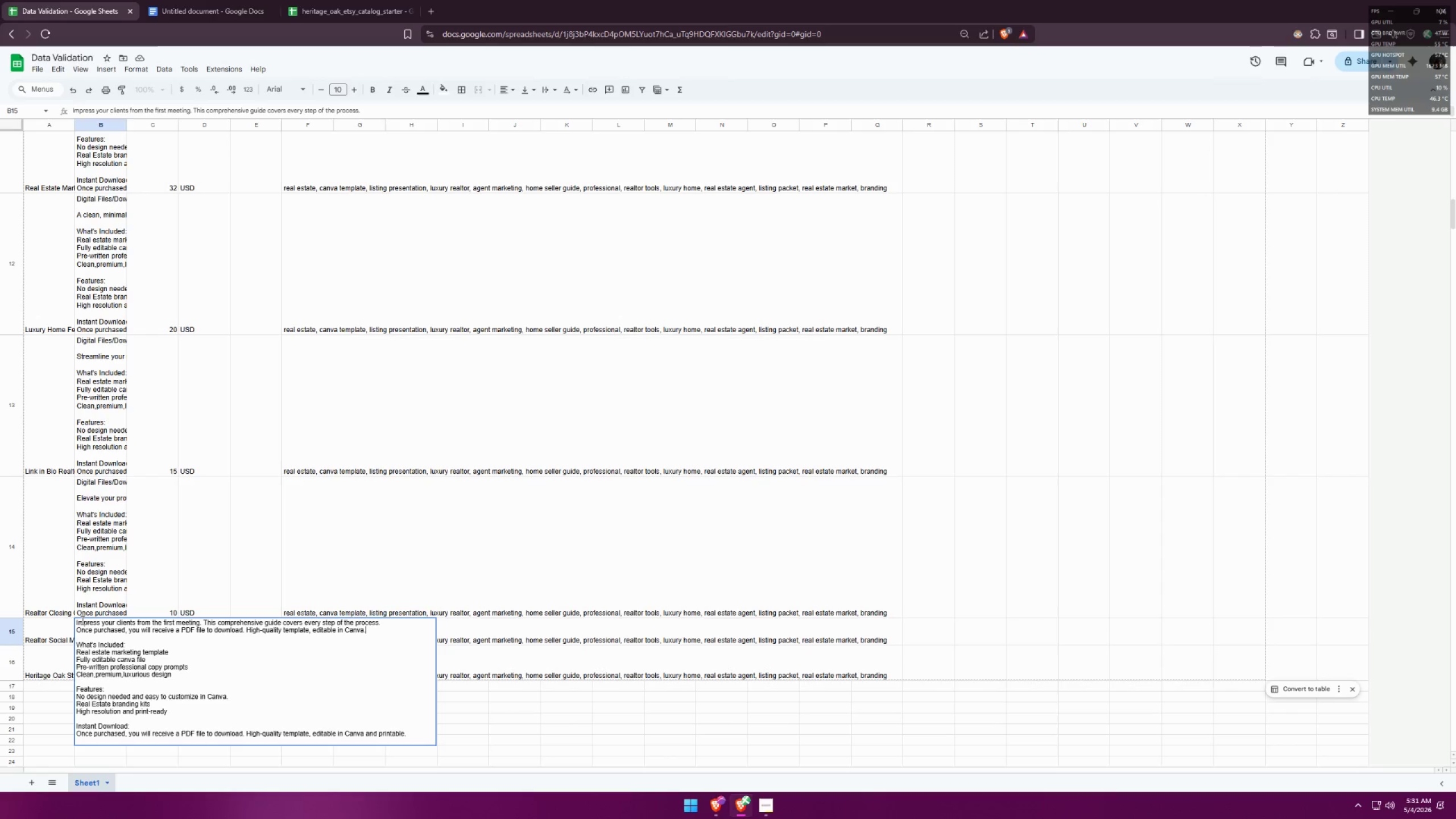 
left_click([77, 623])
 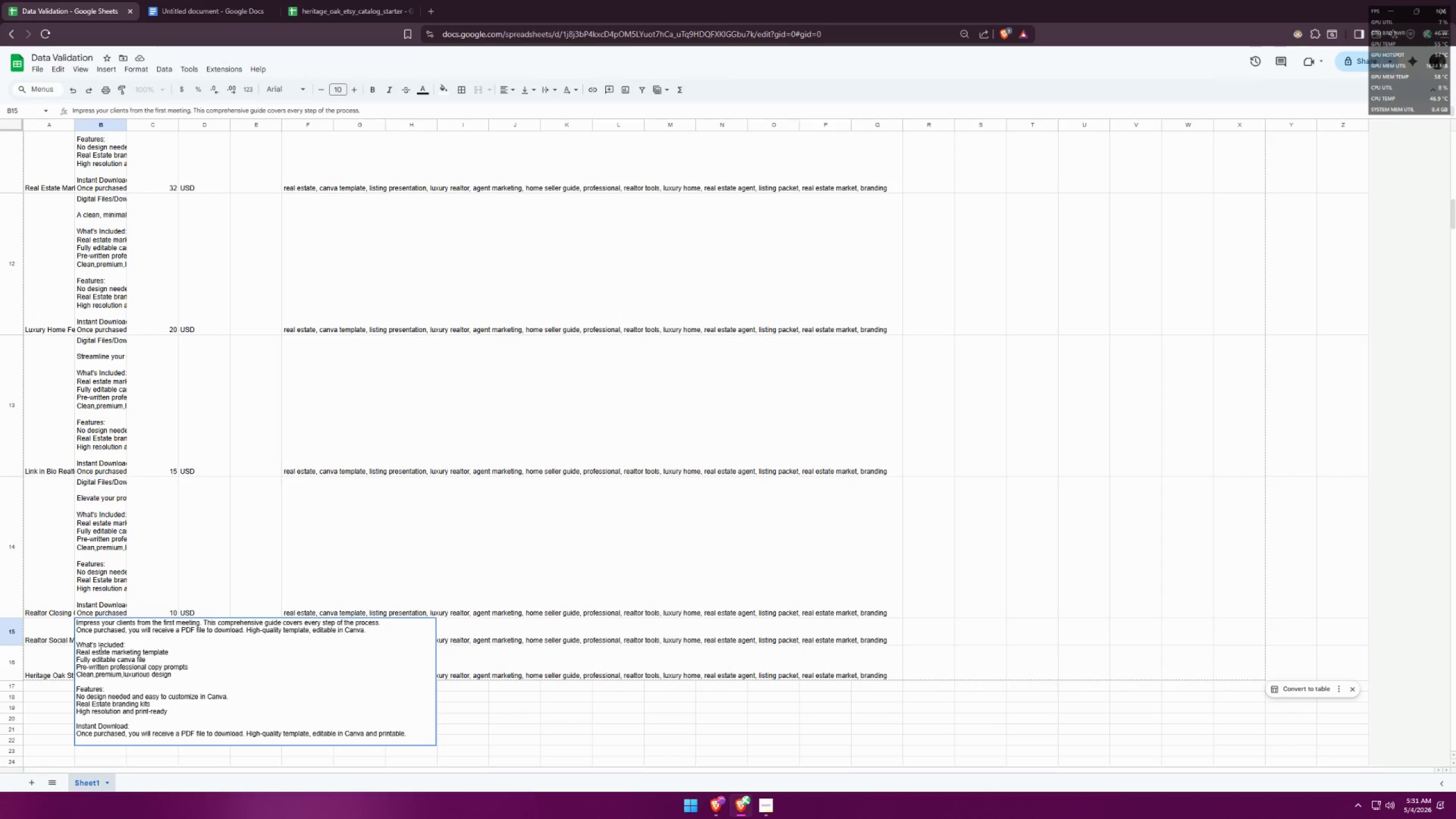 
key(ArrowLeft)
 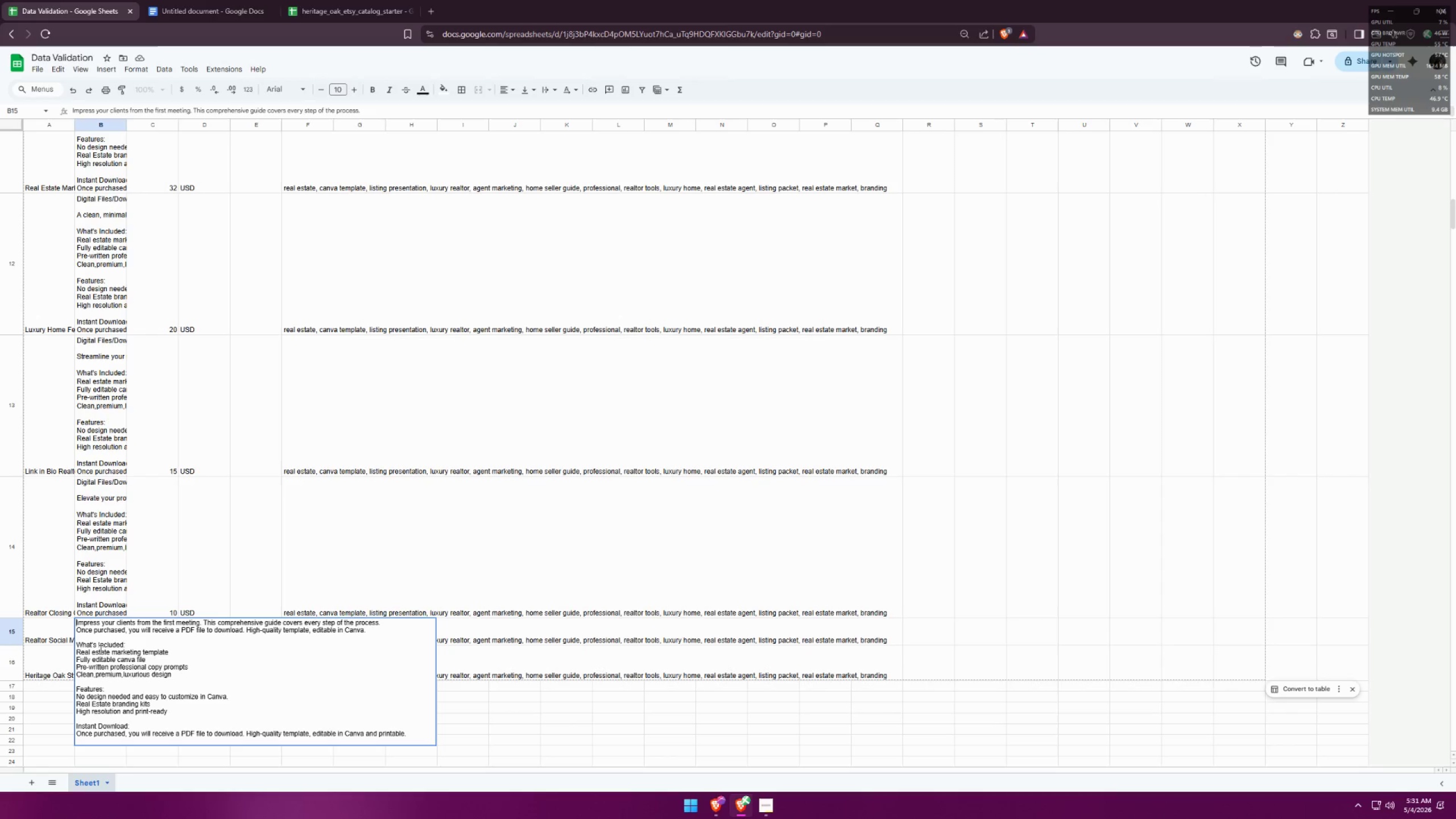 
key(Control+ControlLeft)
 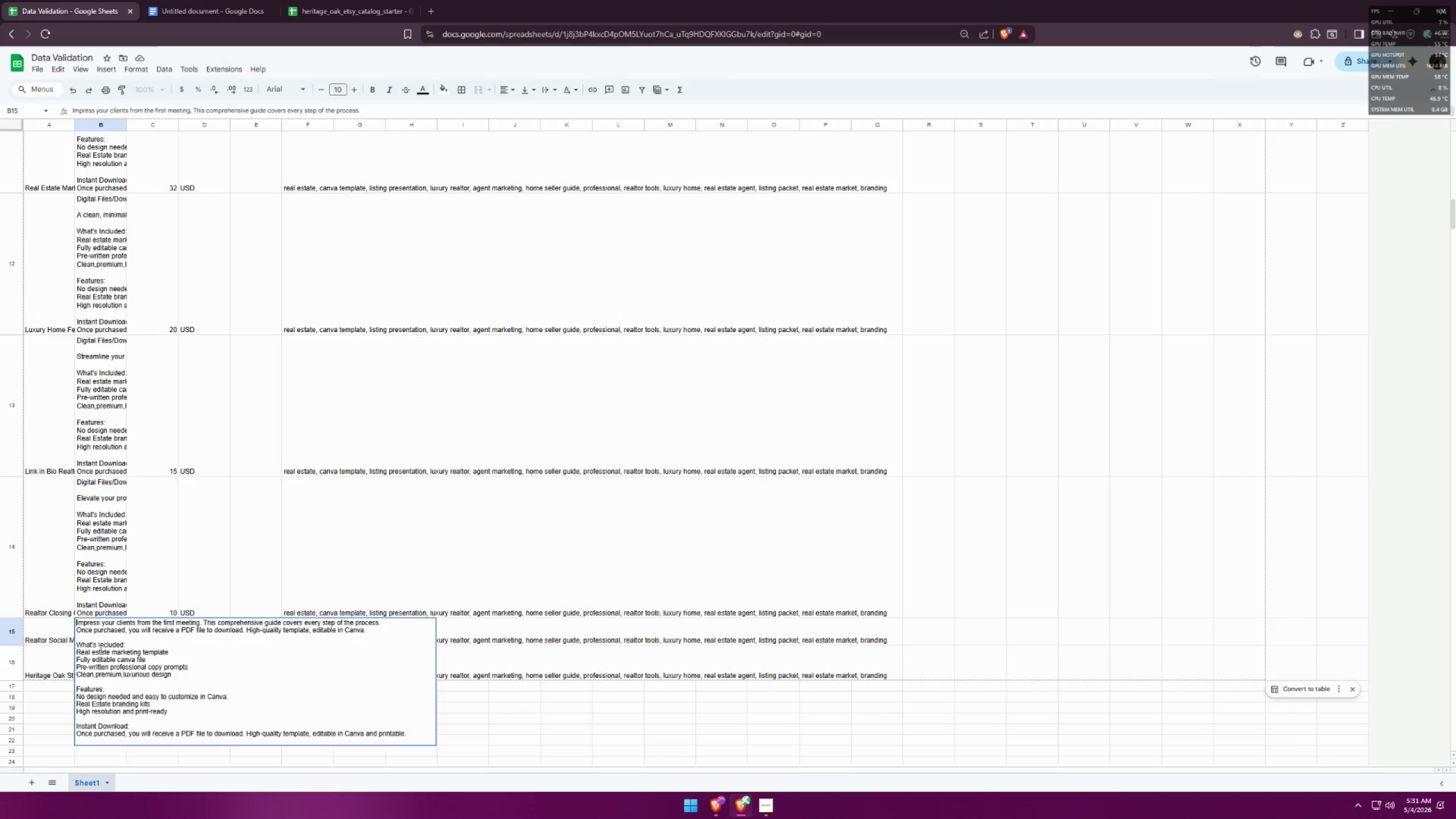 
key(Control+Enter)
 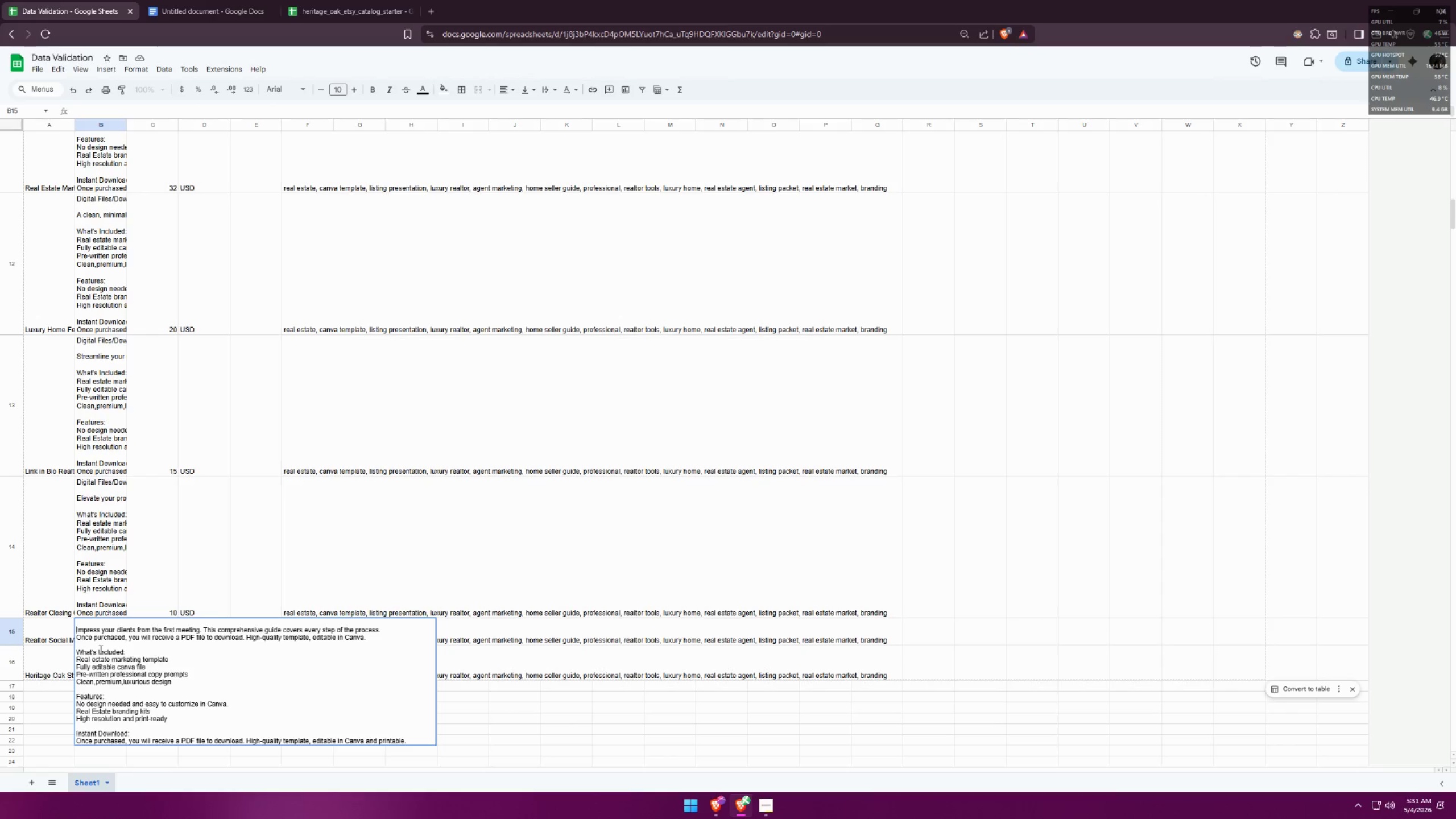 
key(ArrowUp)
 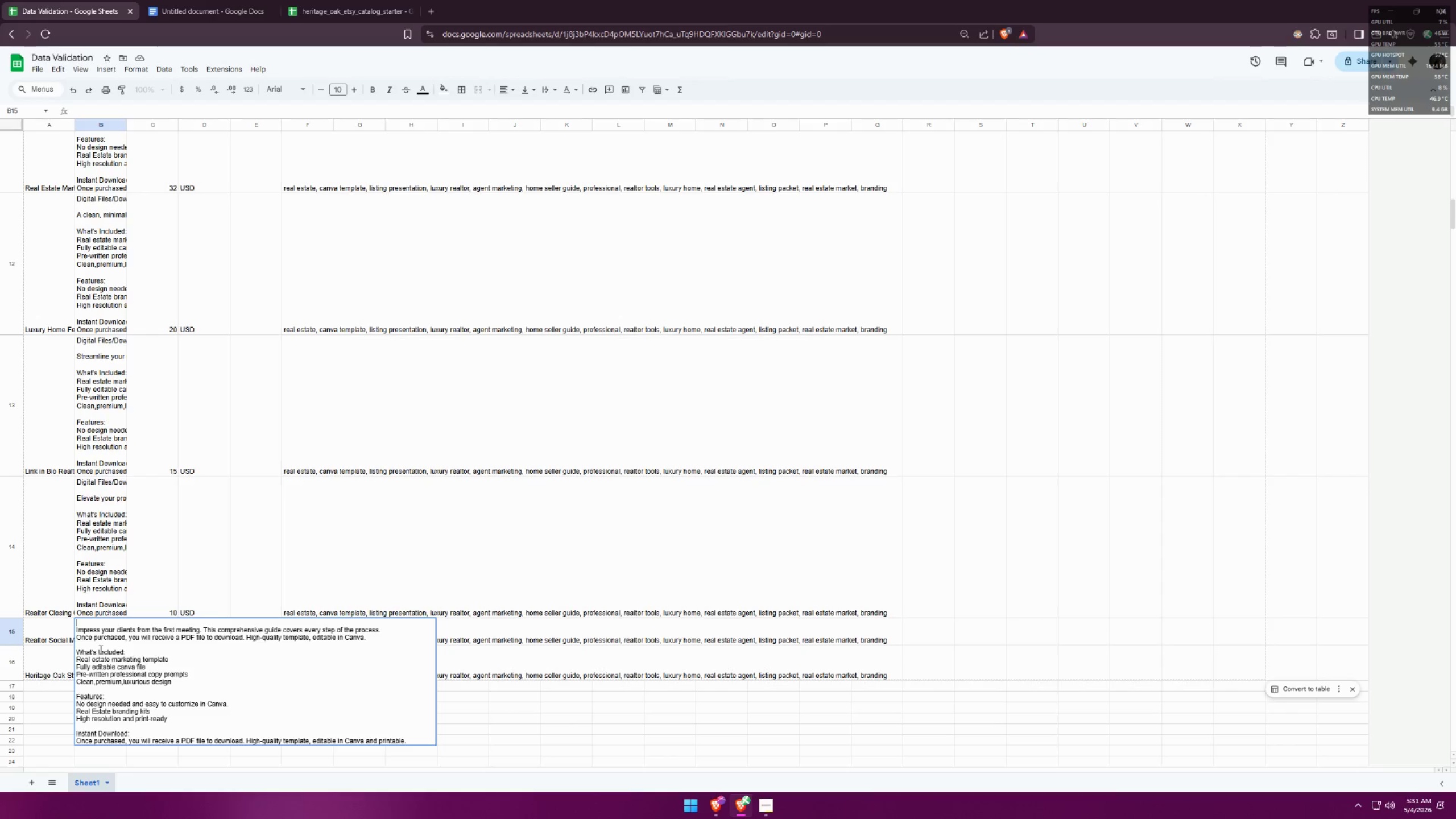 
key(Control+ControlLeft)
 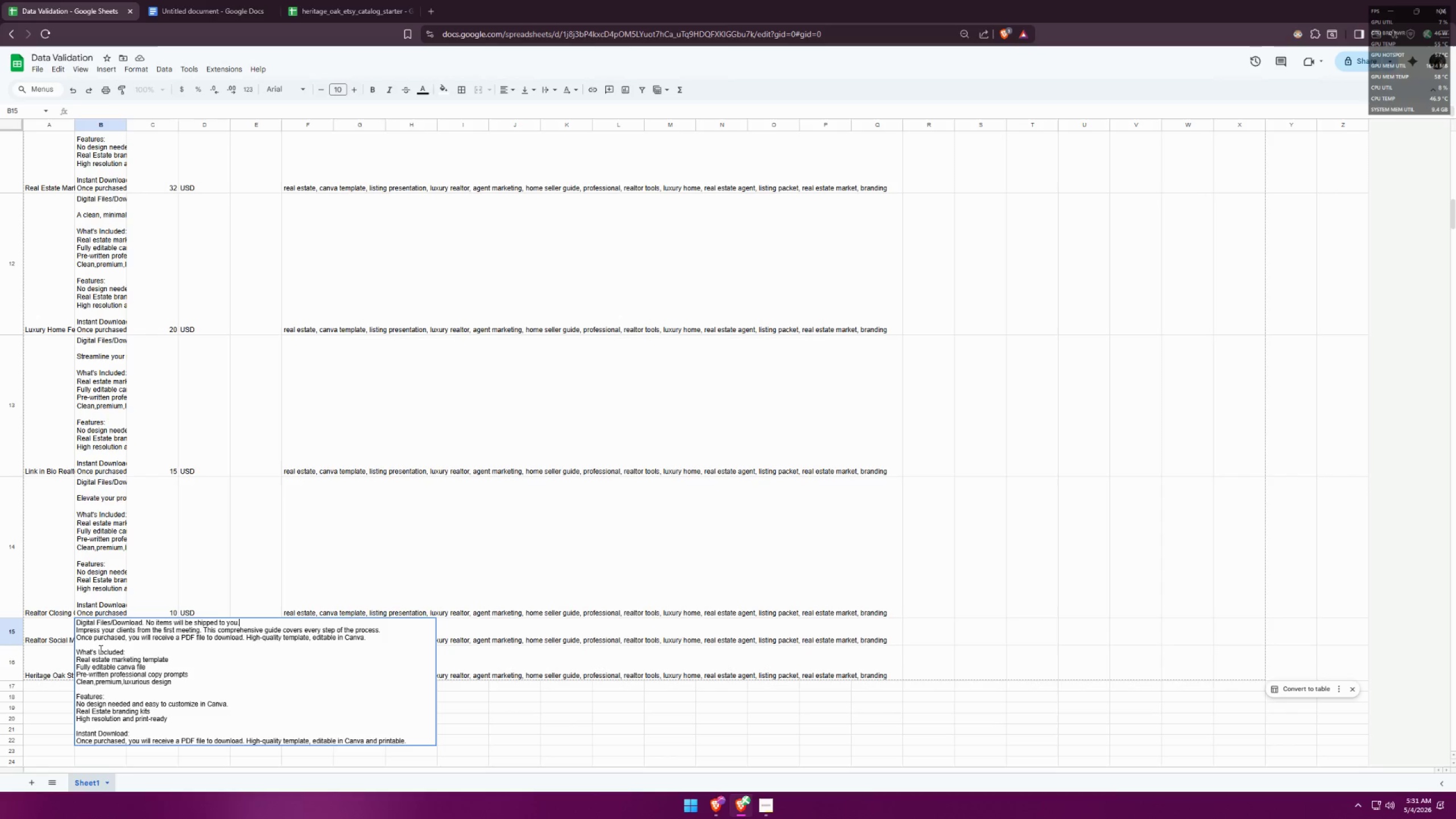 
key(Control+V)
 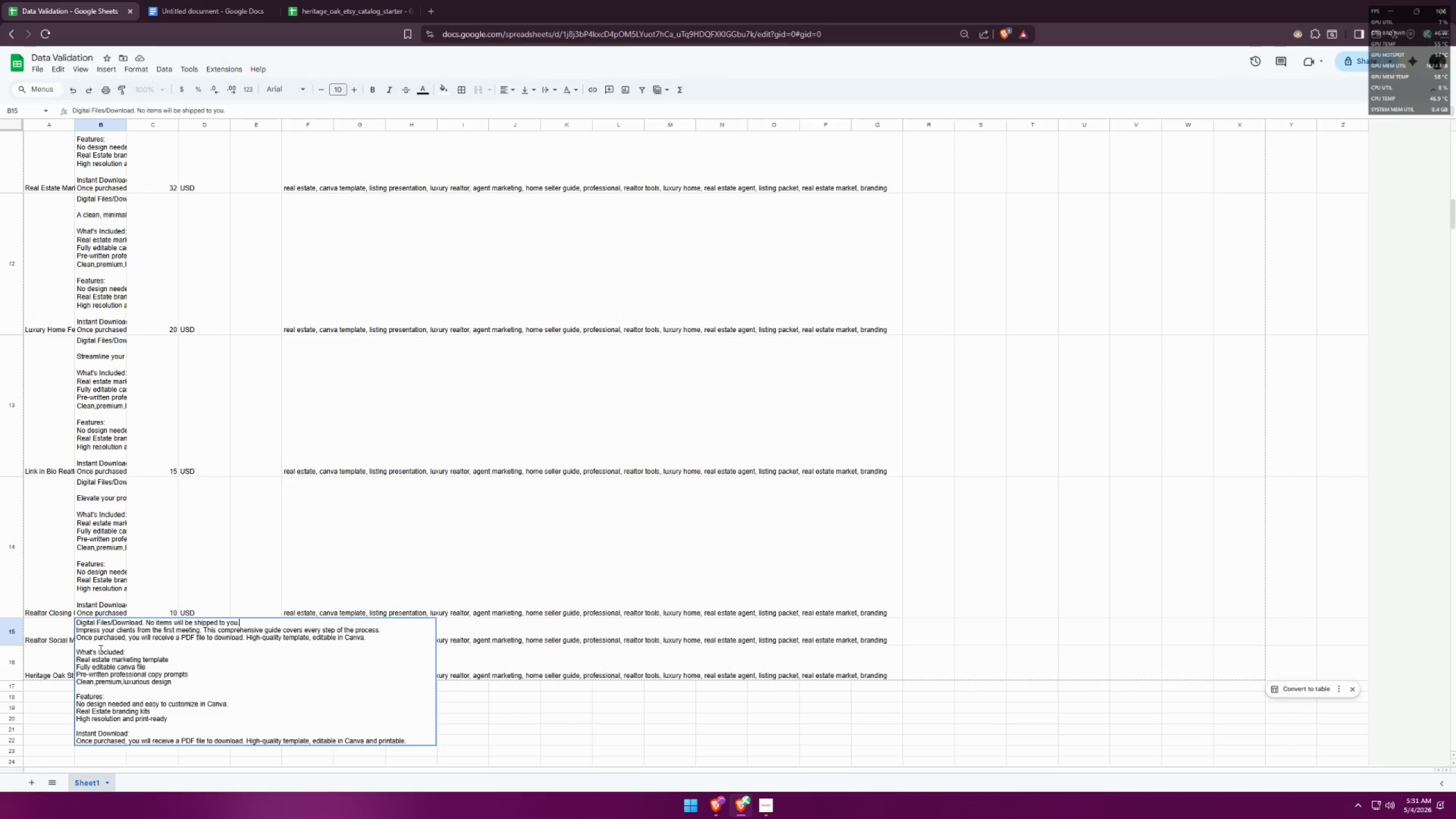 
key(Control+ControlLeft)
 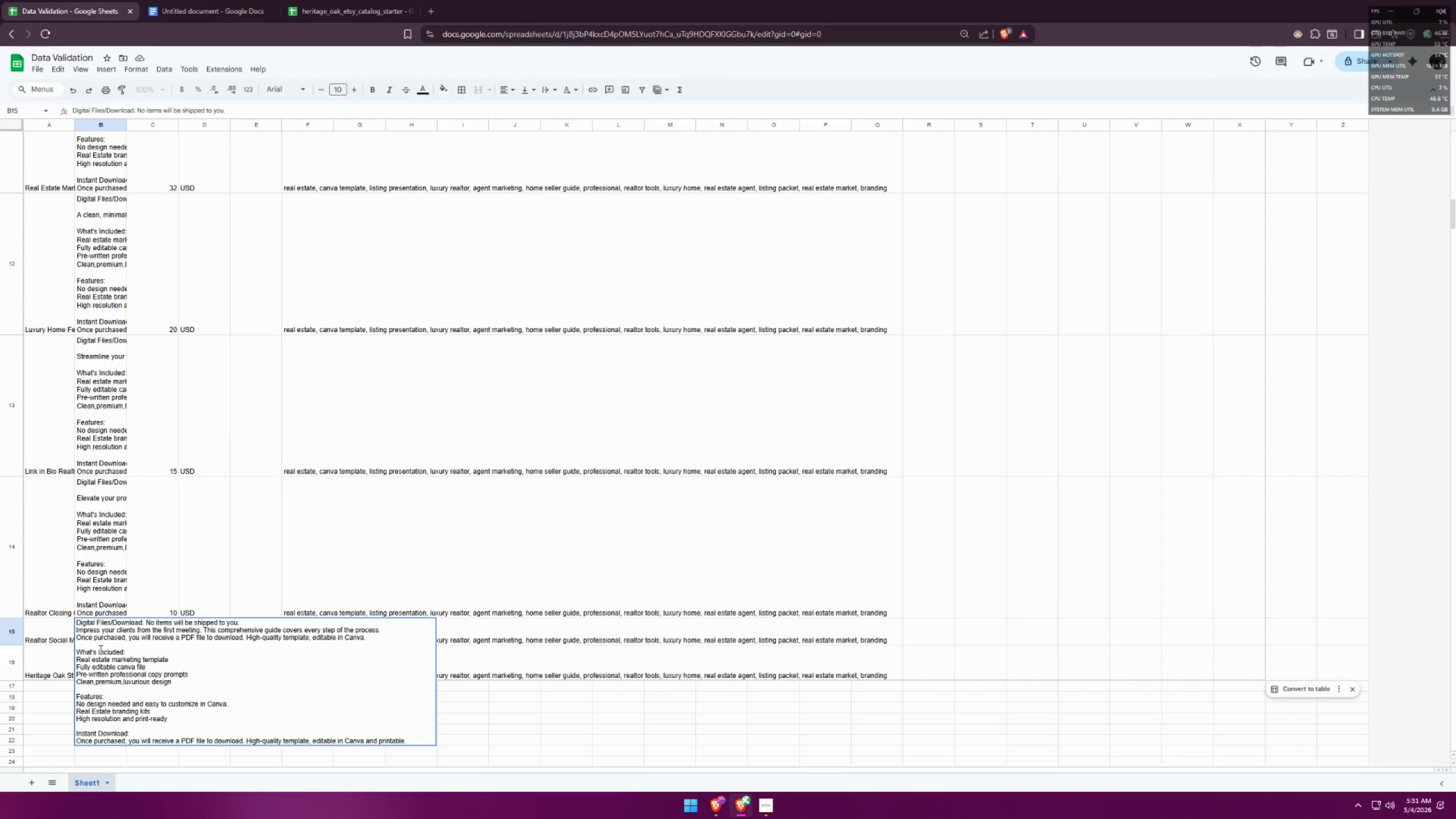 
key(Control+Enter)
 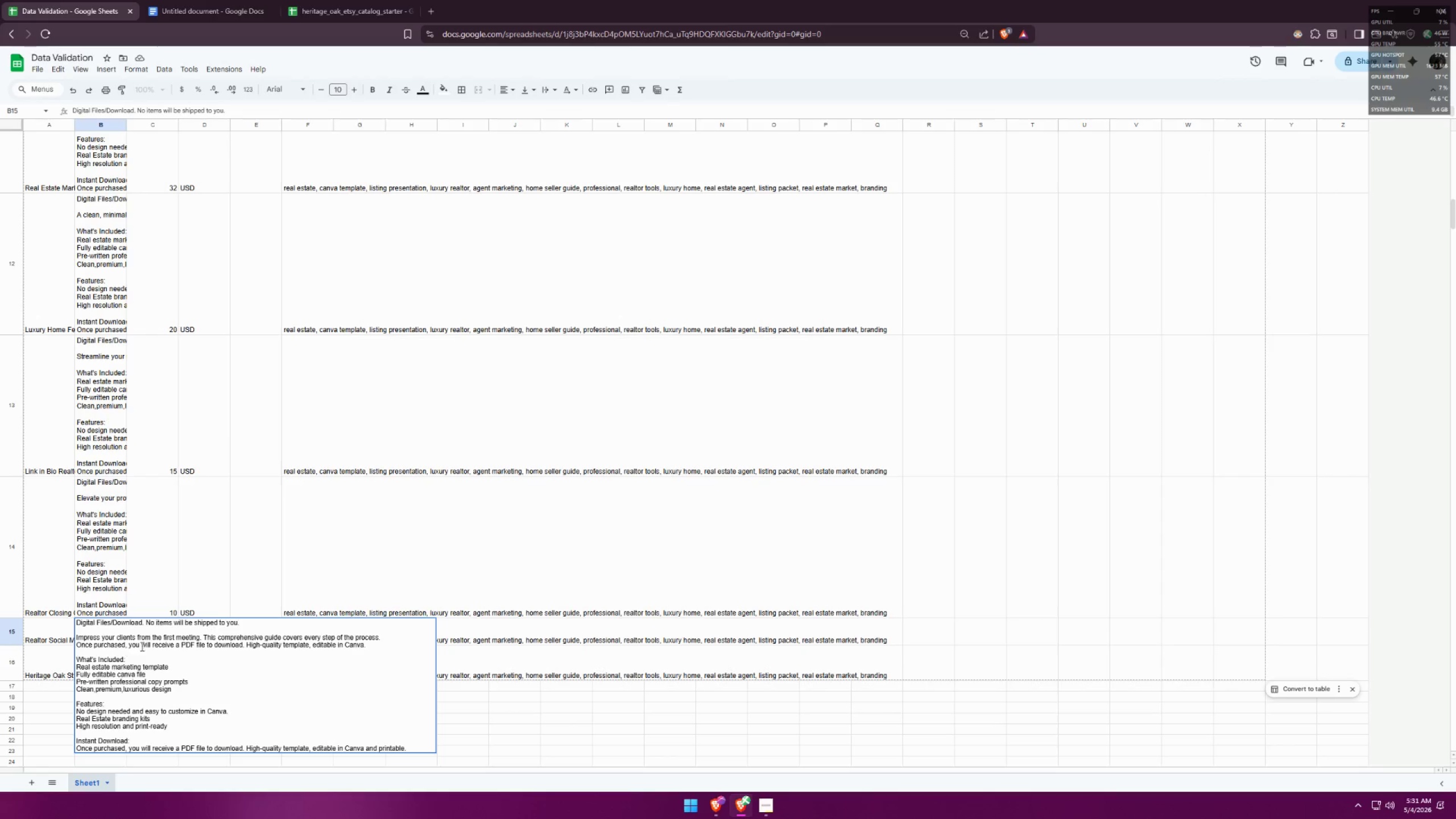 
double_click([142, 646])
 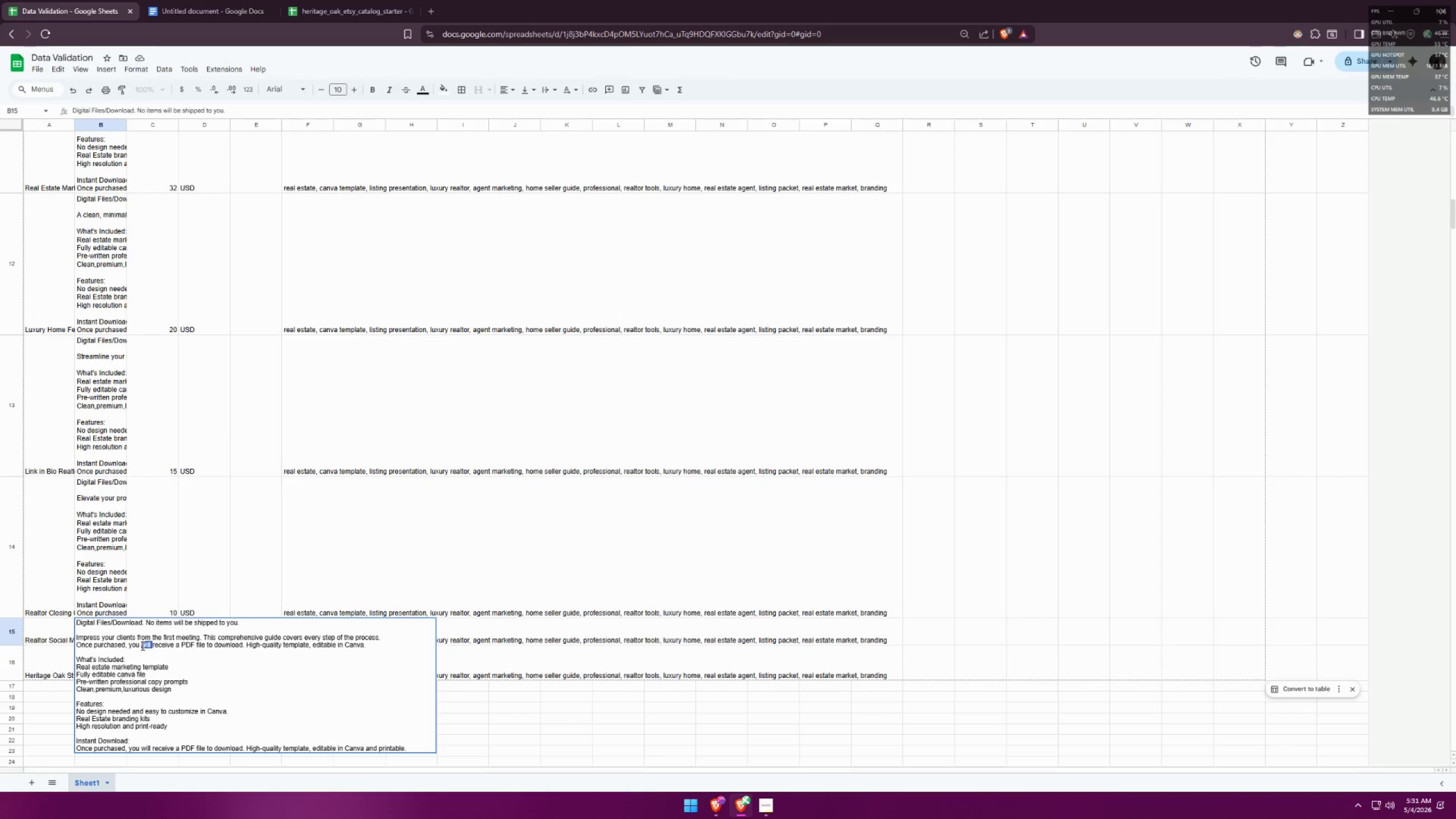 
triple_click([142, 646])
 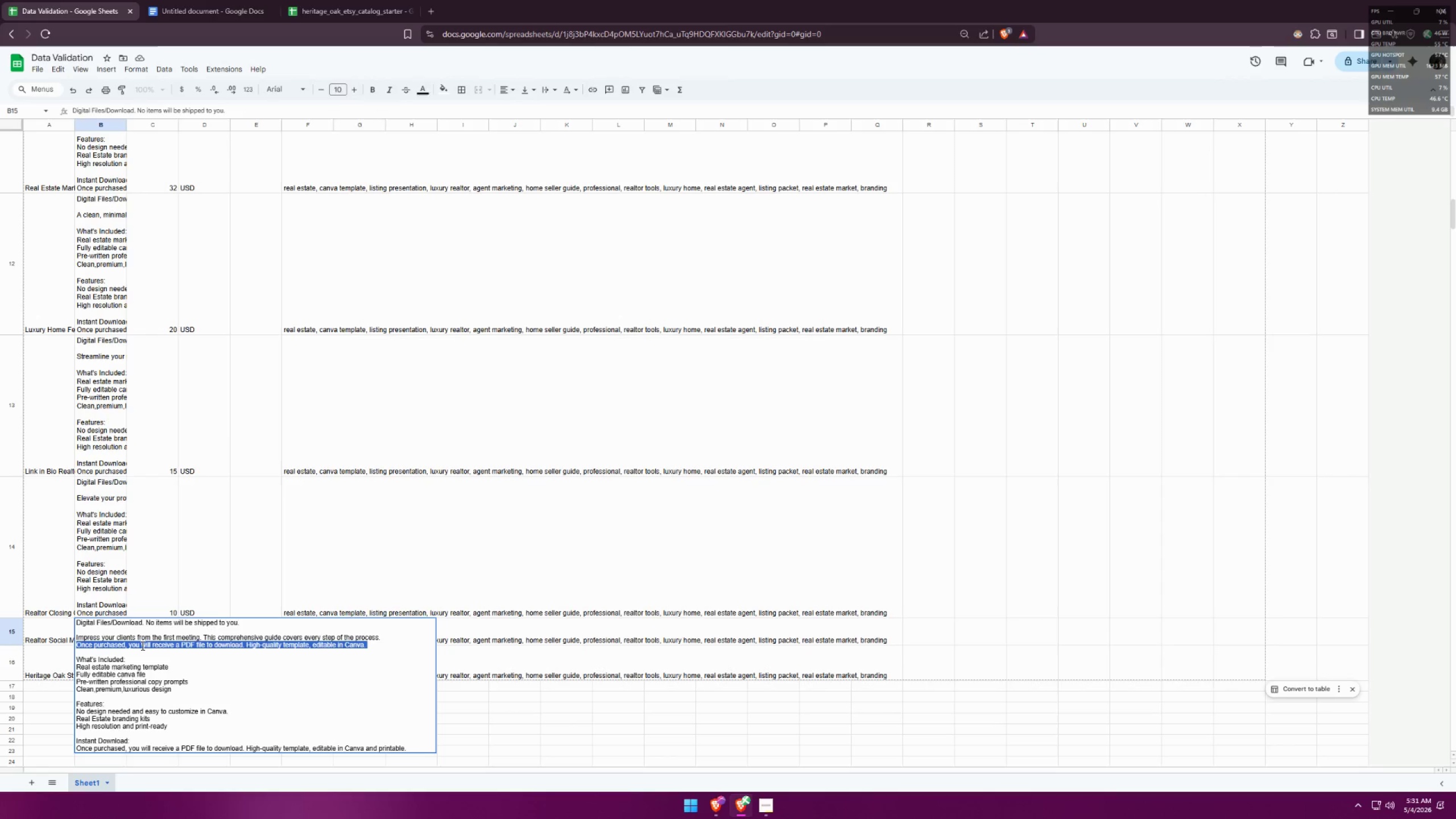 
key(Control+X)
 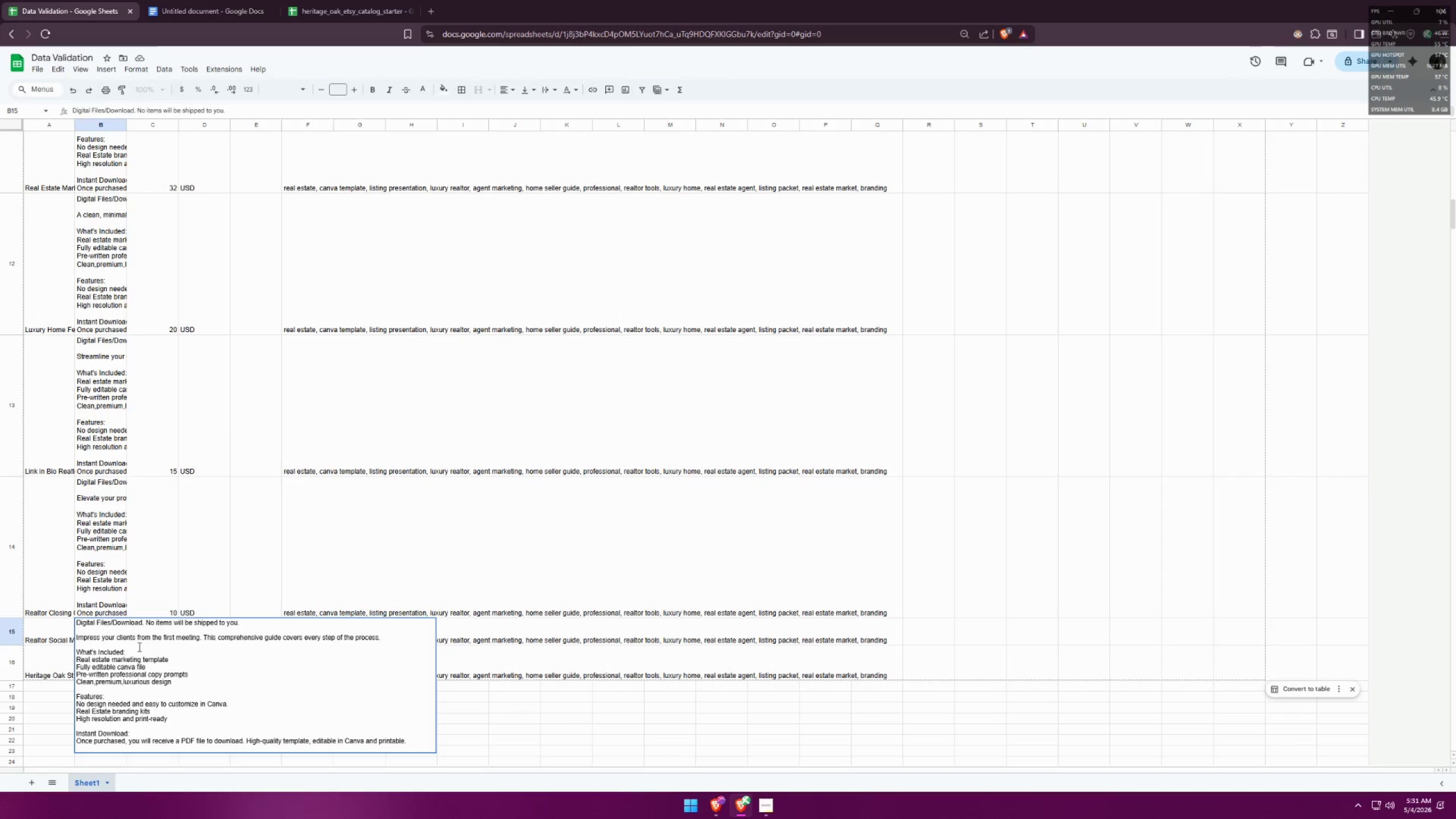 
key(ArrowDown)
 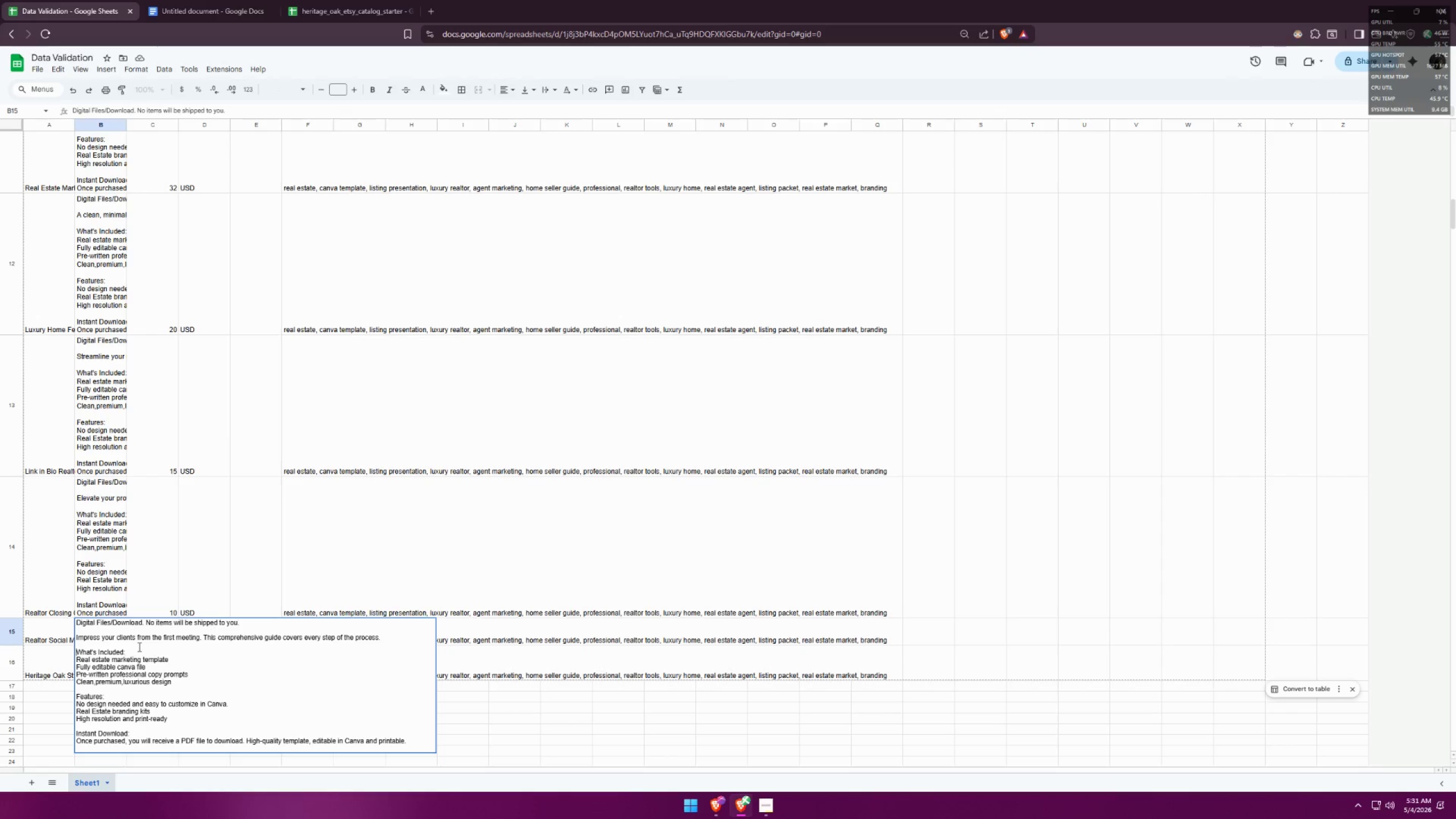 
key(ArrowDown)
 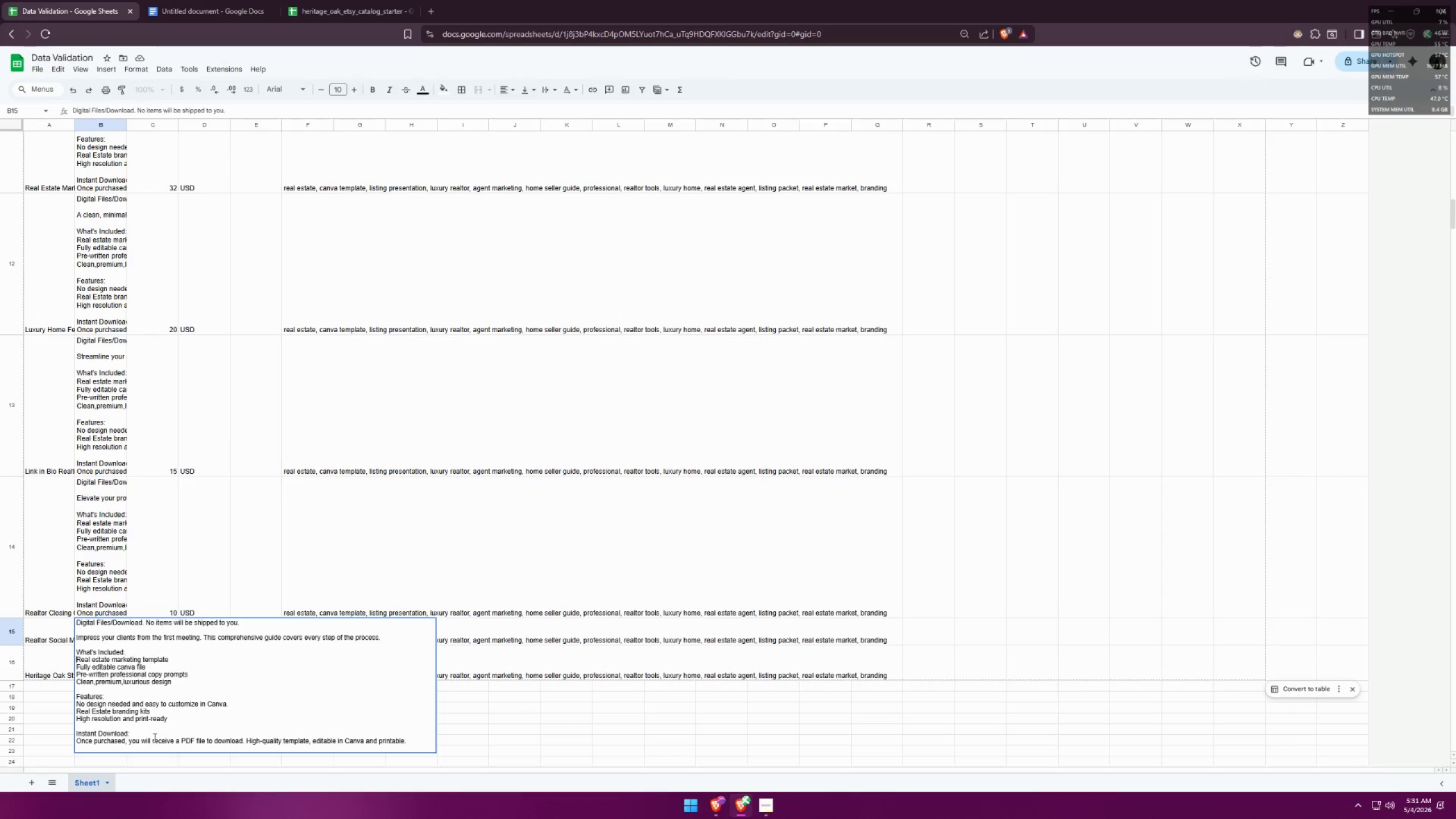 
double_click([150, 742])
 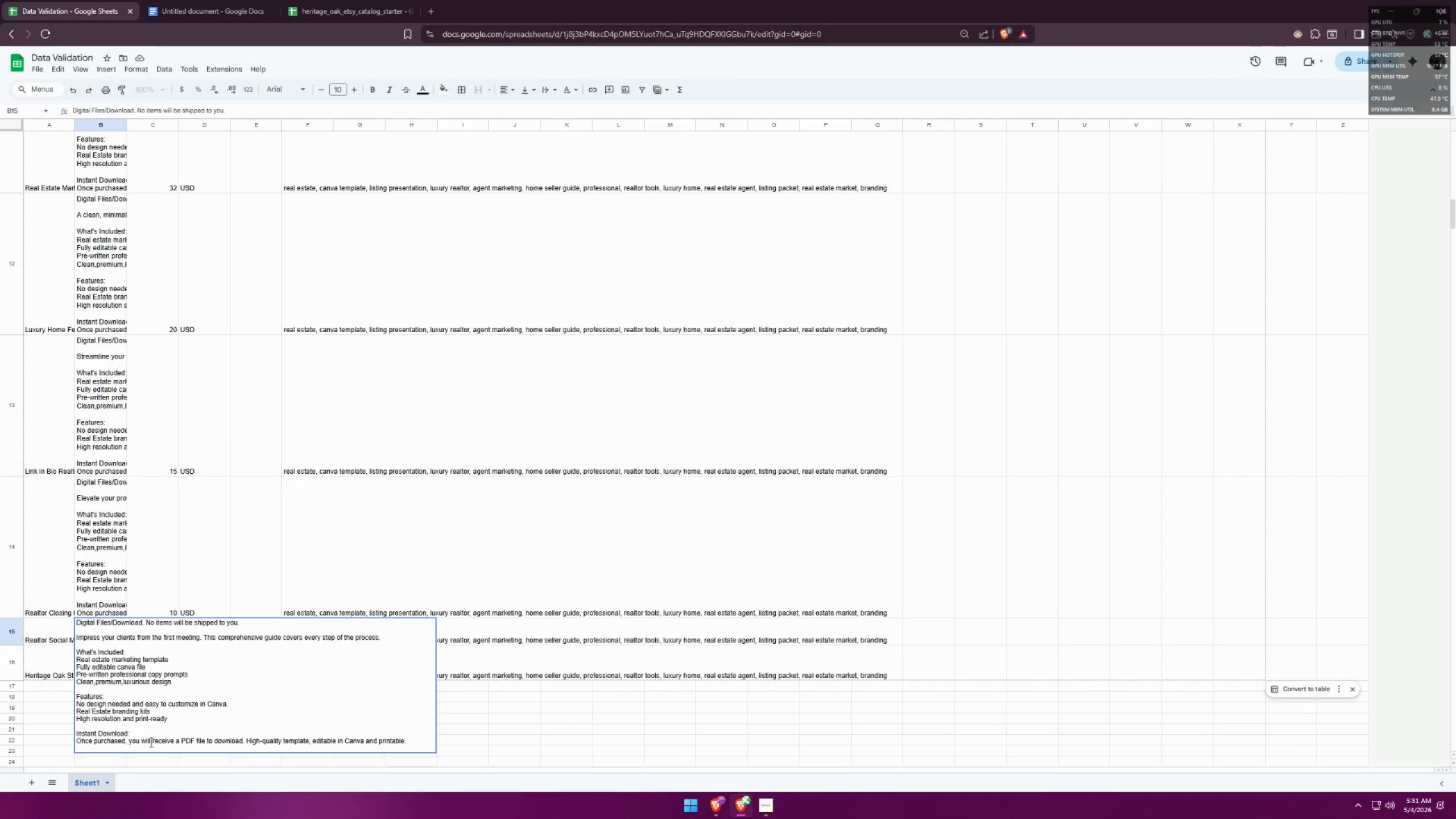 
triple_click([150, 742])
 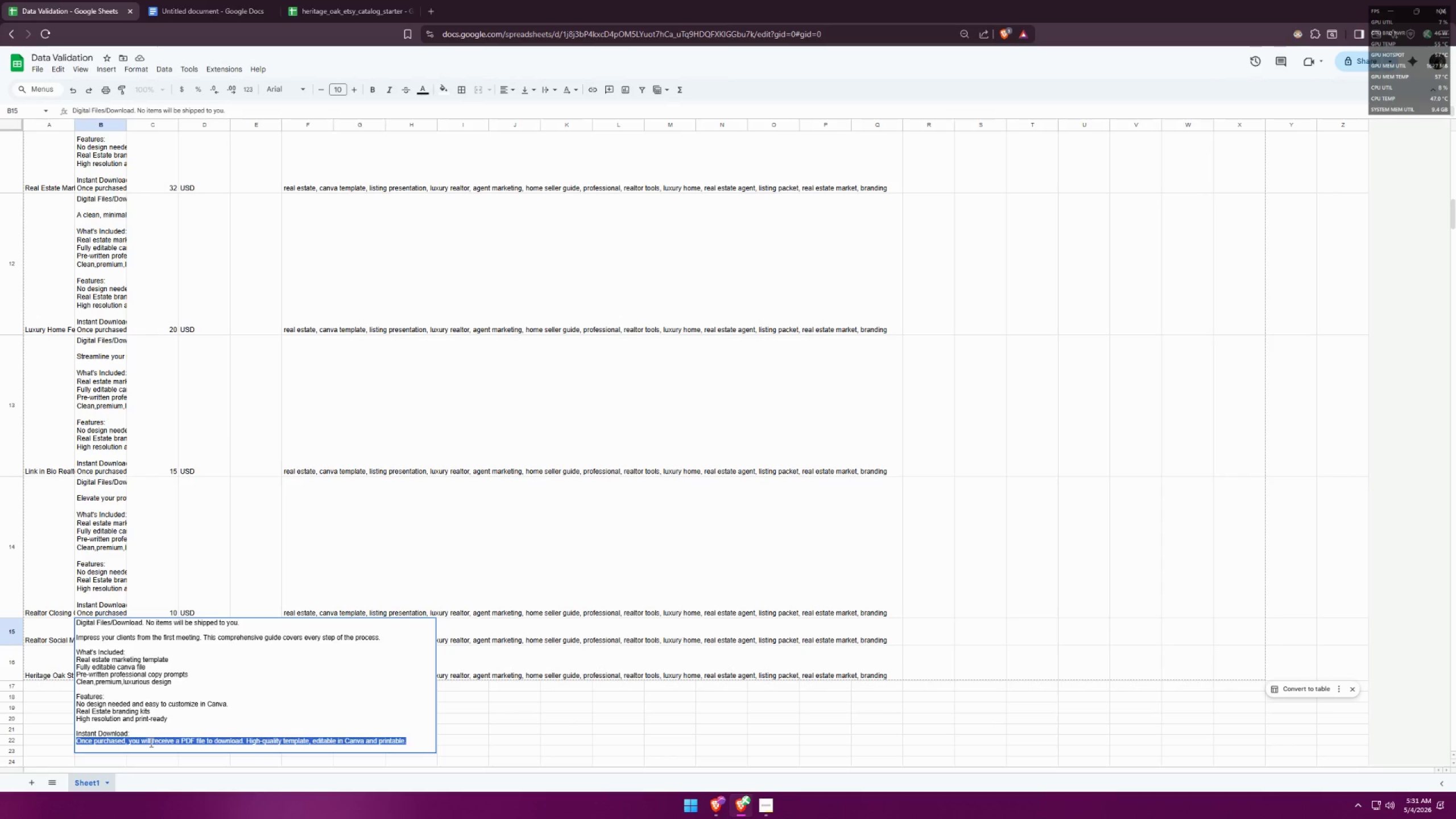 
key(Control+V)
 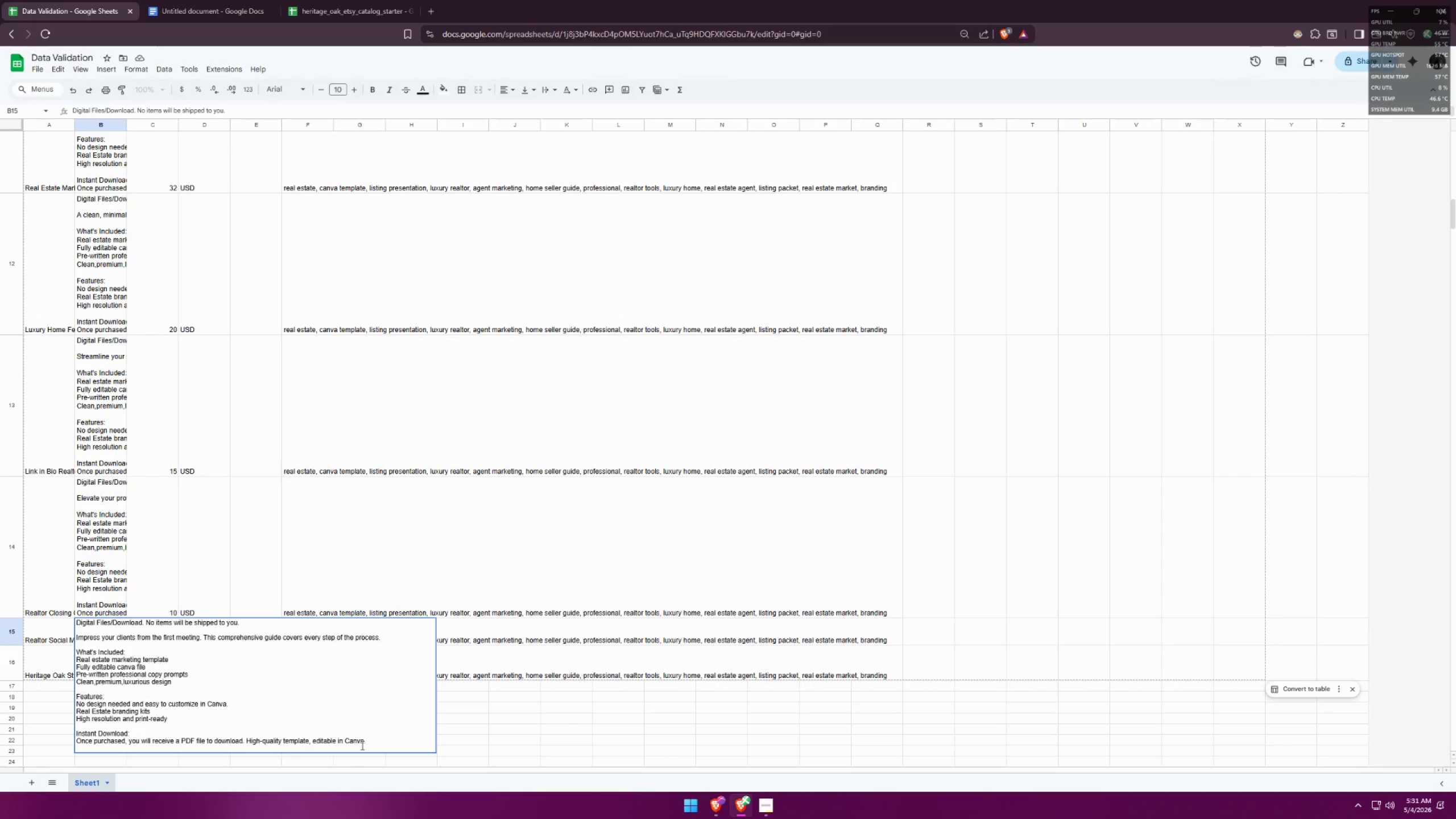 
left_click_drag(start_coordinate=[370, 742], to_coordinate=[72, 652])
 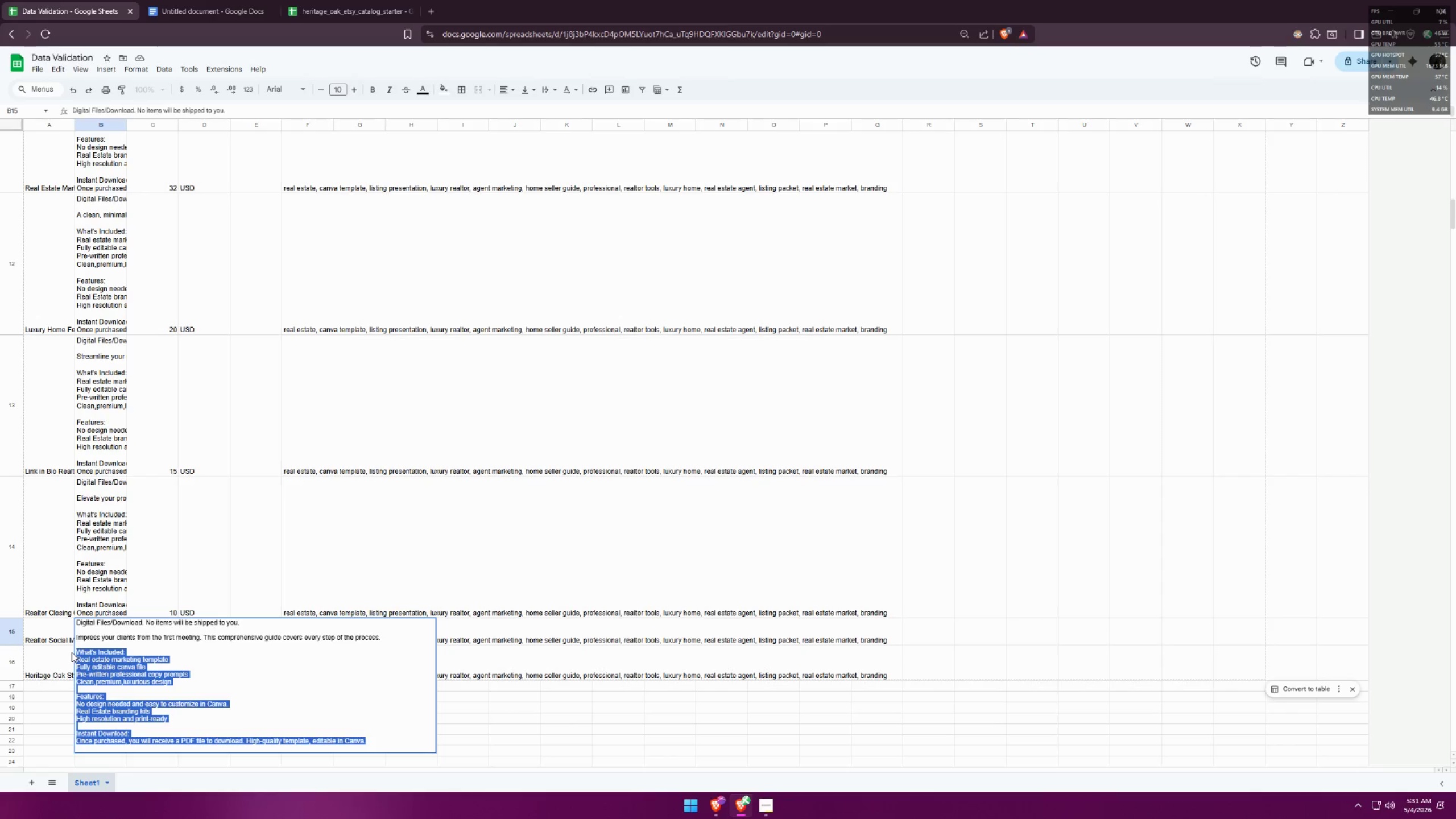 
key(Control+C)
 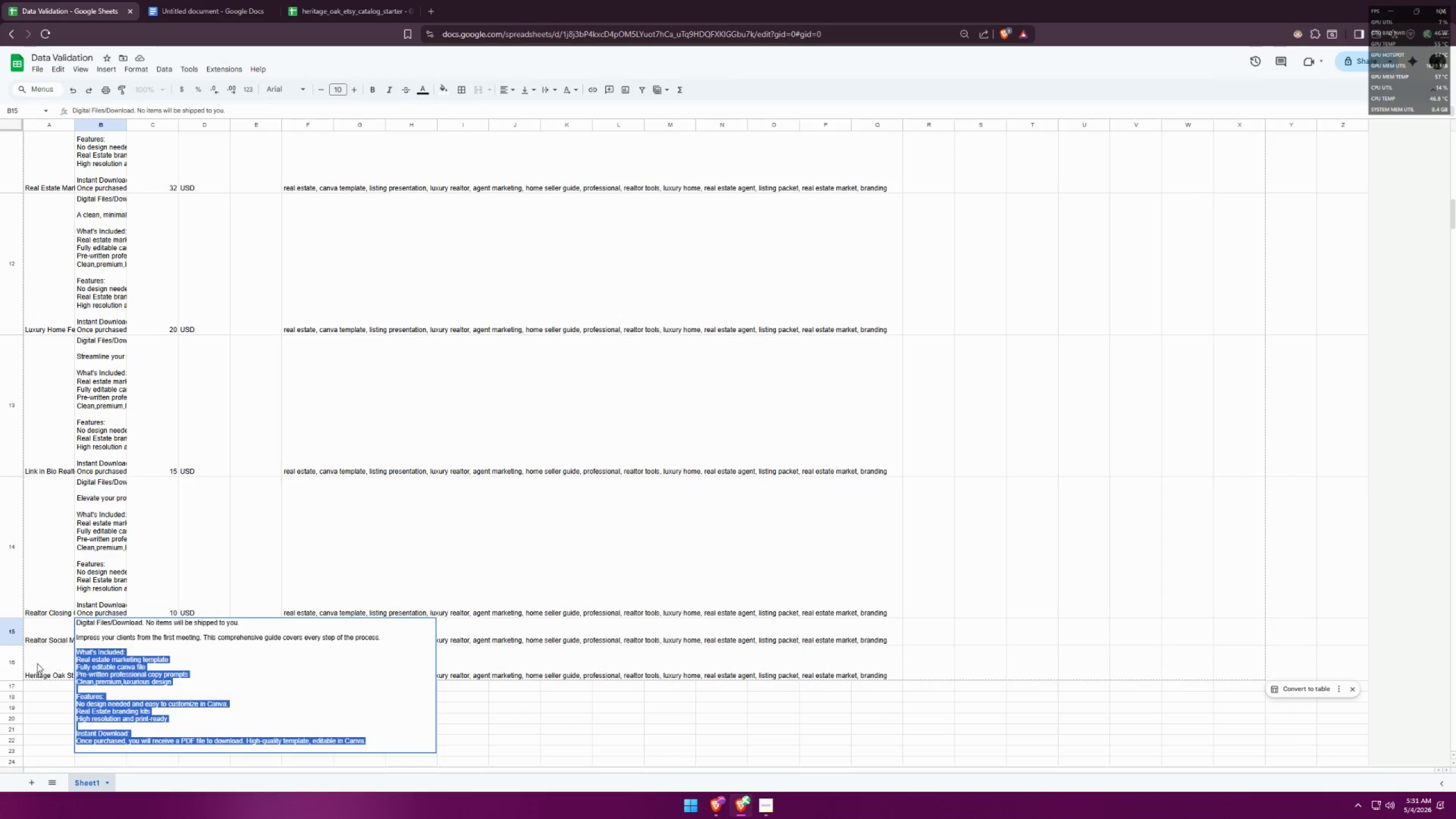 
left_click([44, 662])
 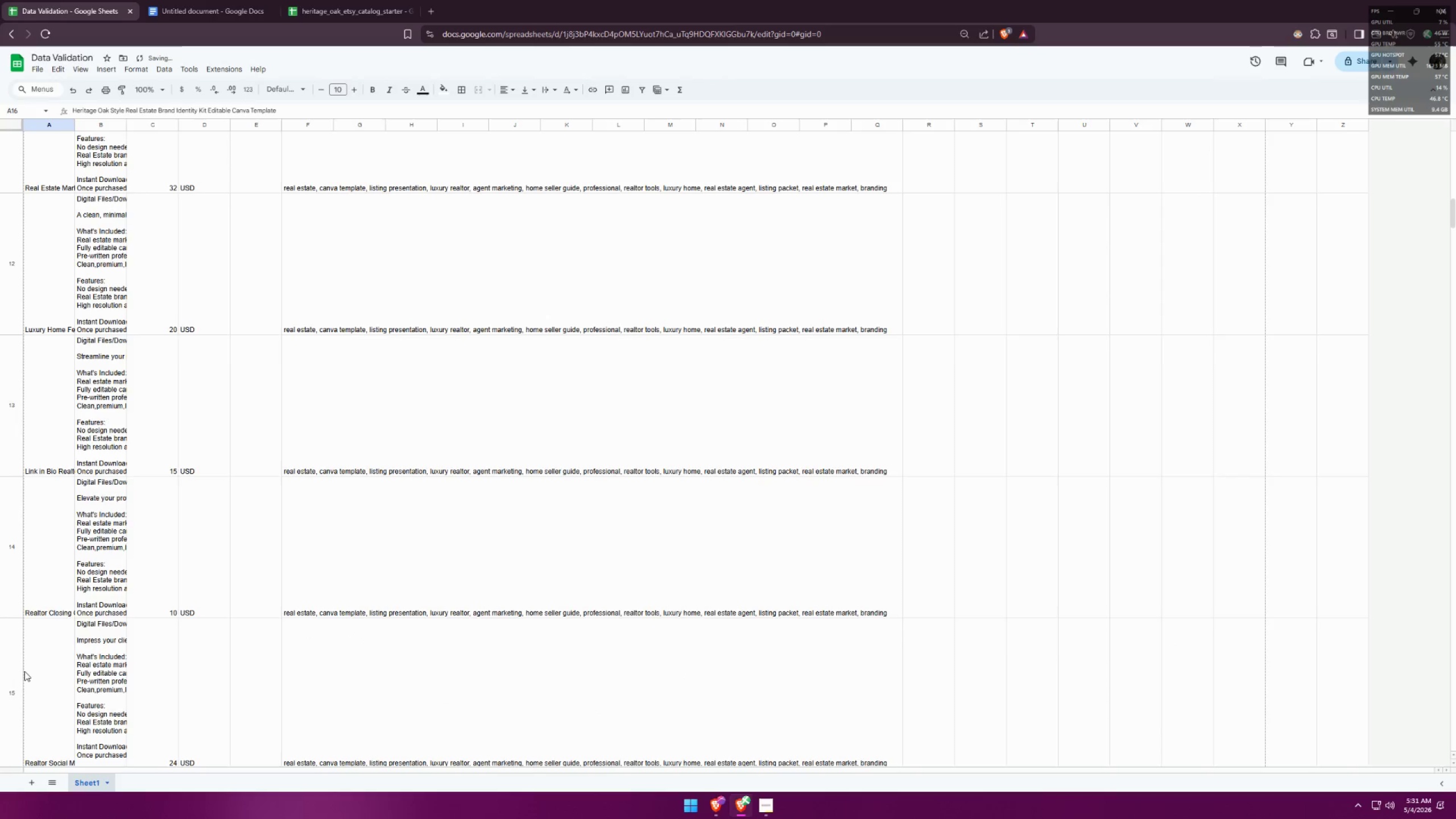 
scroll: coordinate [112, 647], scroll_direction: down, amount: 6.0
 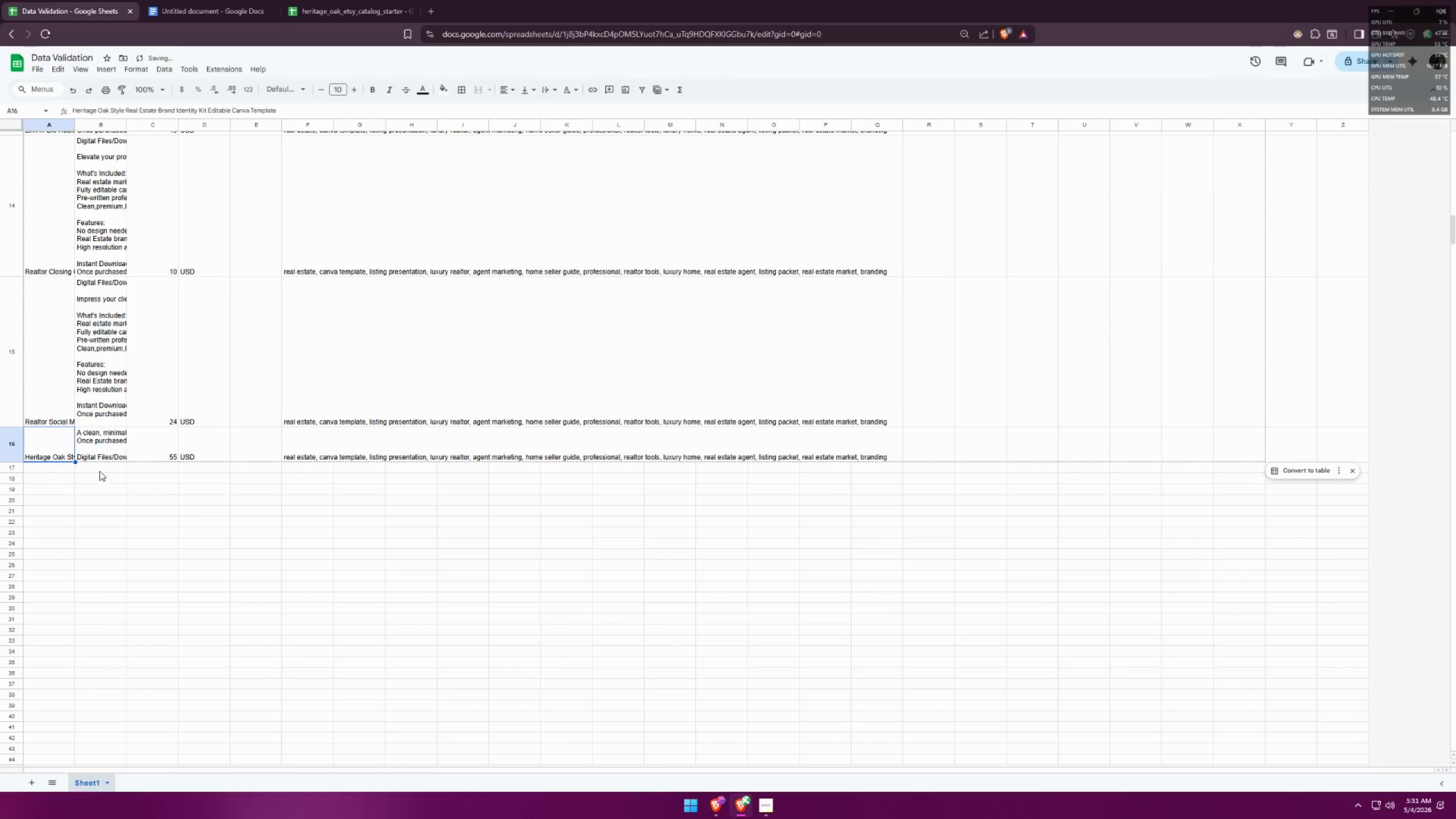 
double_click([99, 457])
 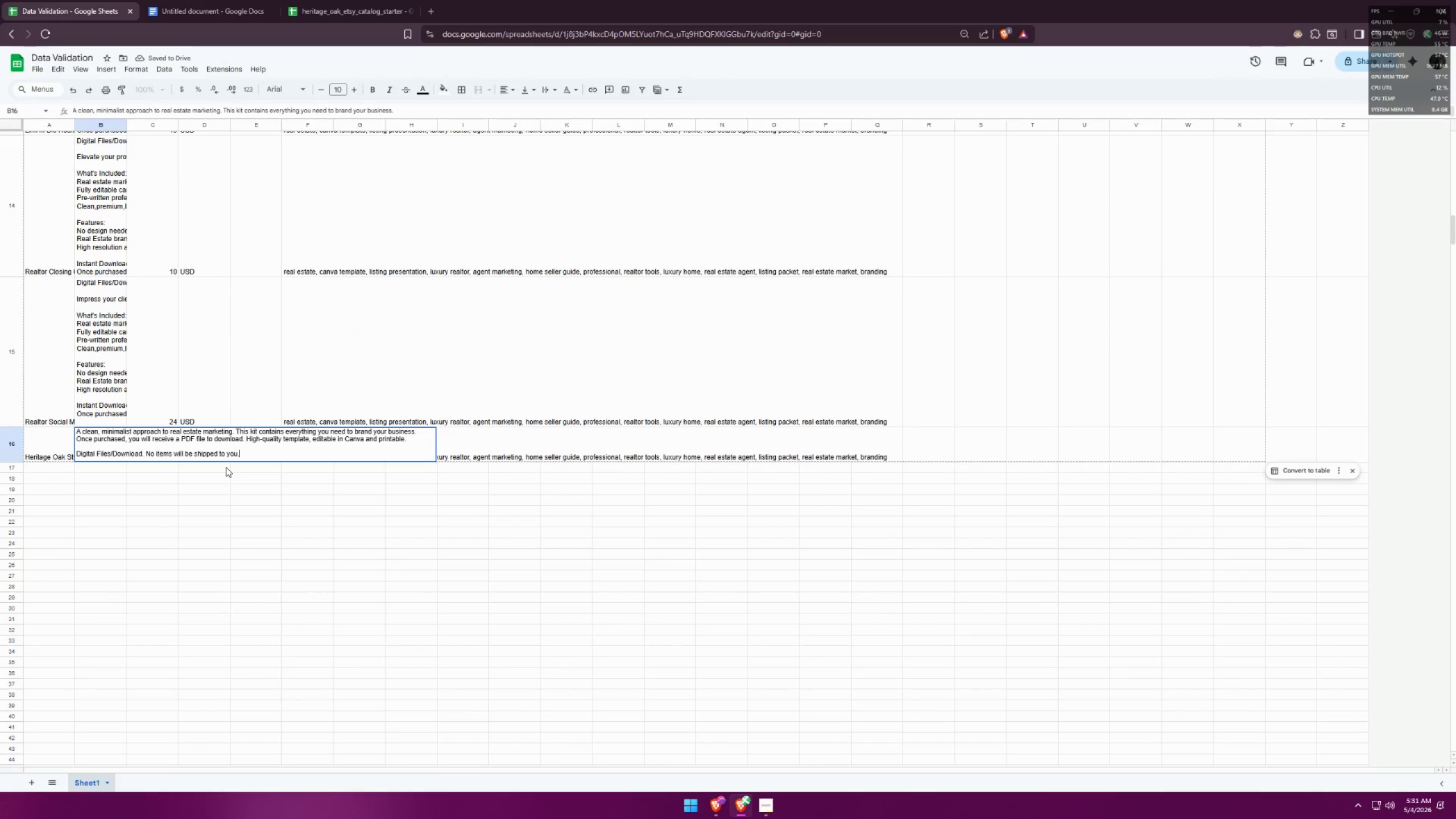 
left_click([247, 453])
 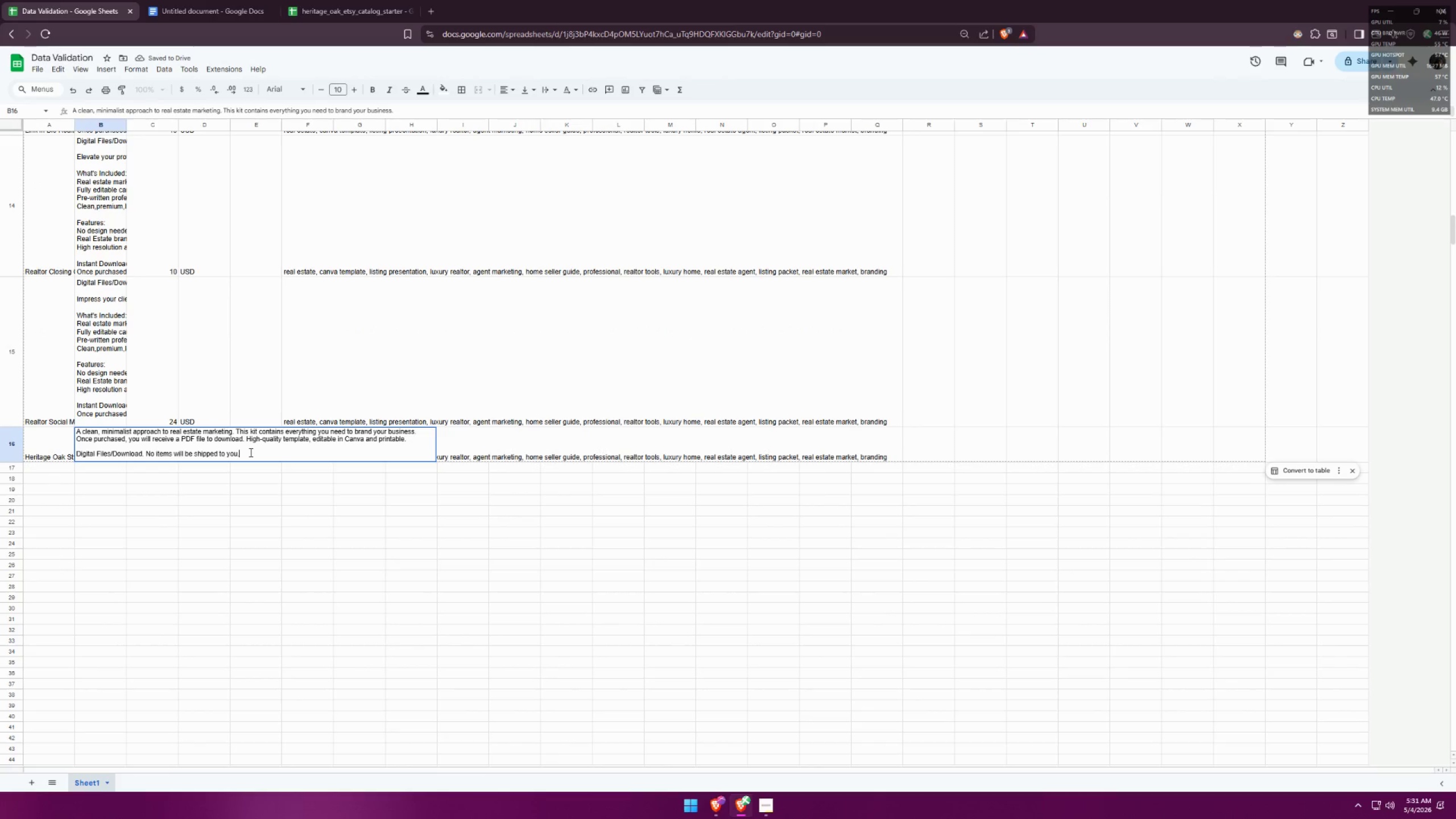 
key(Control+Enter)
 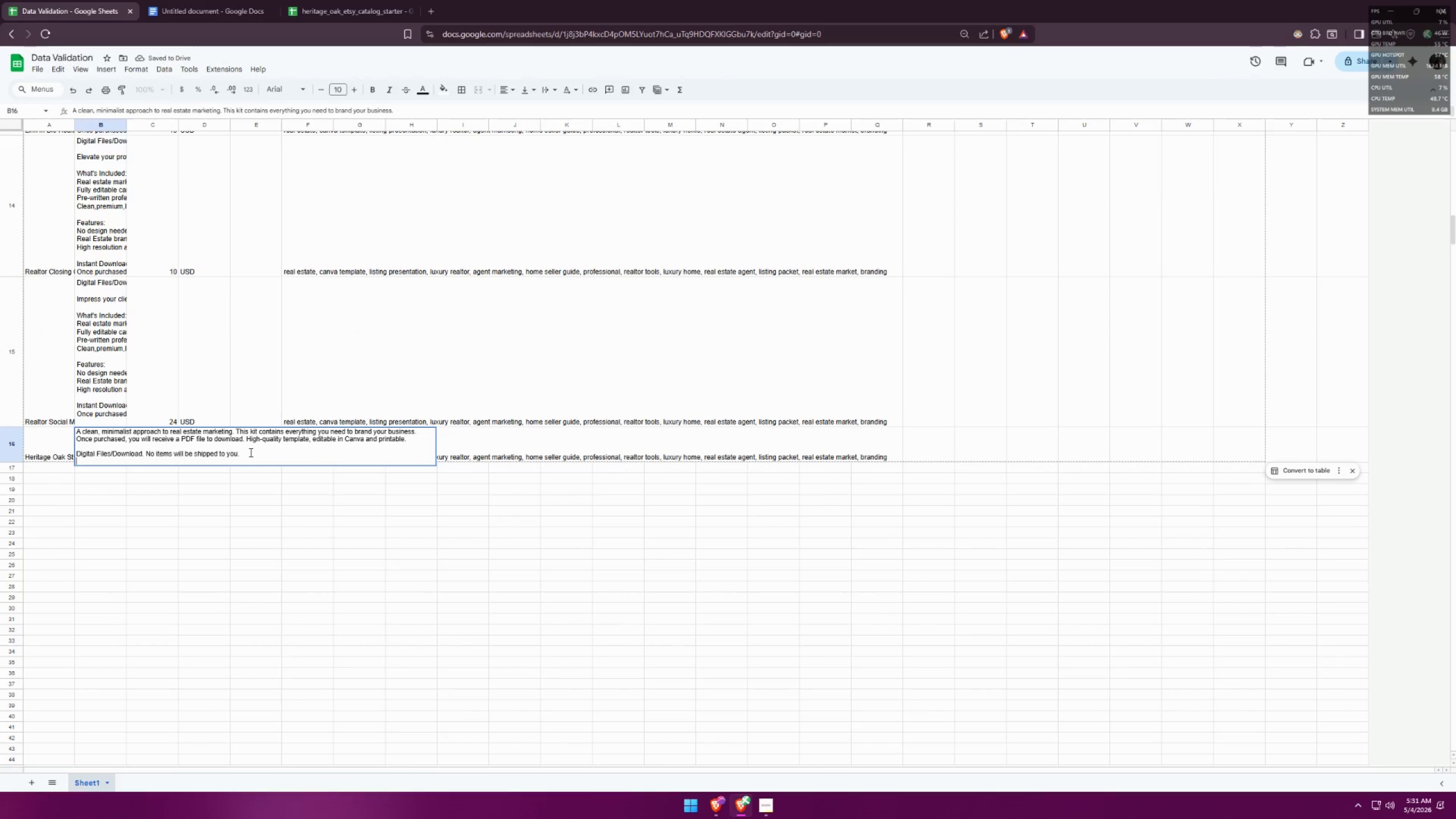 
key(Control+Enter)
 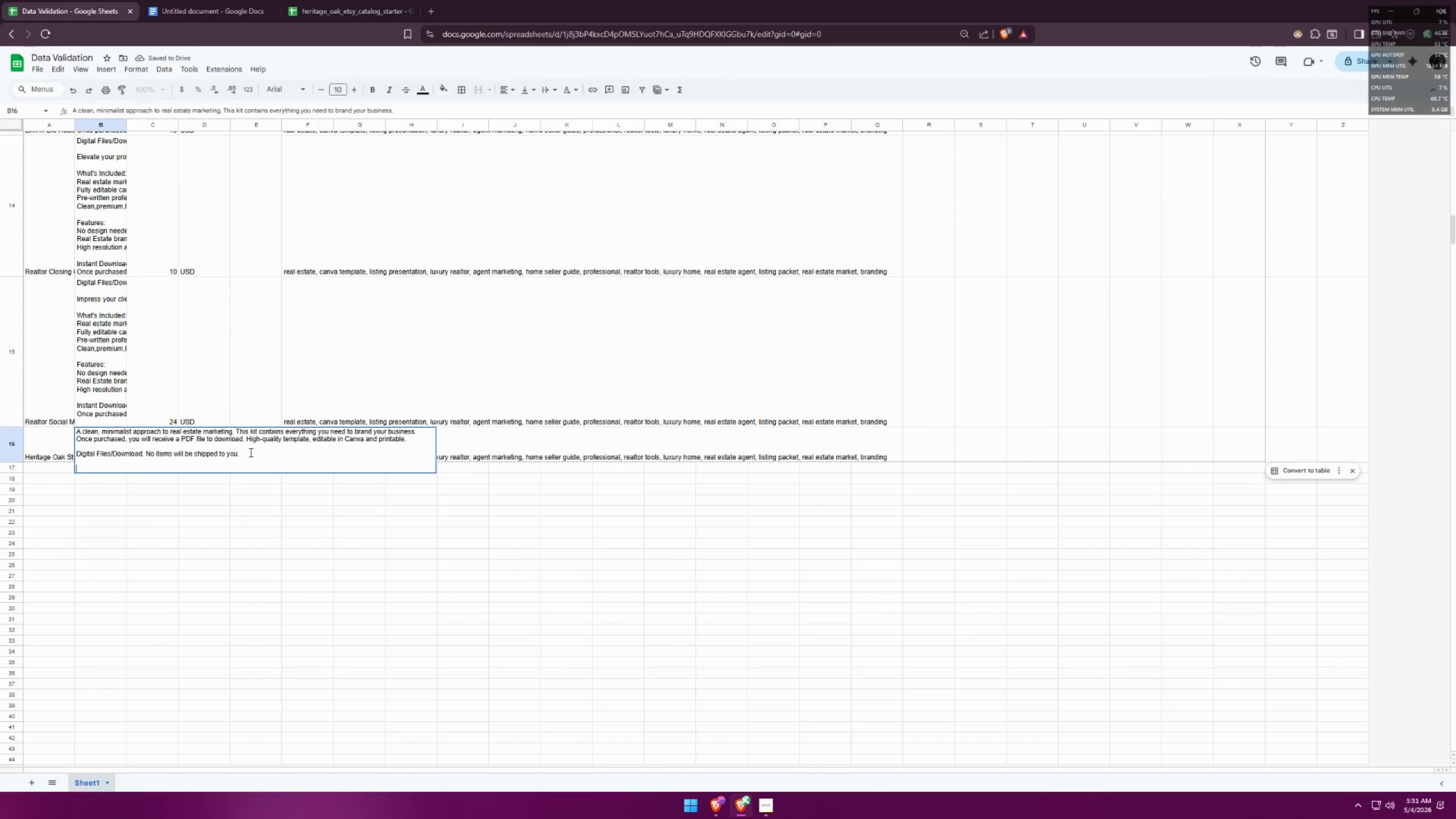 
key(Control+V)
 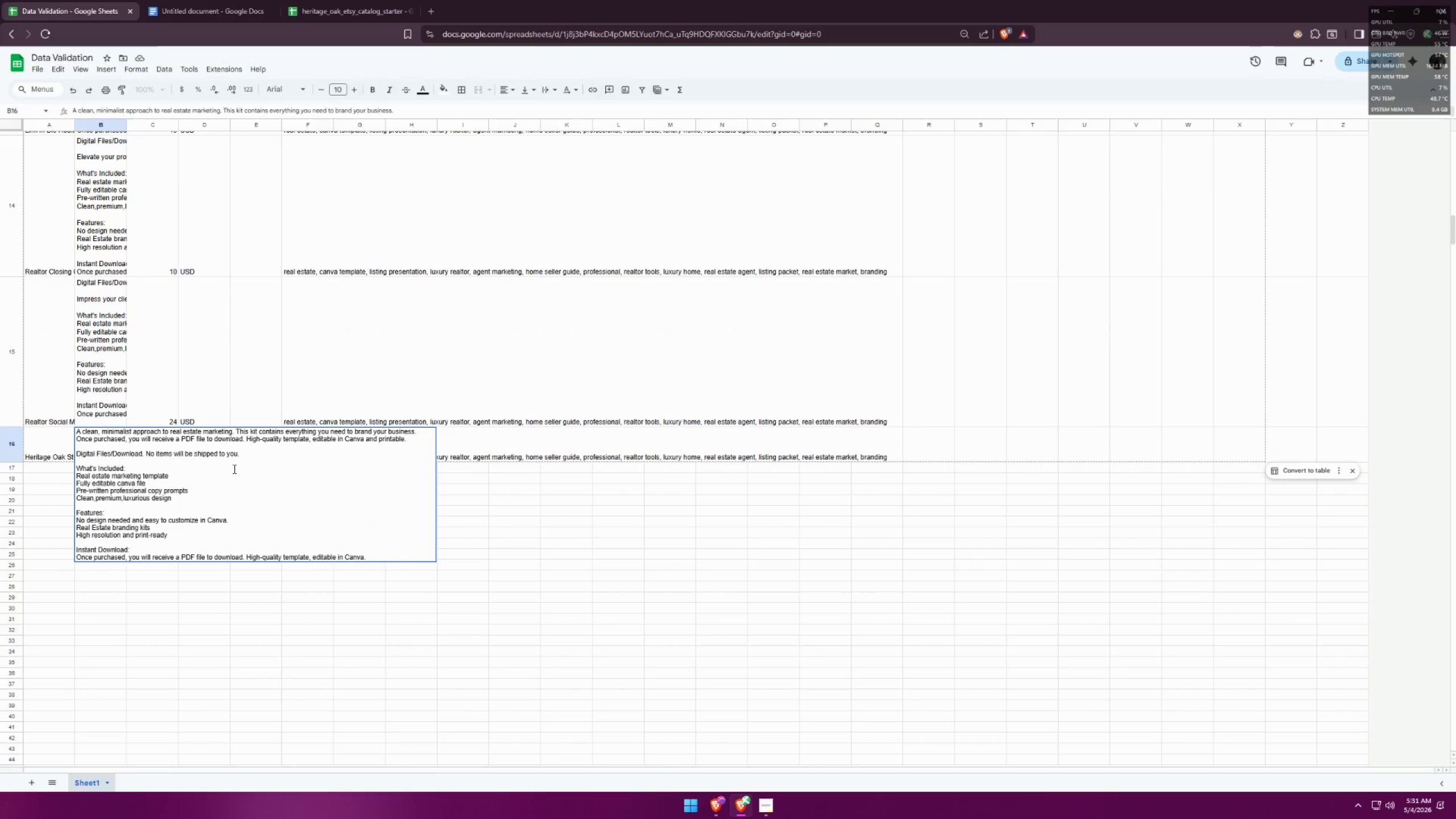 
left_click_drag(start_coordinate=[249, 454], to_coordinate=[60, 450])
 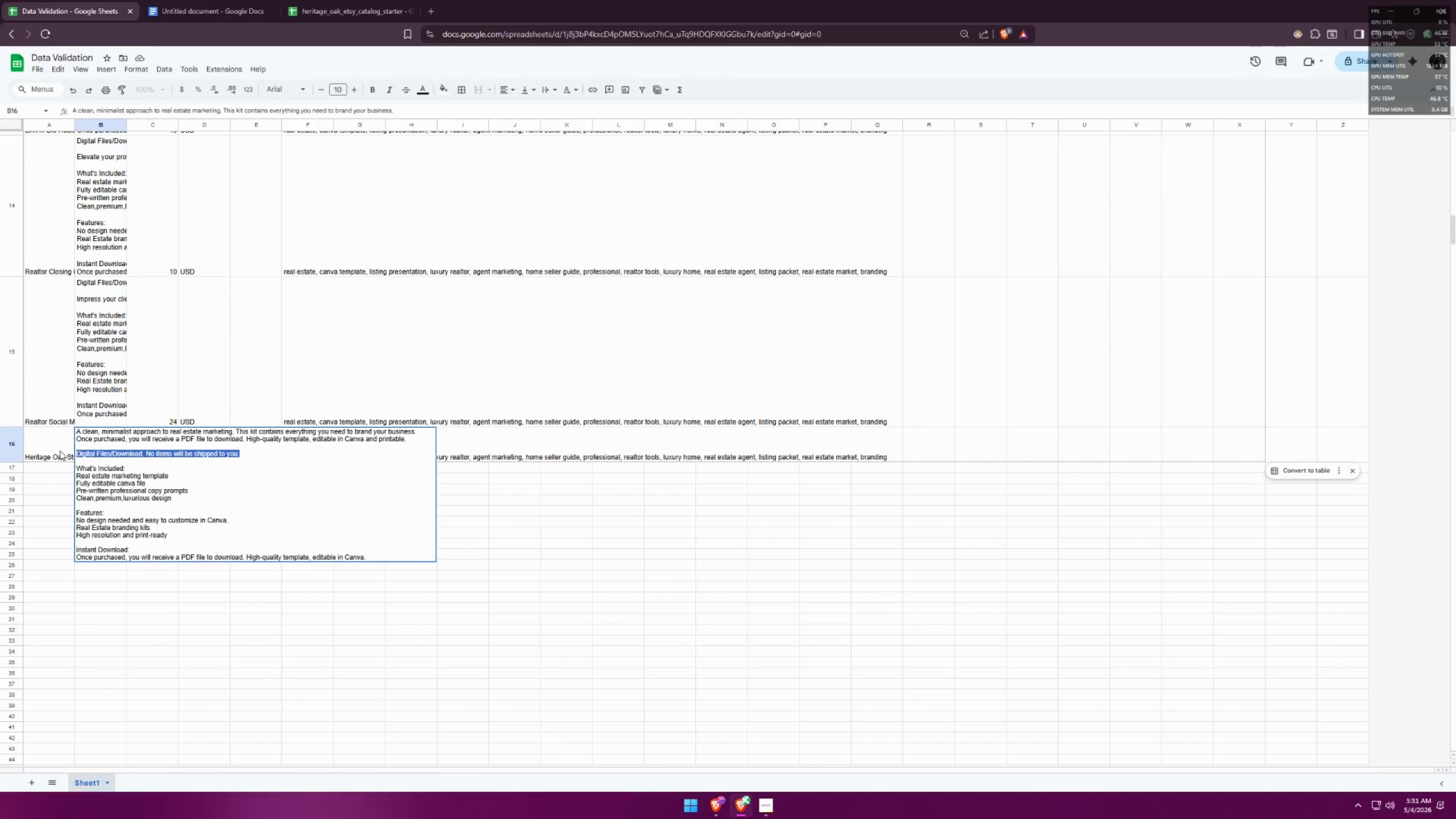 
key(Control+X)
 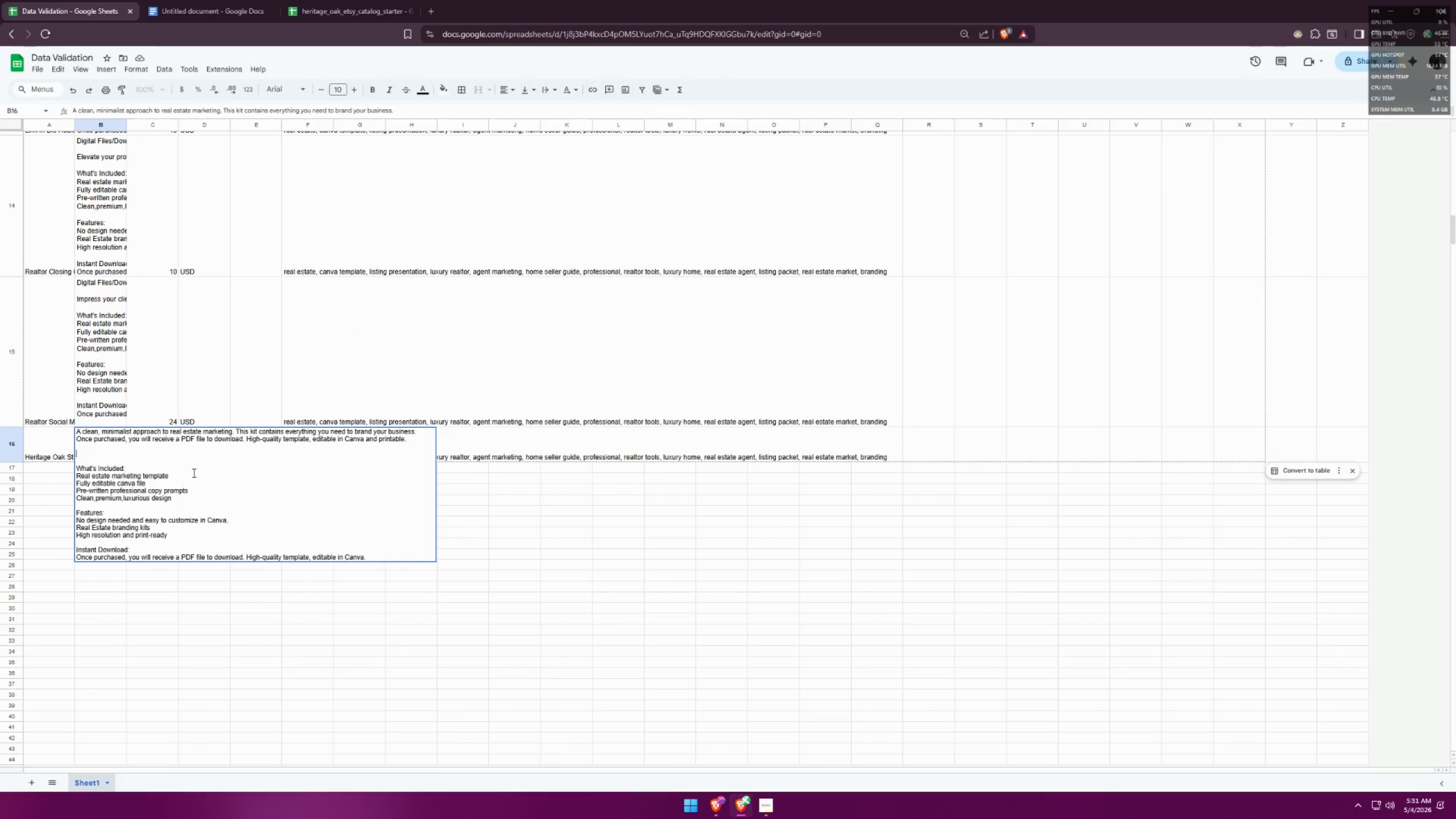 
key(Backspace)
 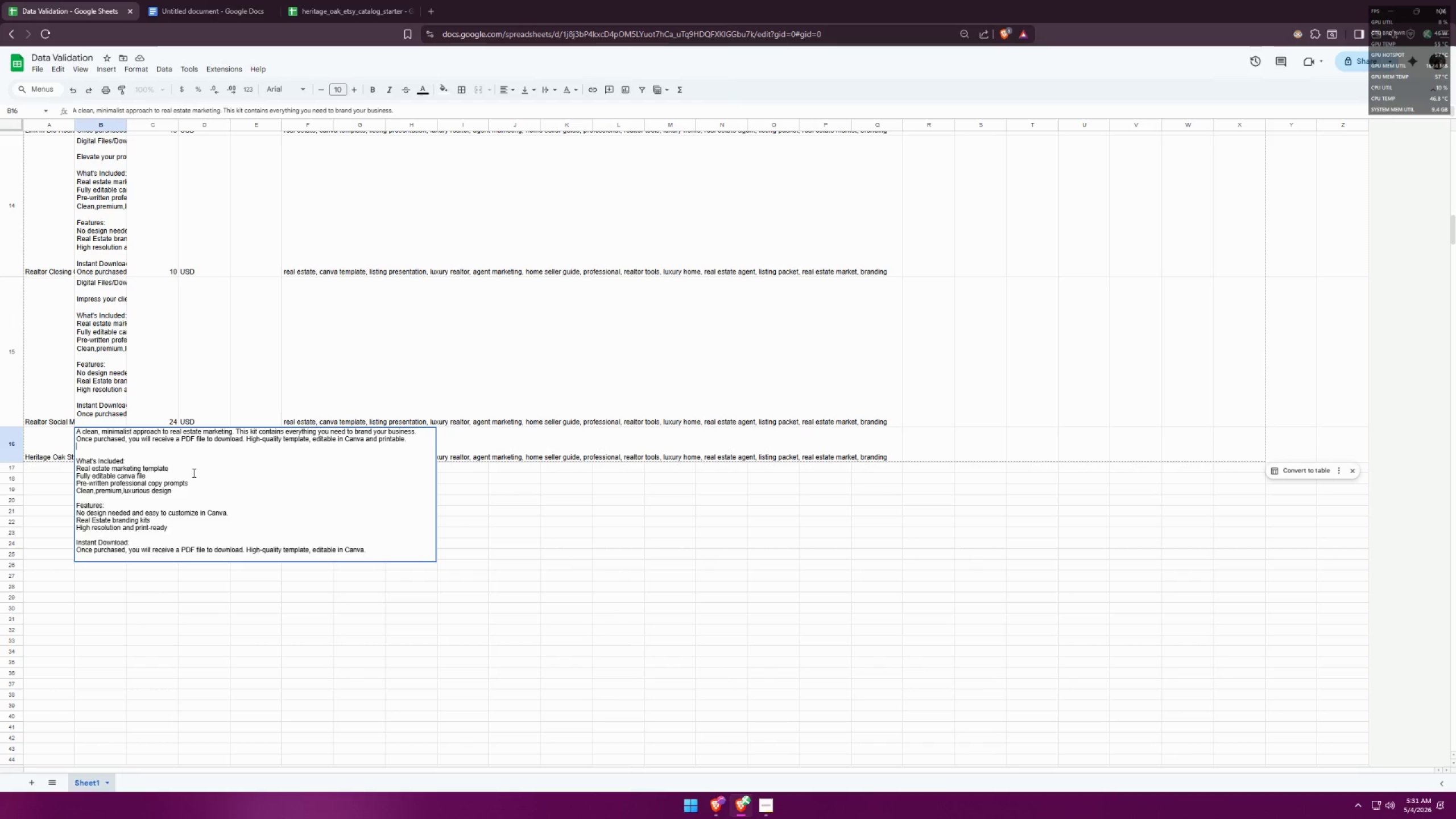 
key(Backspace)
 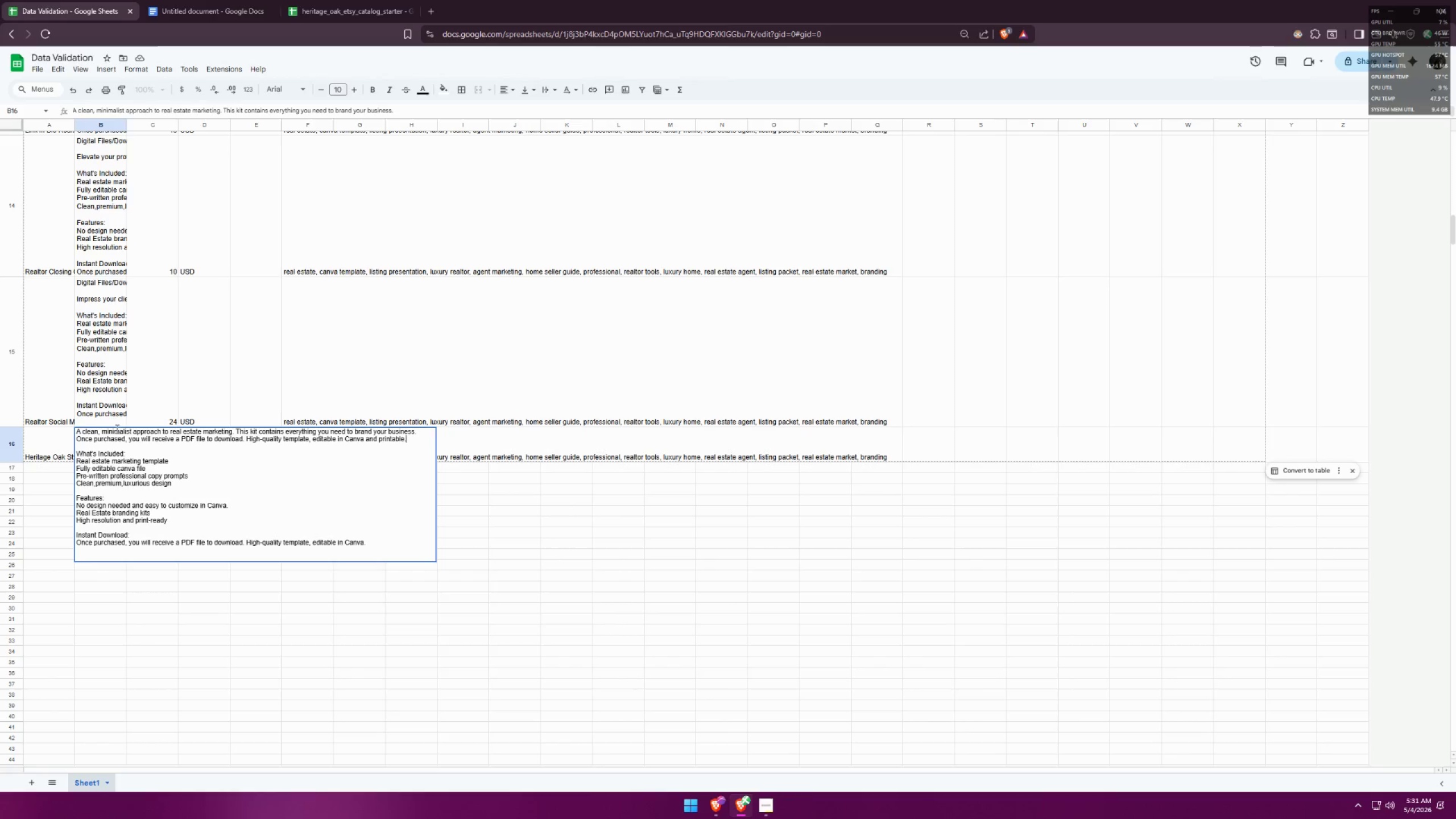 
left_click([78, 429])
 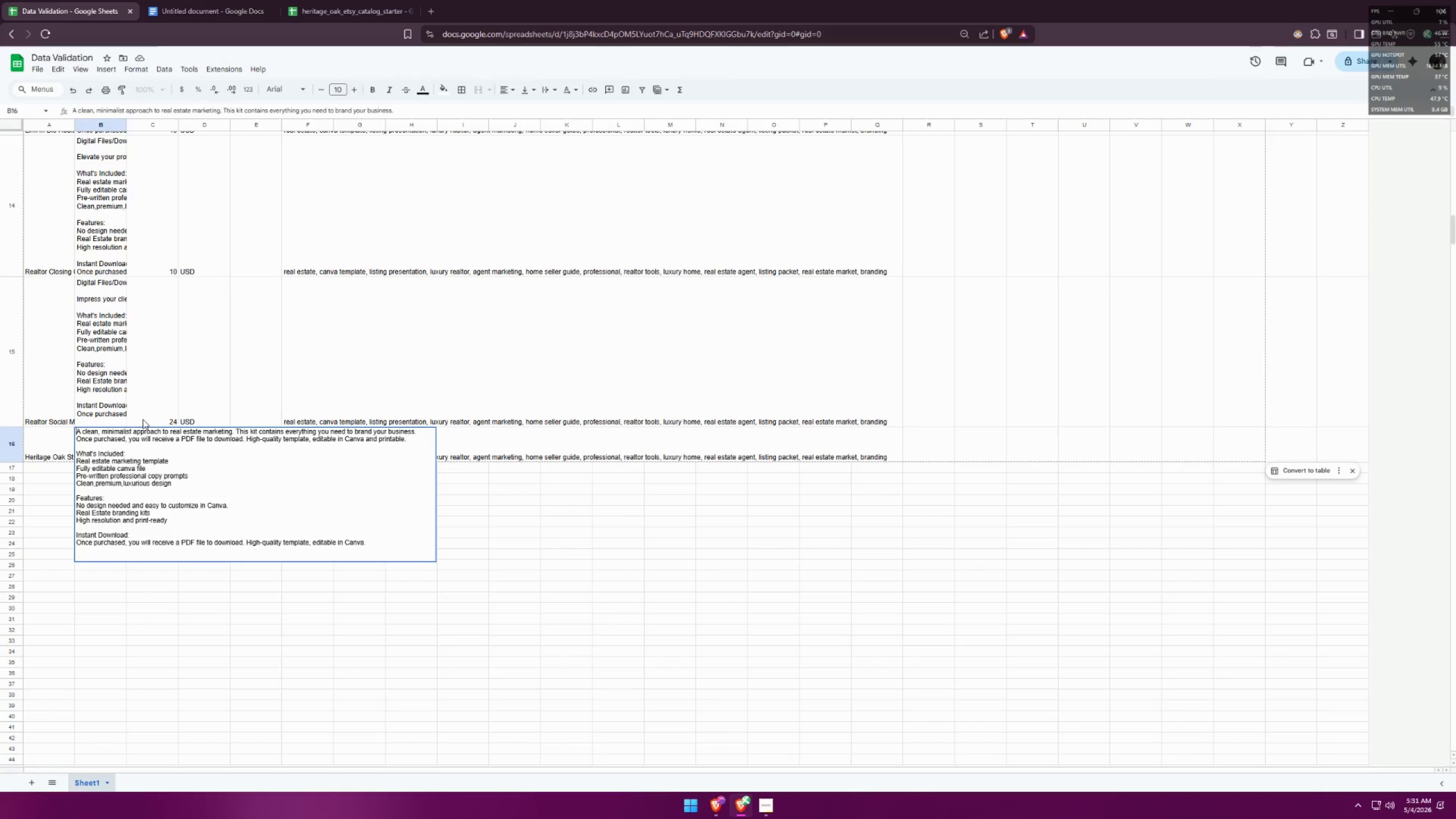 
key(Control+Enter)
 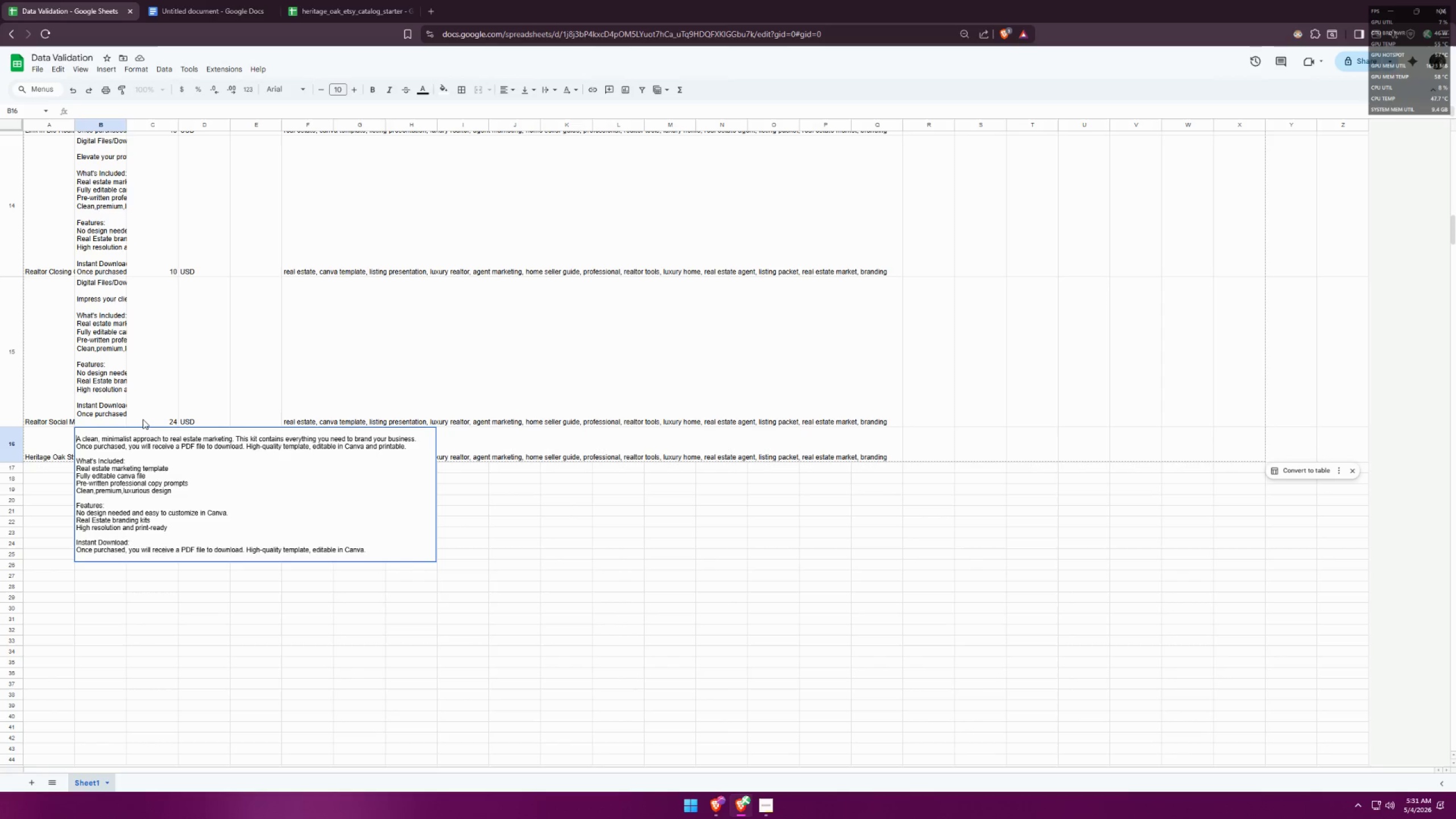 
key(ArrowUp)
 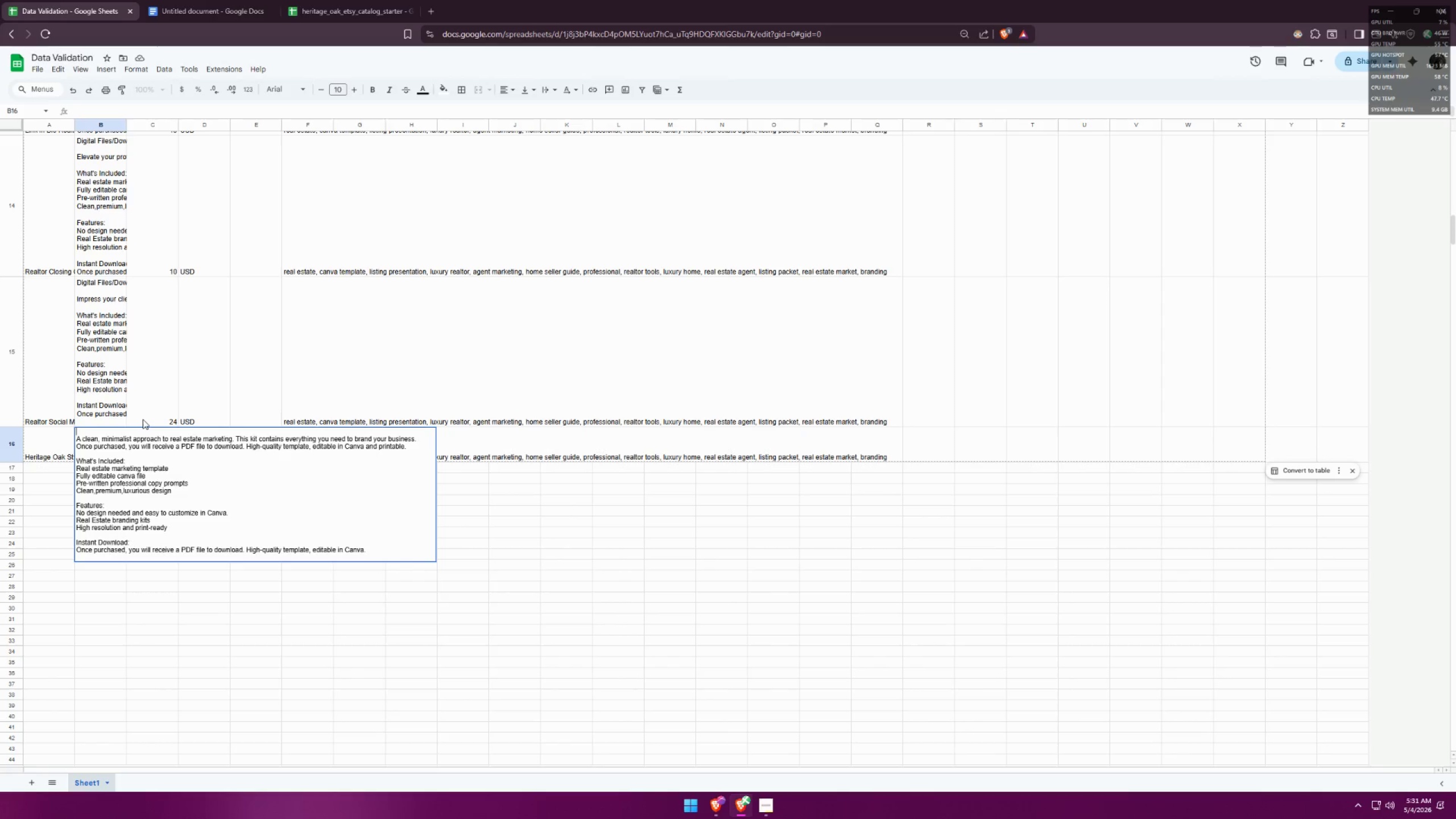 
key(Control+ControlLeft)
 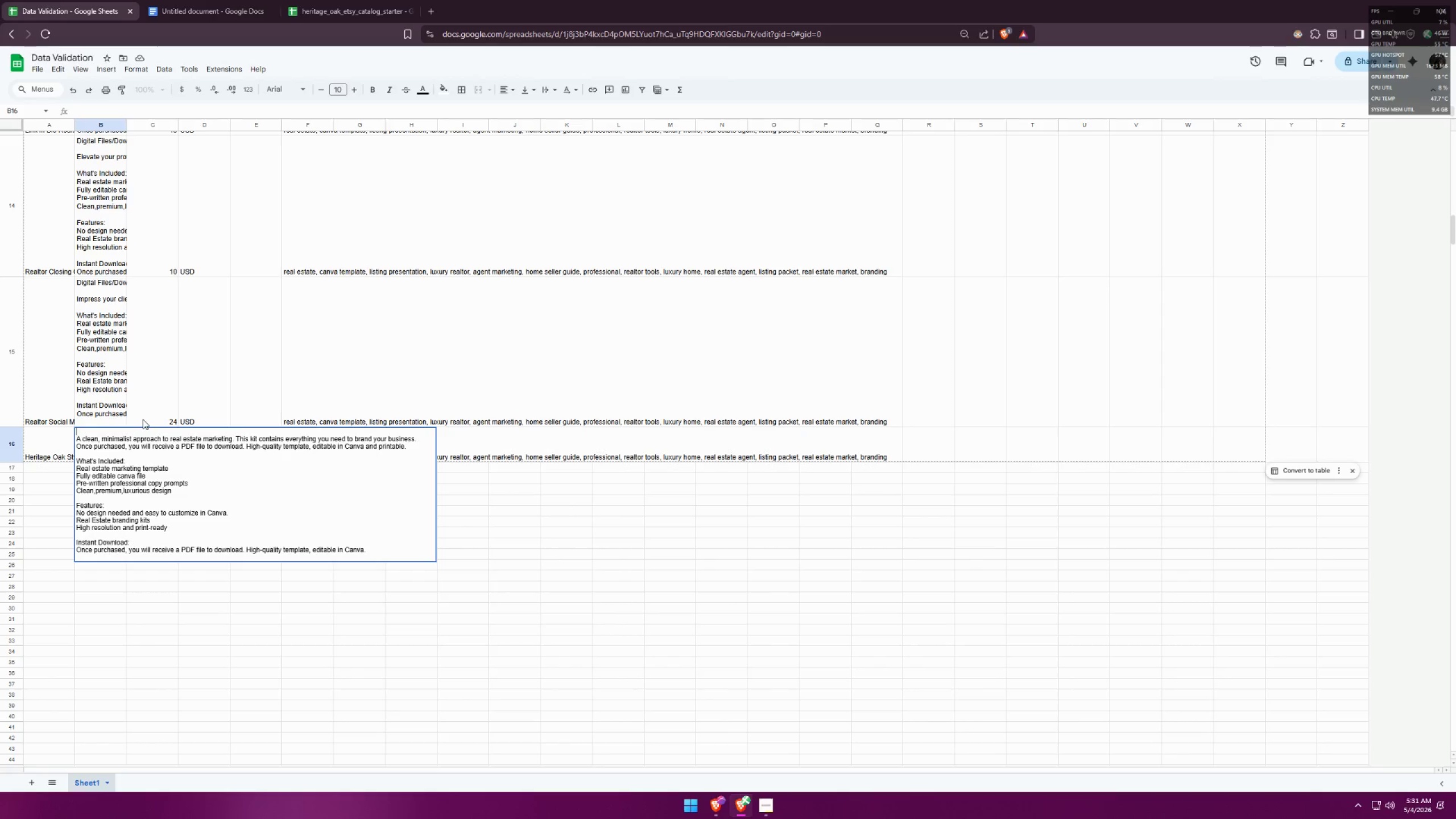 
key(Control+V)
 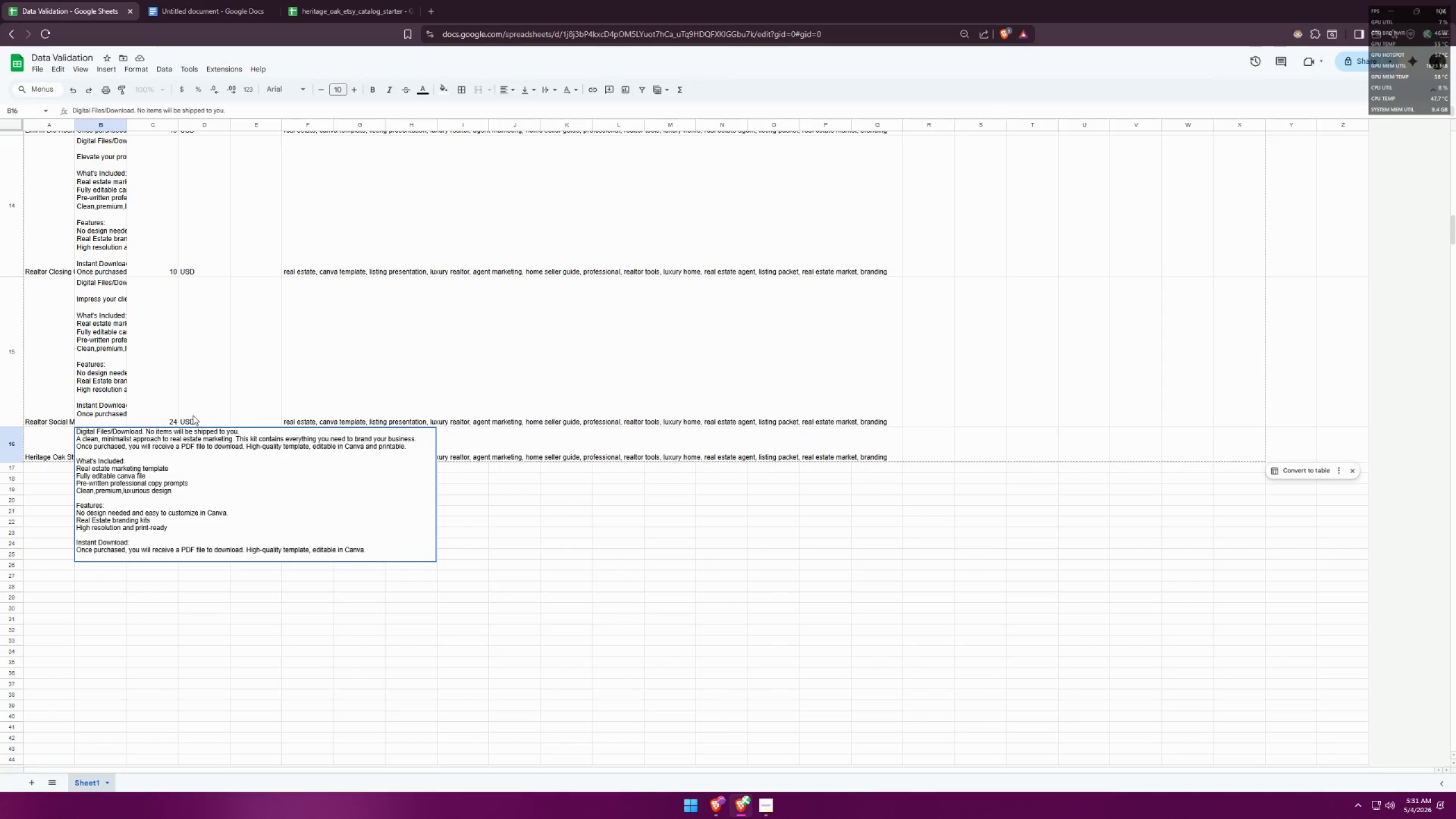 
key(Control+Enter)
 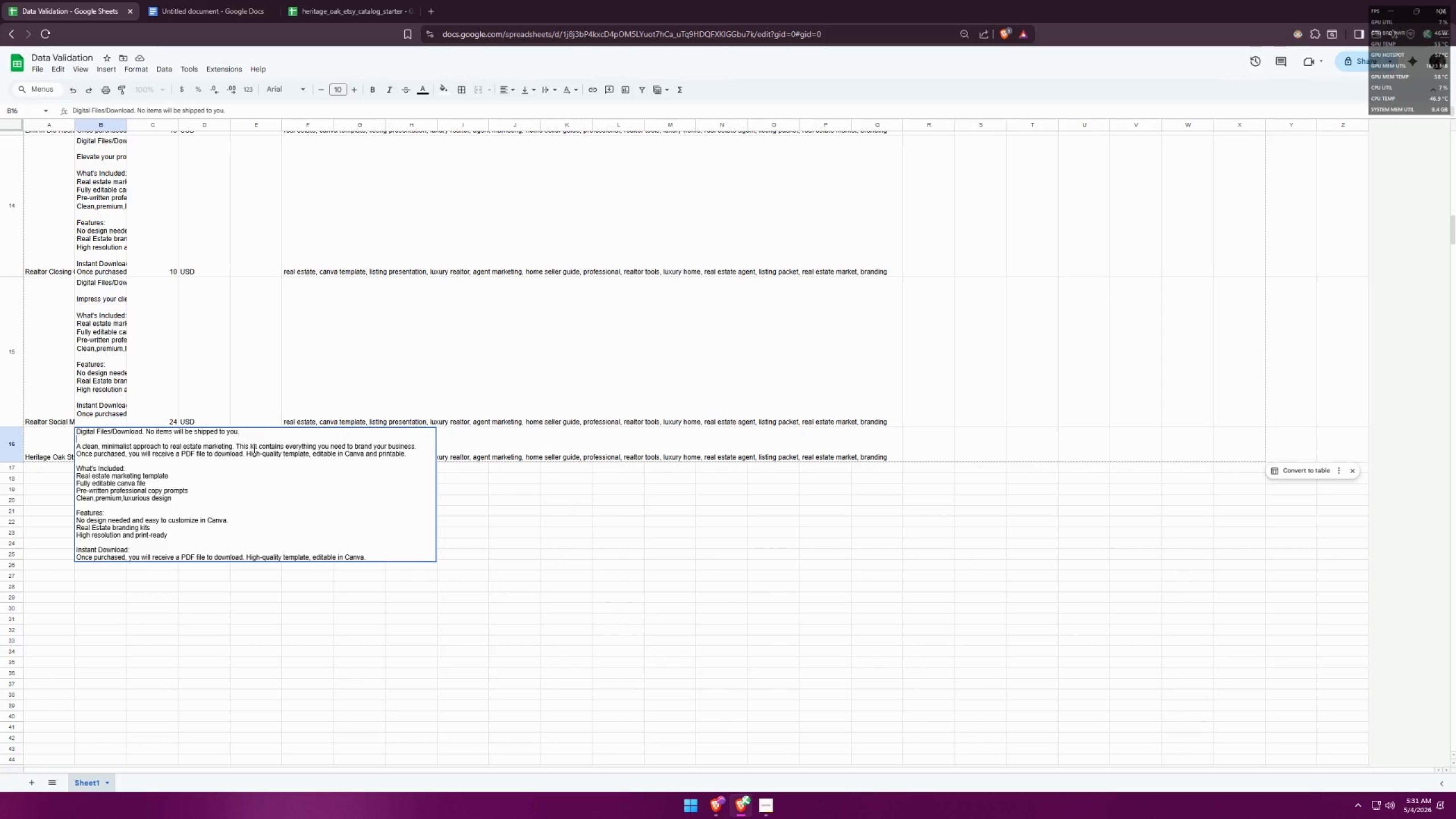 
double_click([256, 454])
 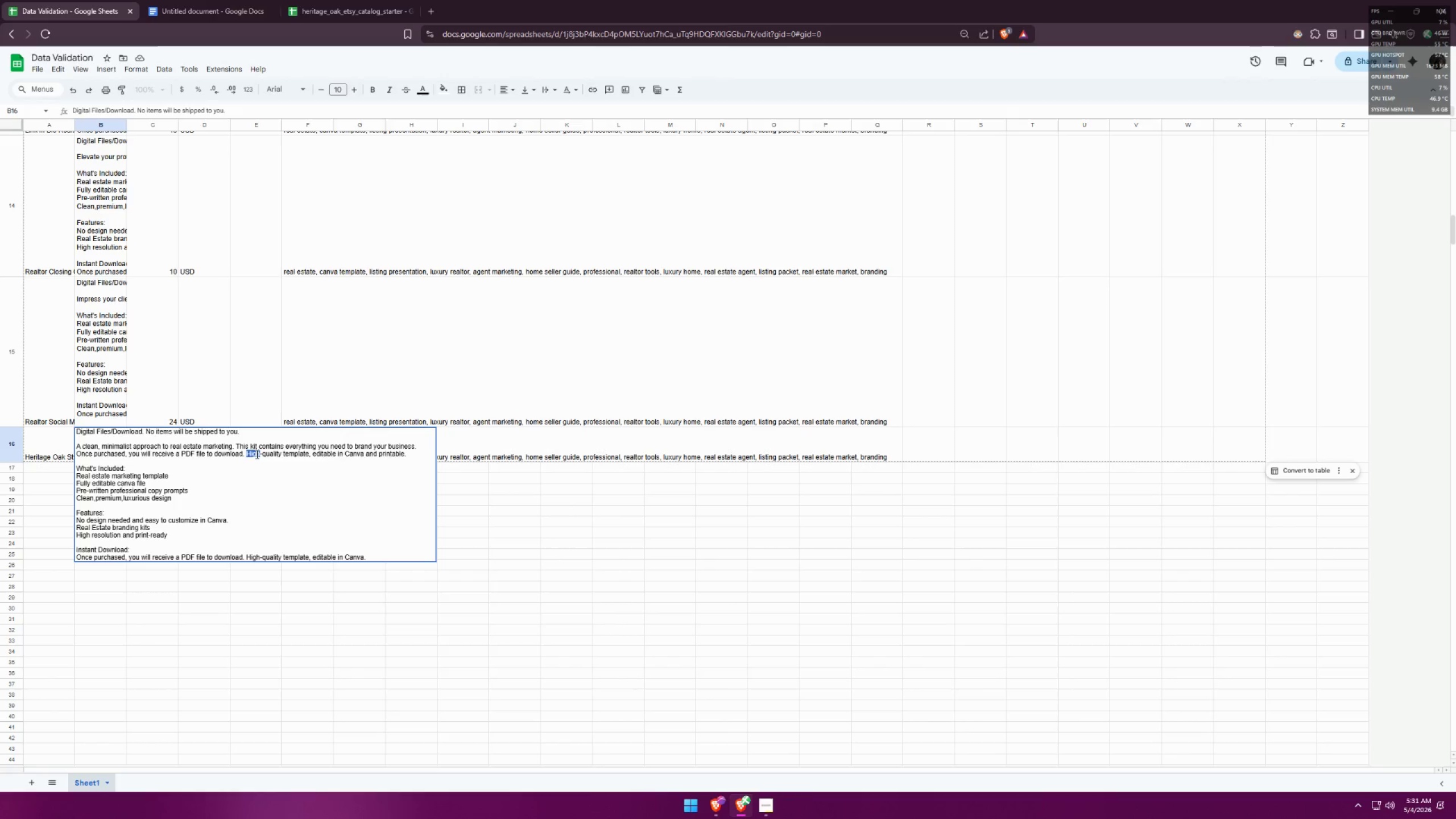 
triple_click([256, 454])
 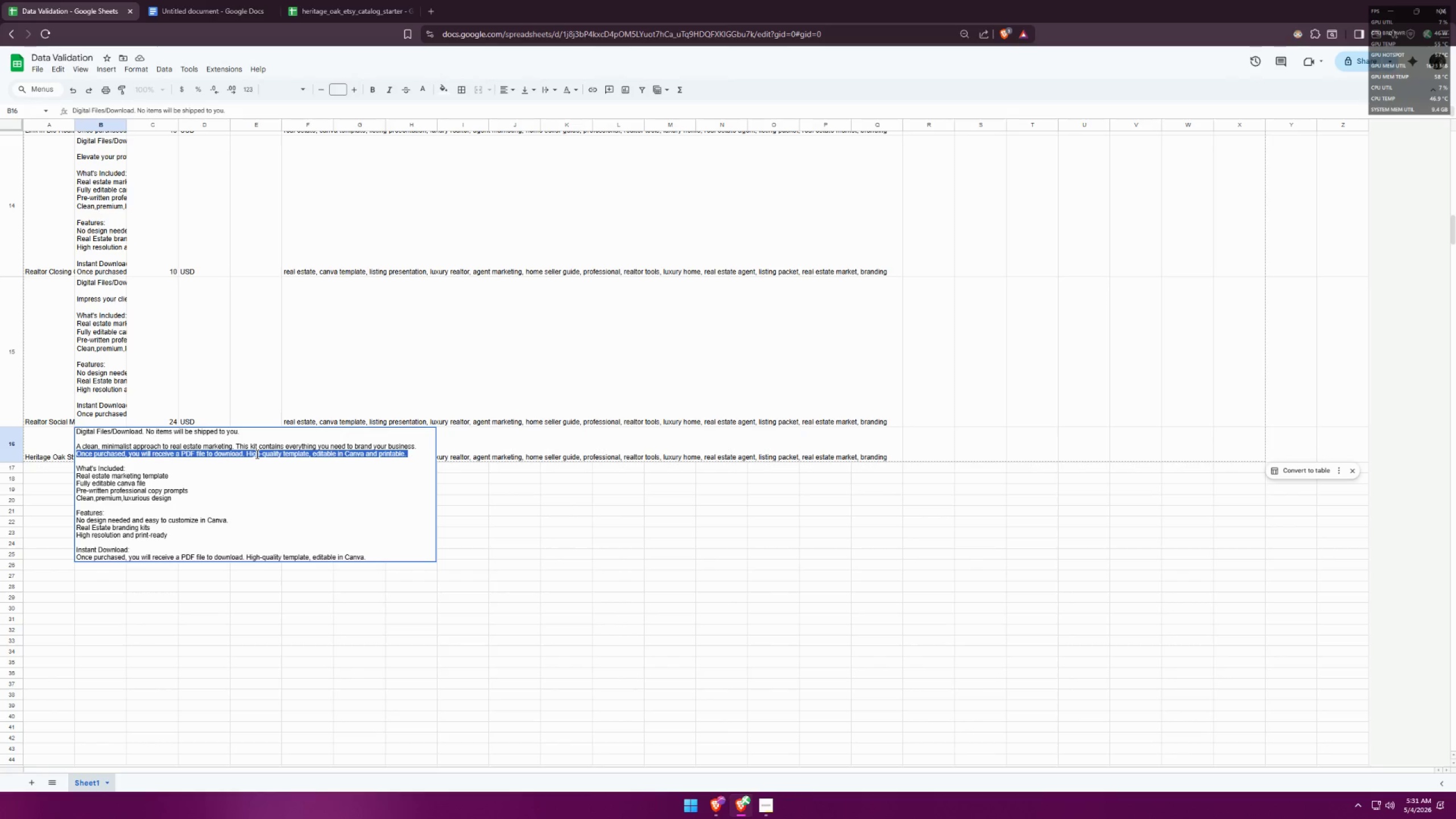 
key(Control+X)
 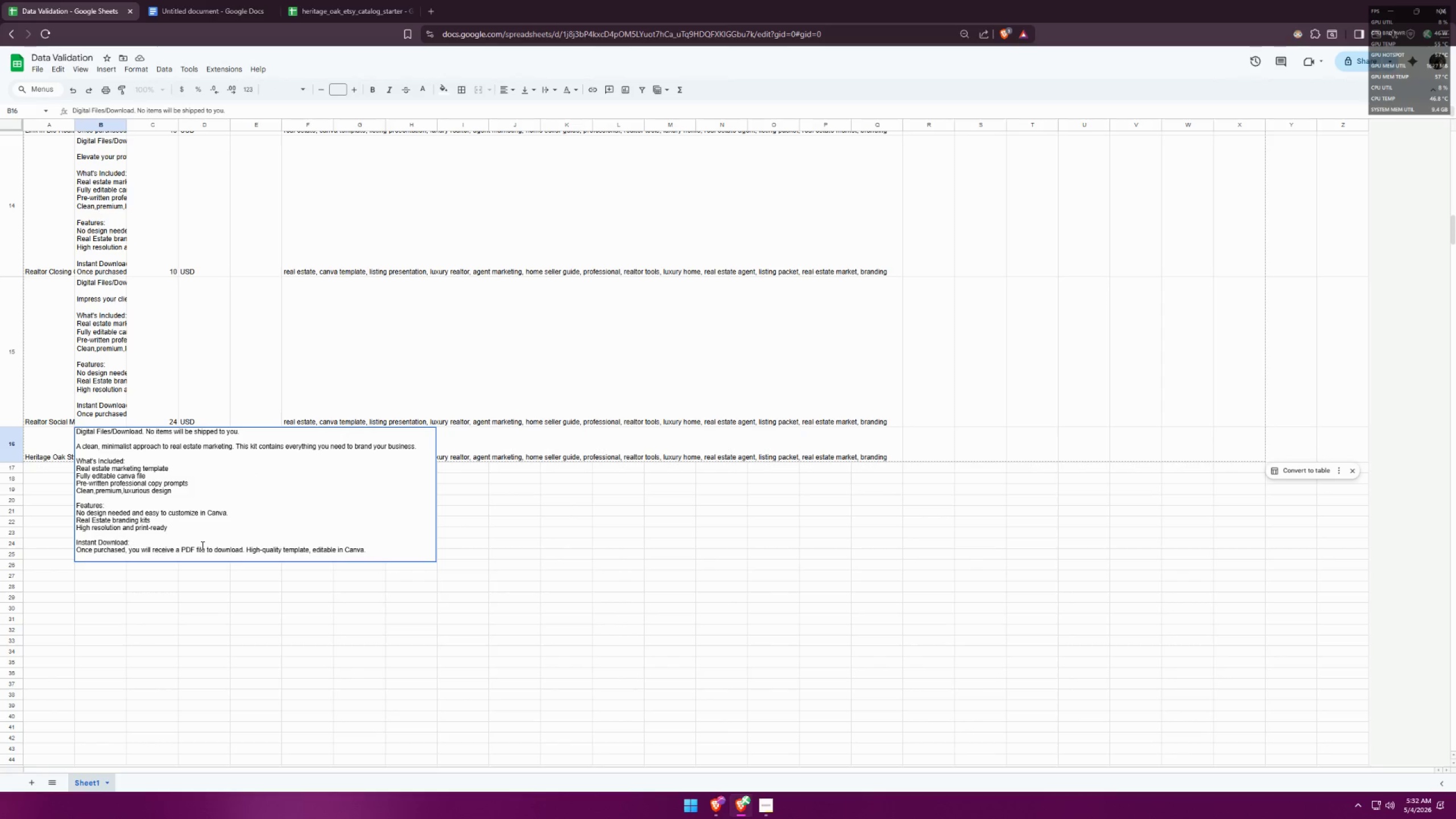 
double_click([199, 547])
 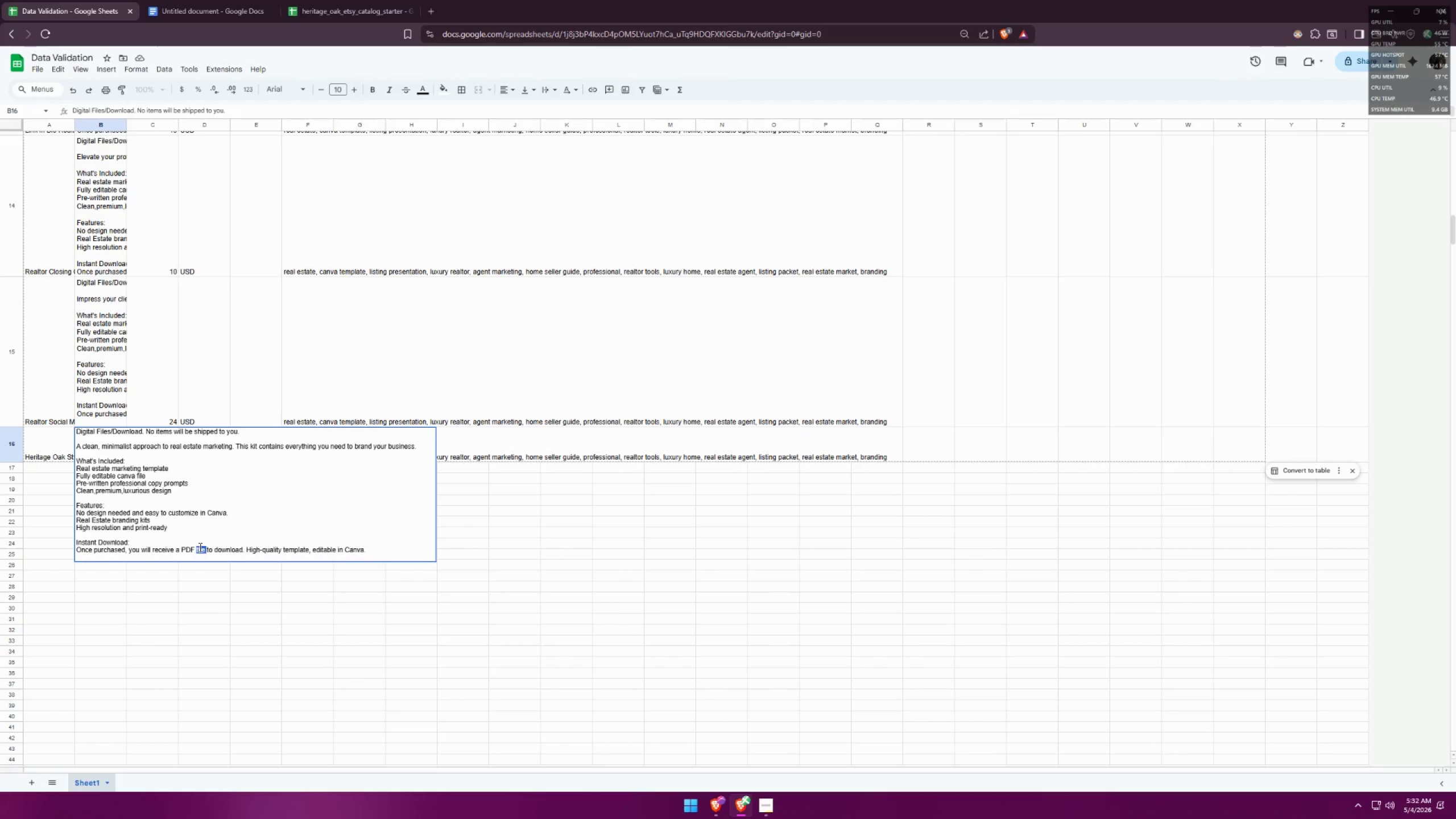 
triple_click([199, 547])
 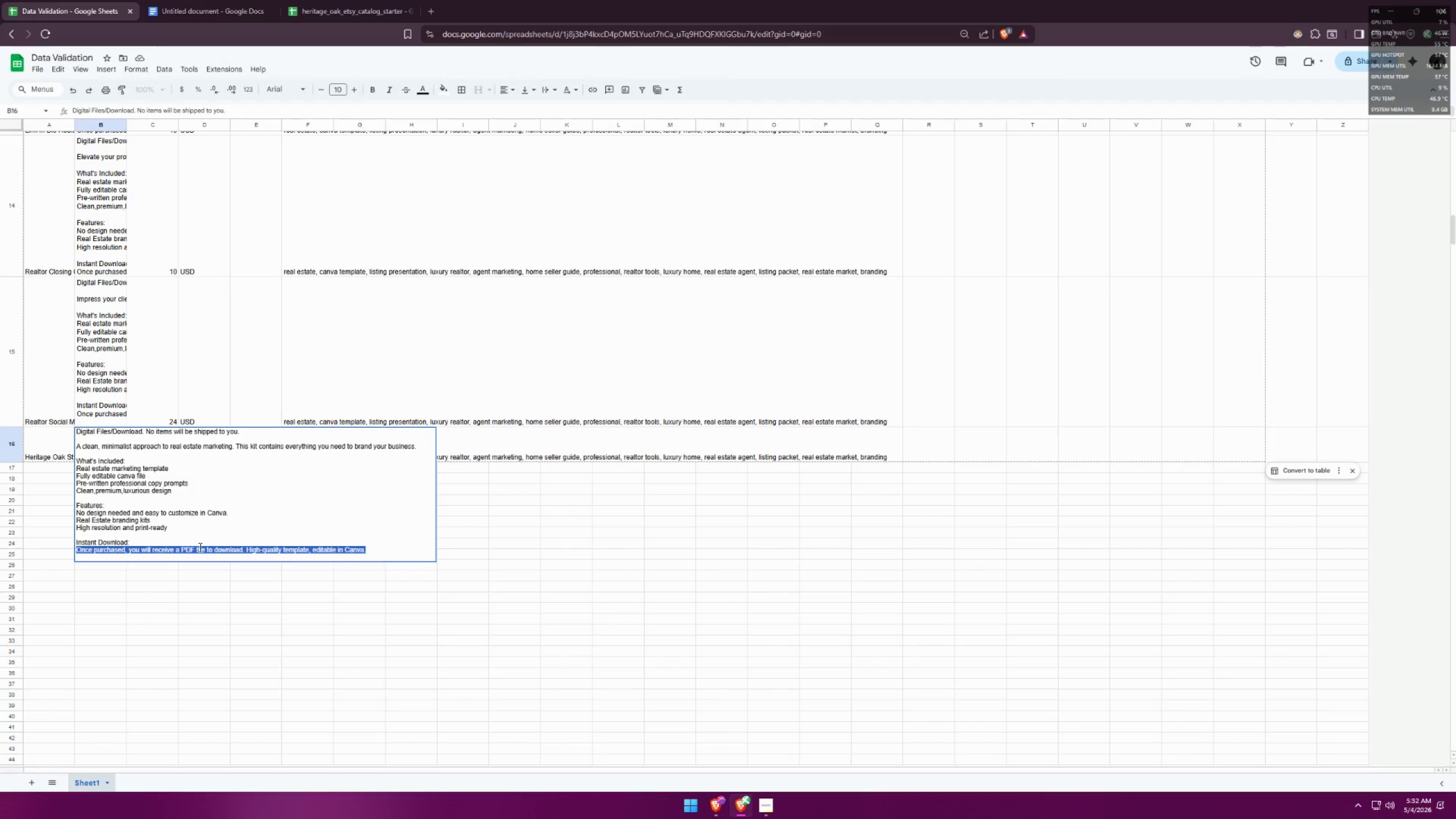 
key(Control+V)
 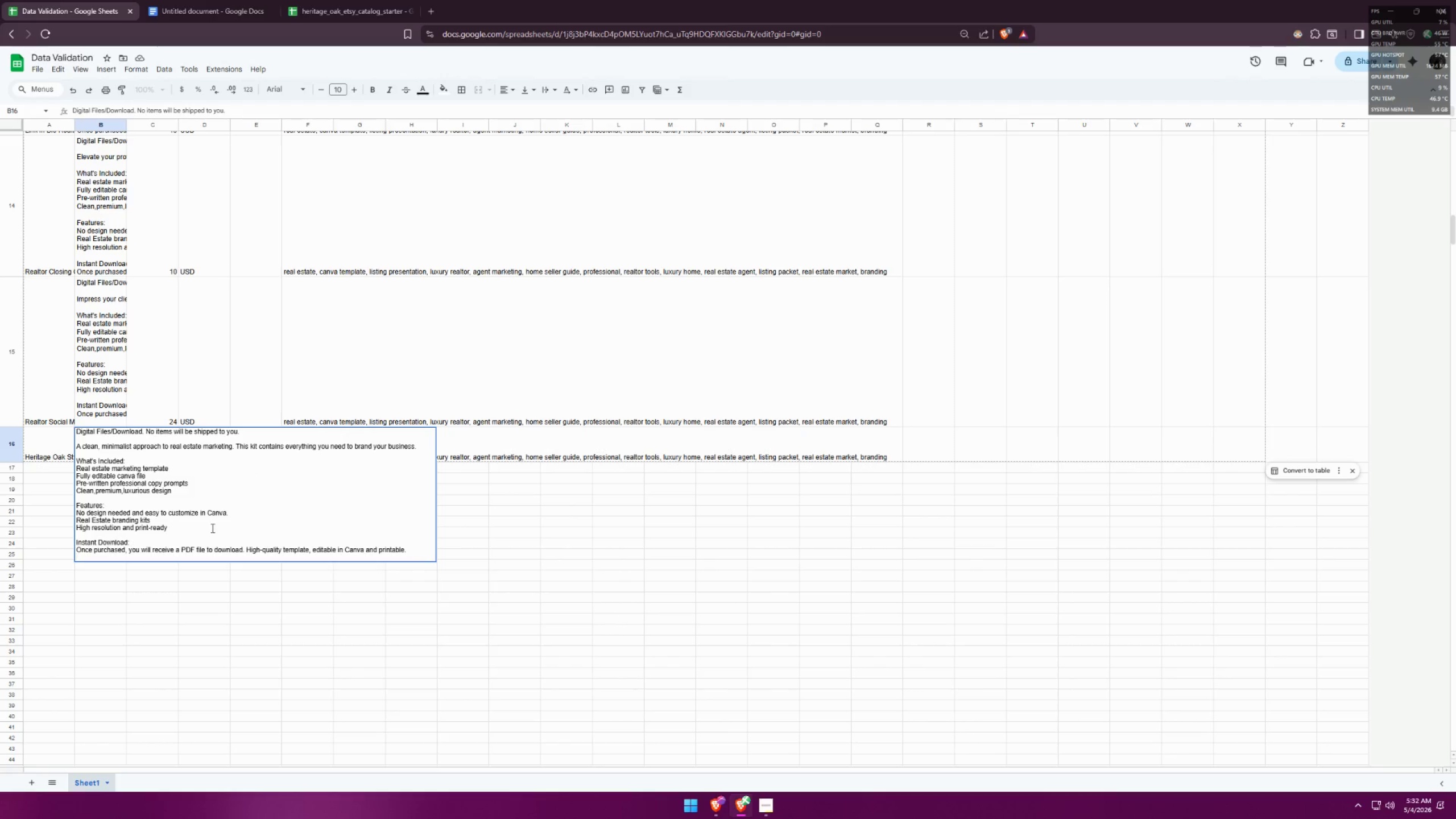 
left_click([210, 523])
 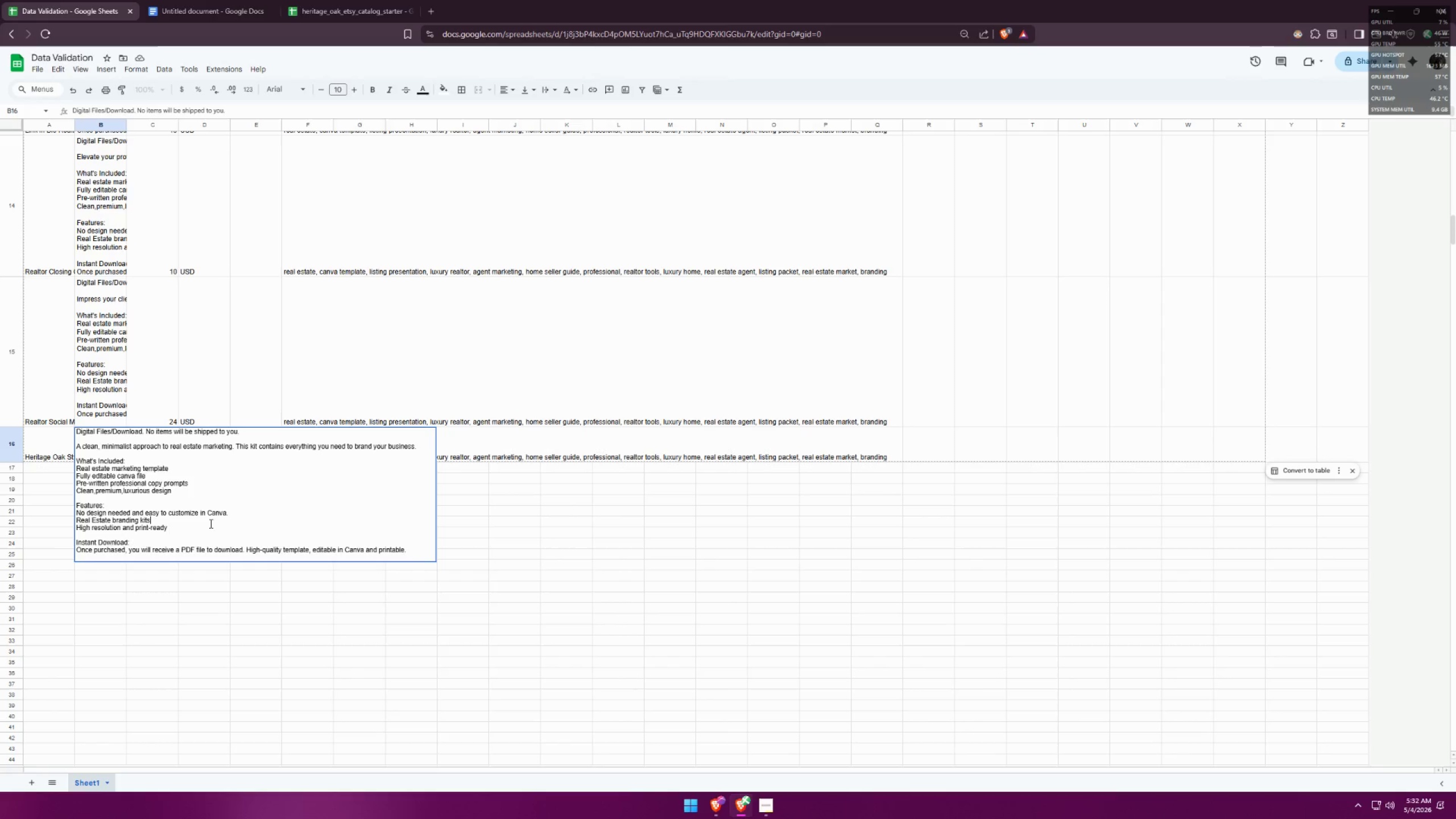 
wait(7.27)
 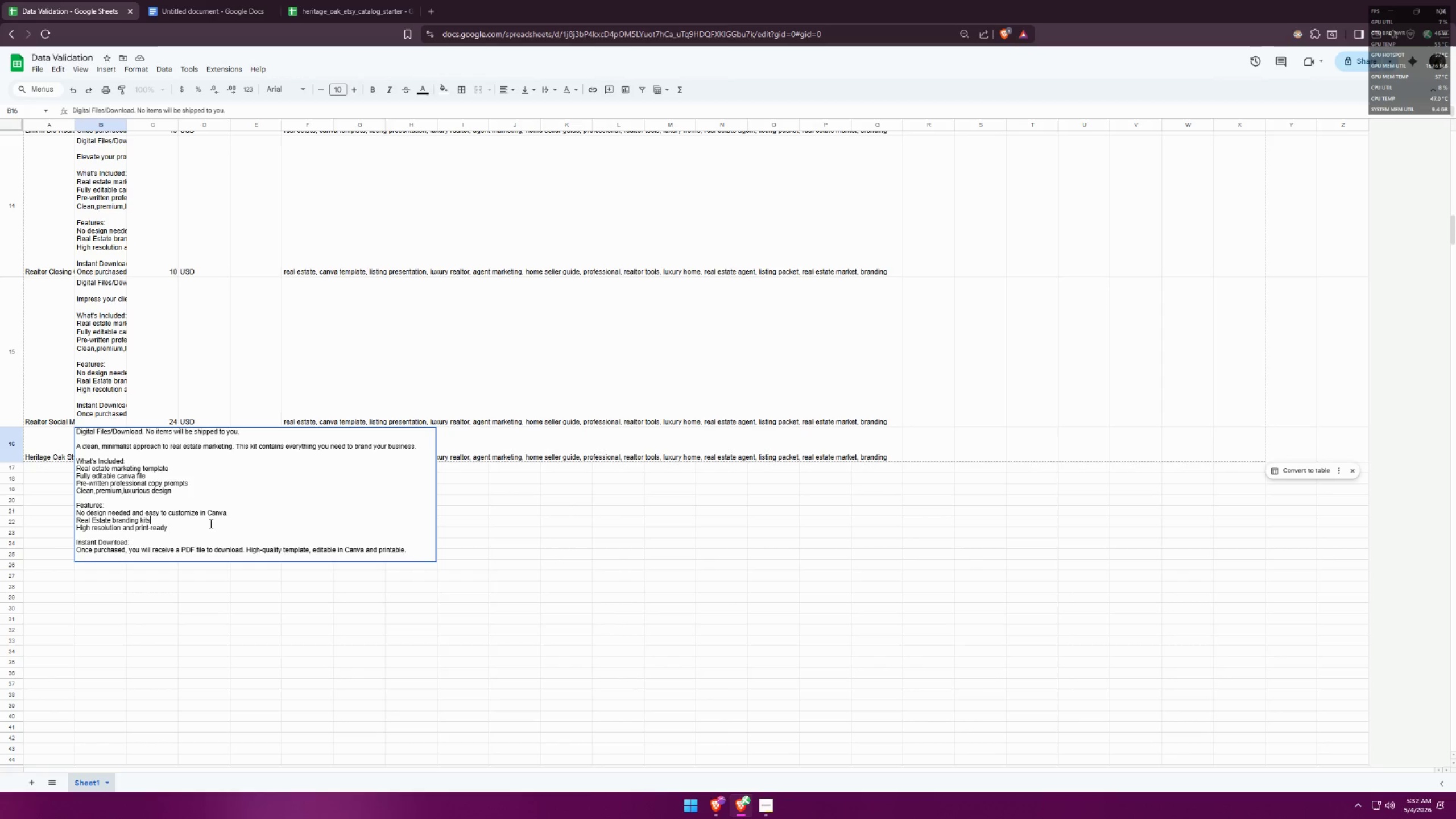 
left_click([210, 478])
 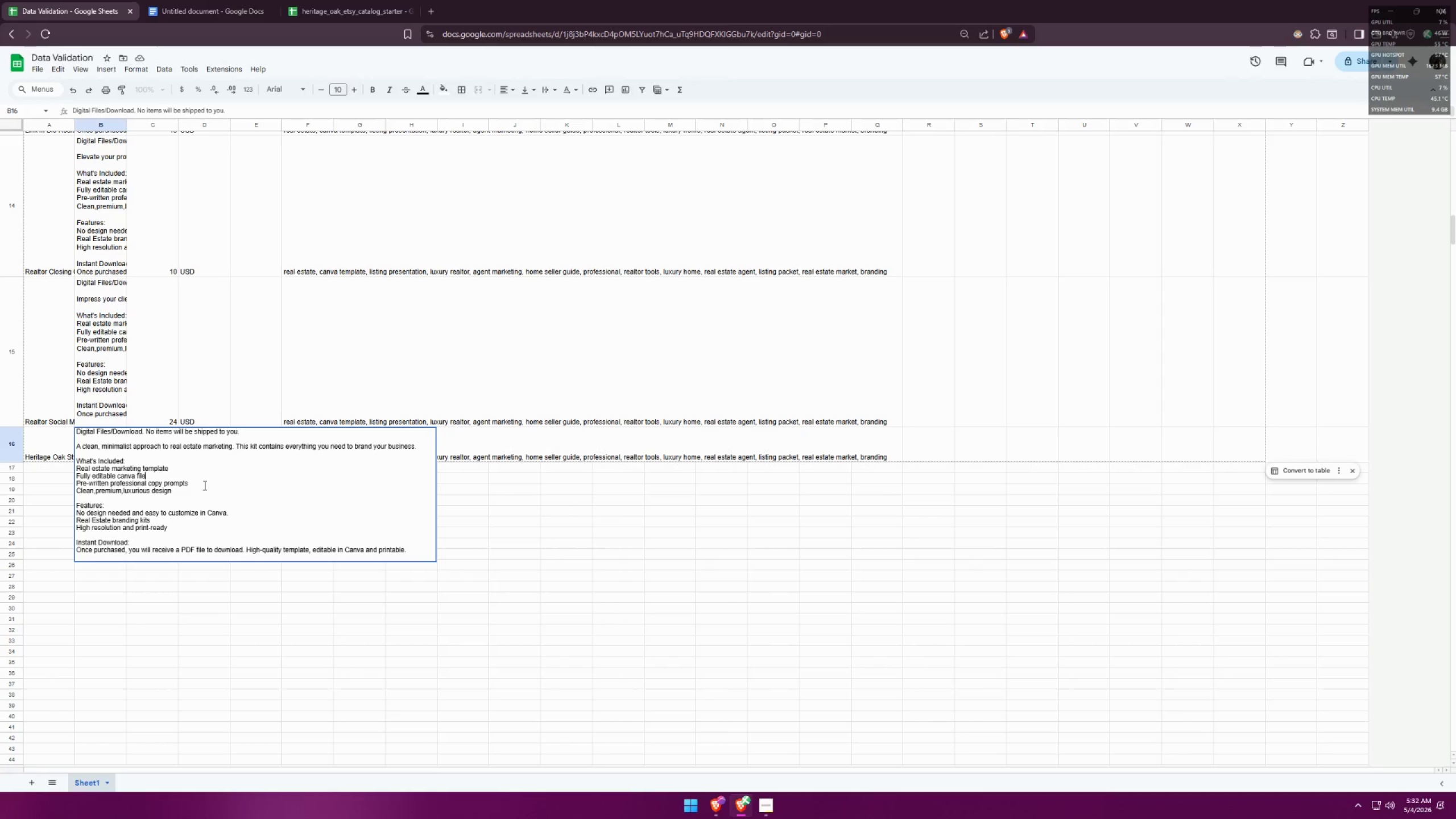 
left_click([203, 486])
 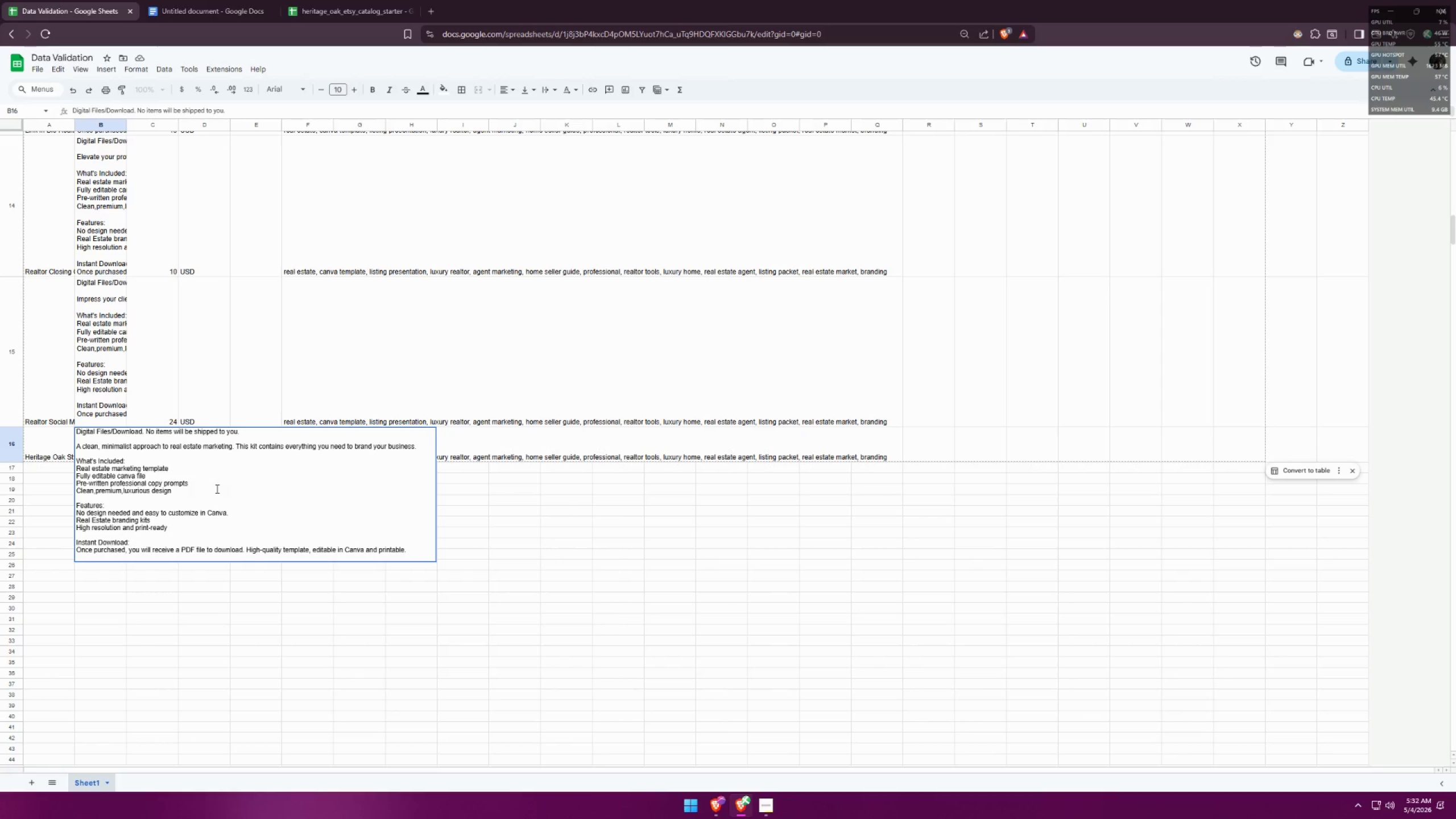 
wait(13.42)
 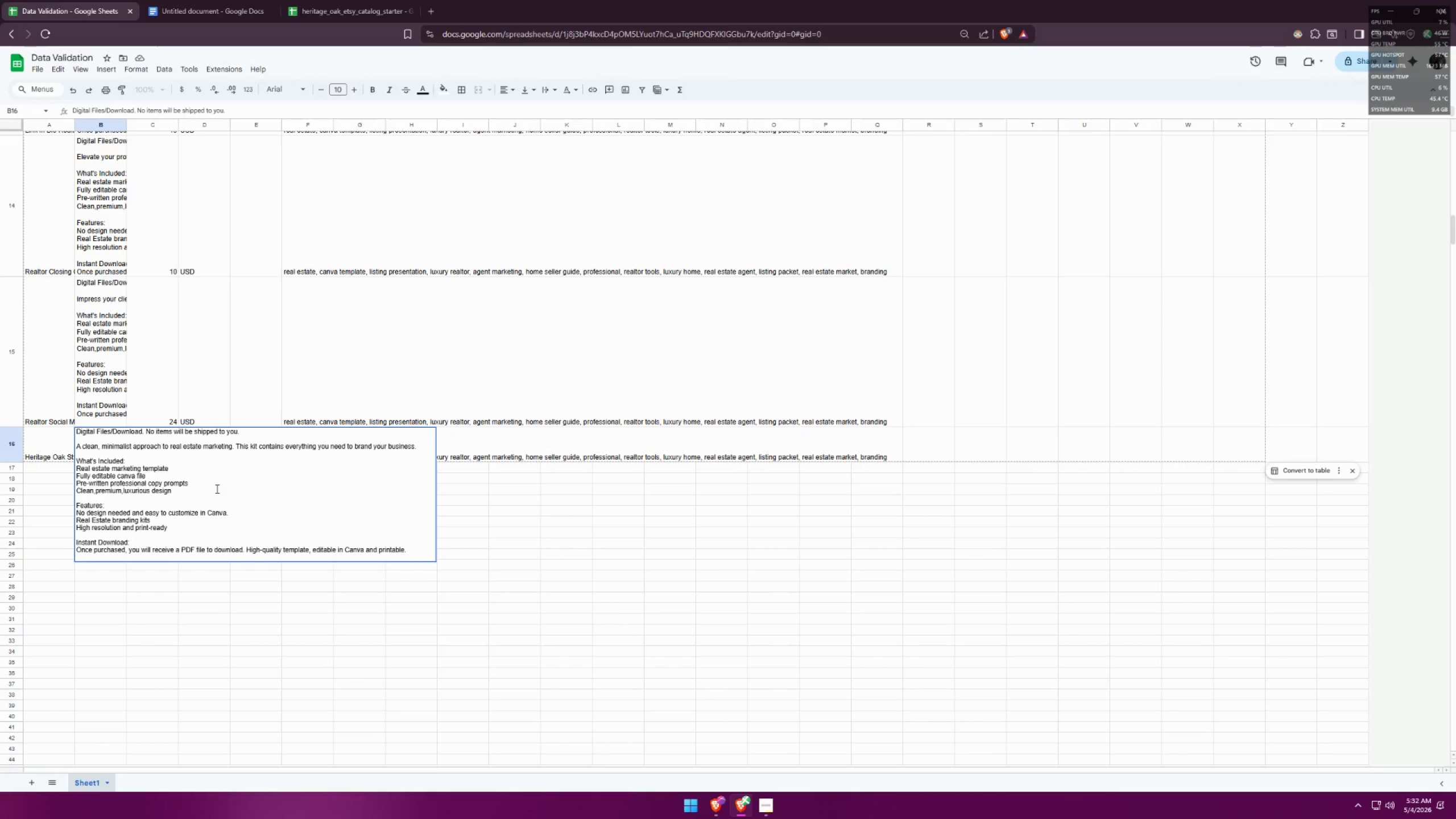 
key(Control+Enter)
 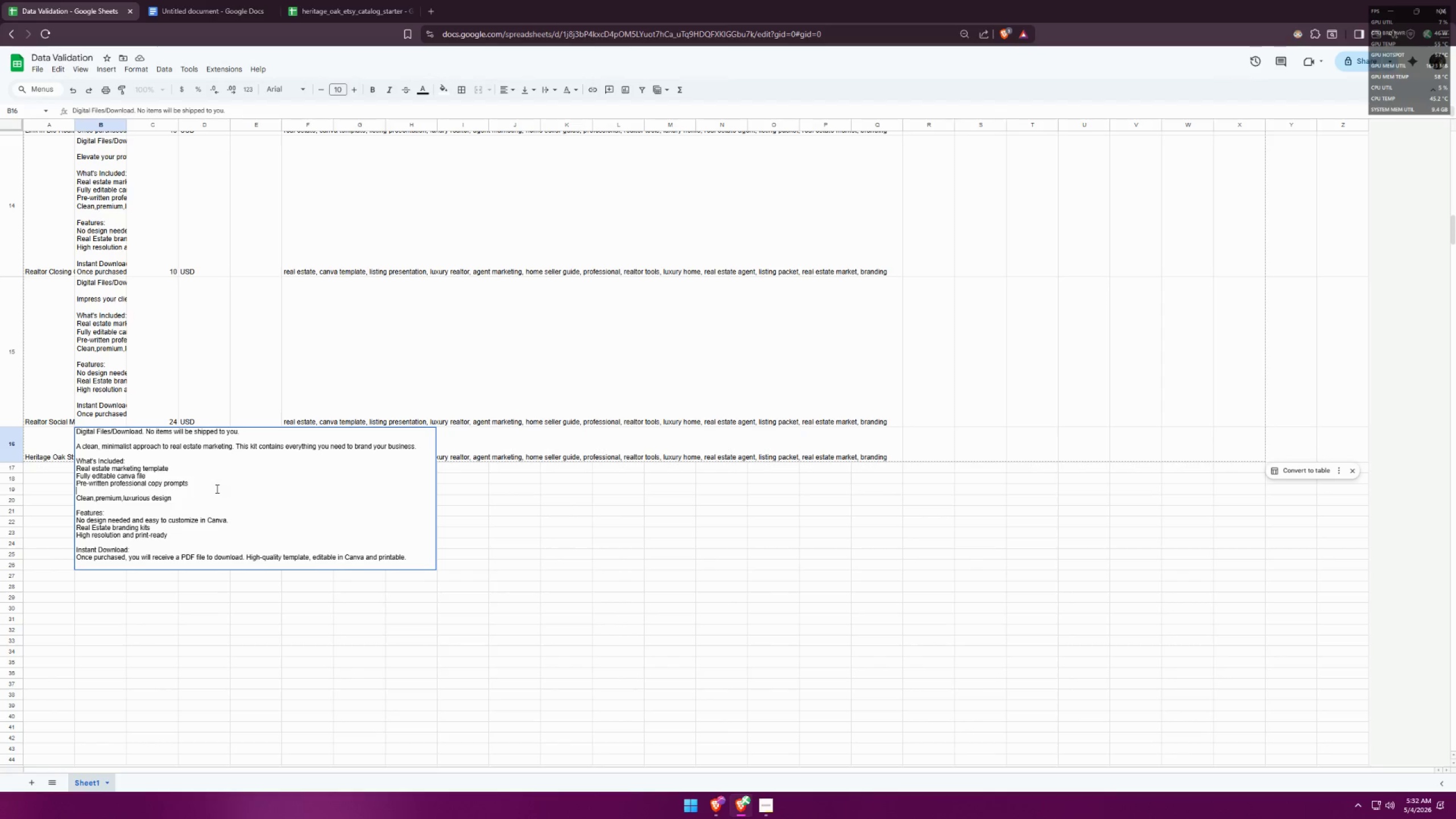 
type(Coordia)
key(Backspace)
type(nated)
 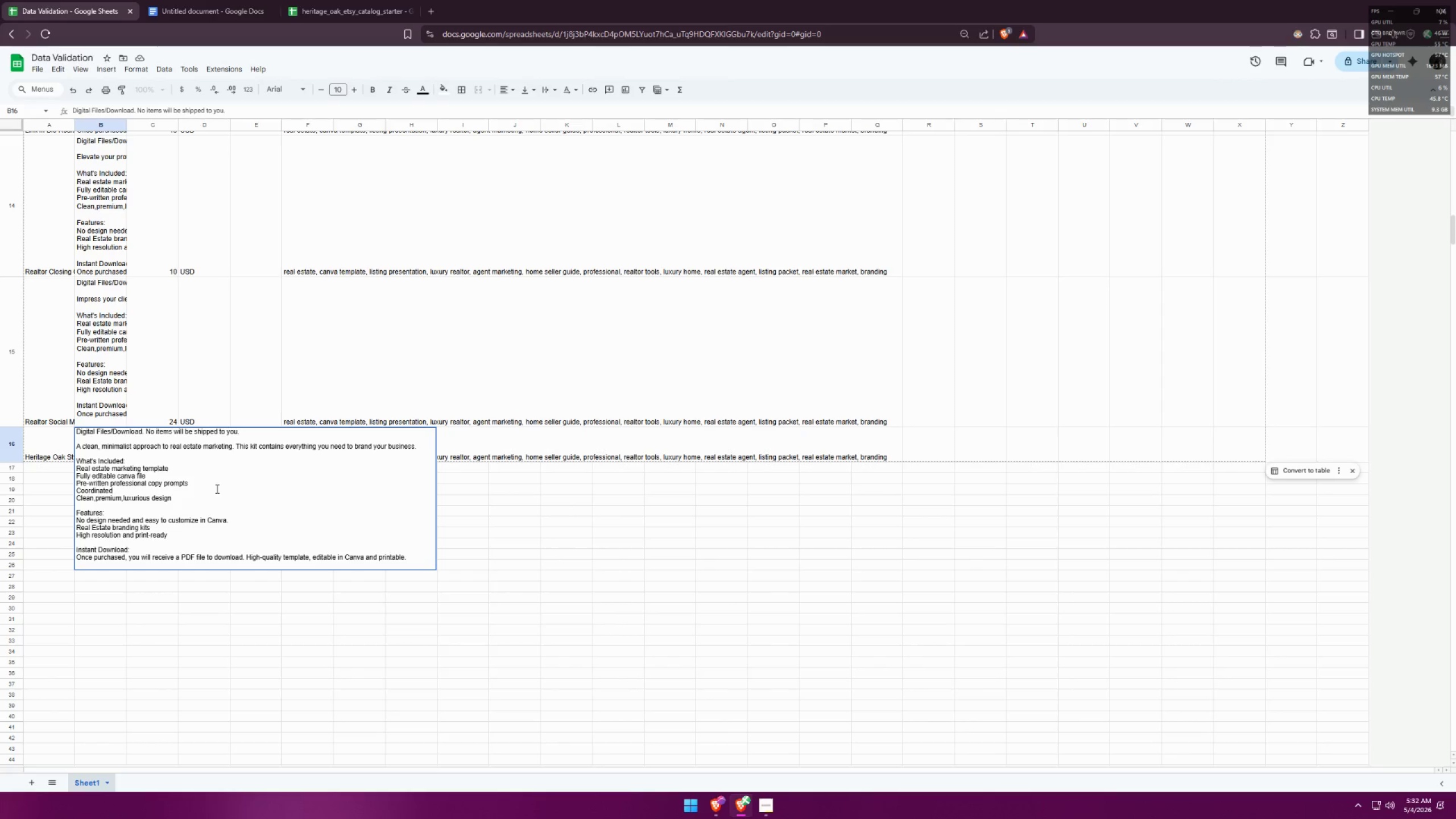 
wait(11.98)
 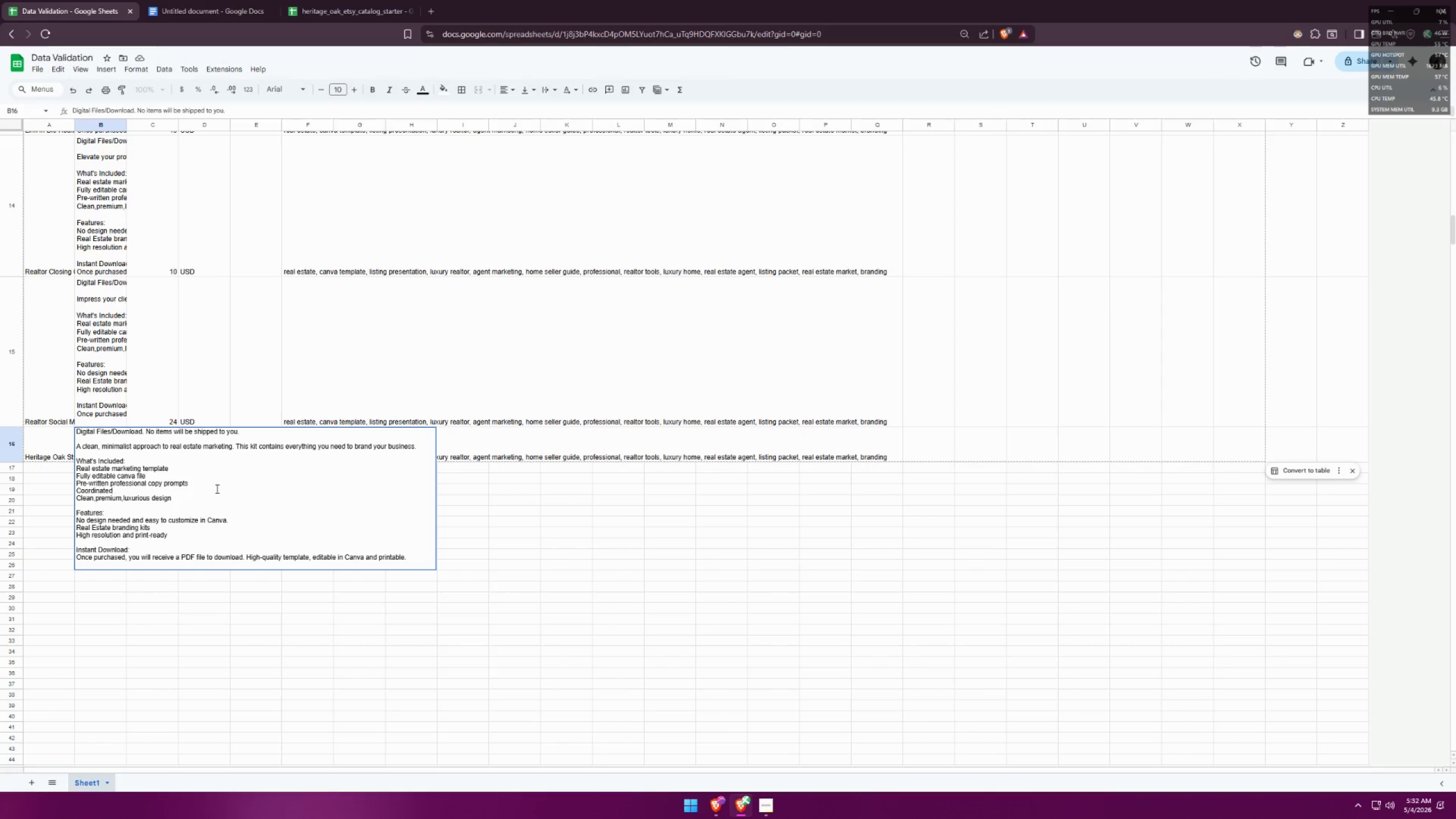 
key(Backspace)
 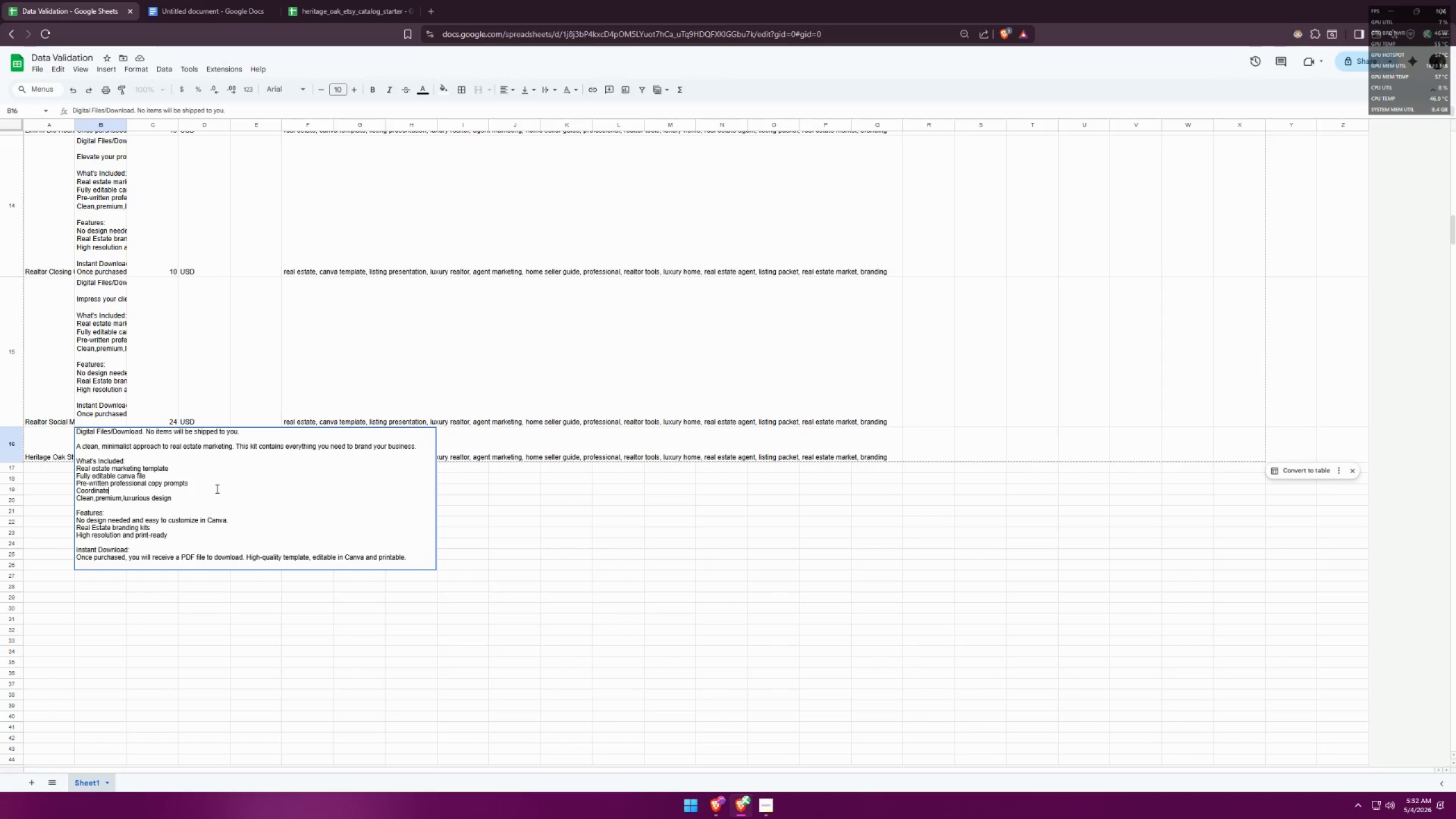 
key(Backspace)
 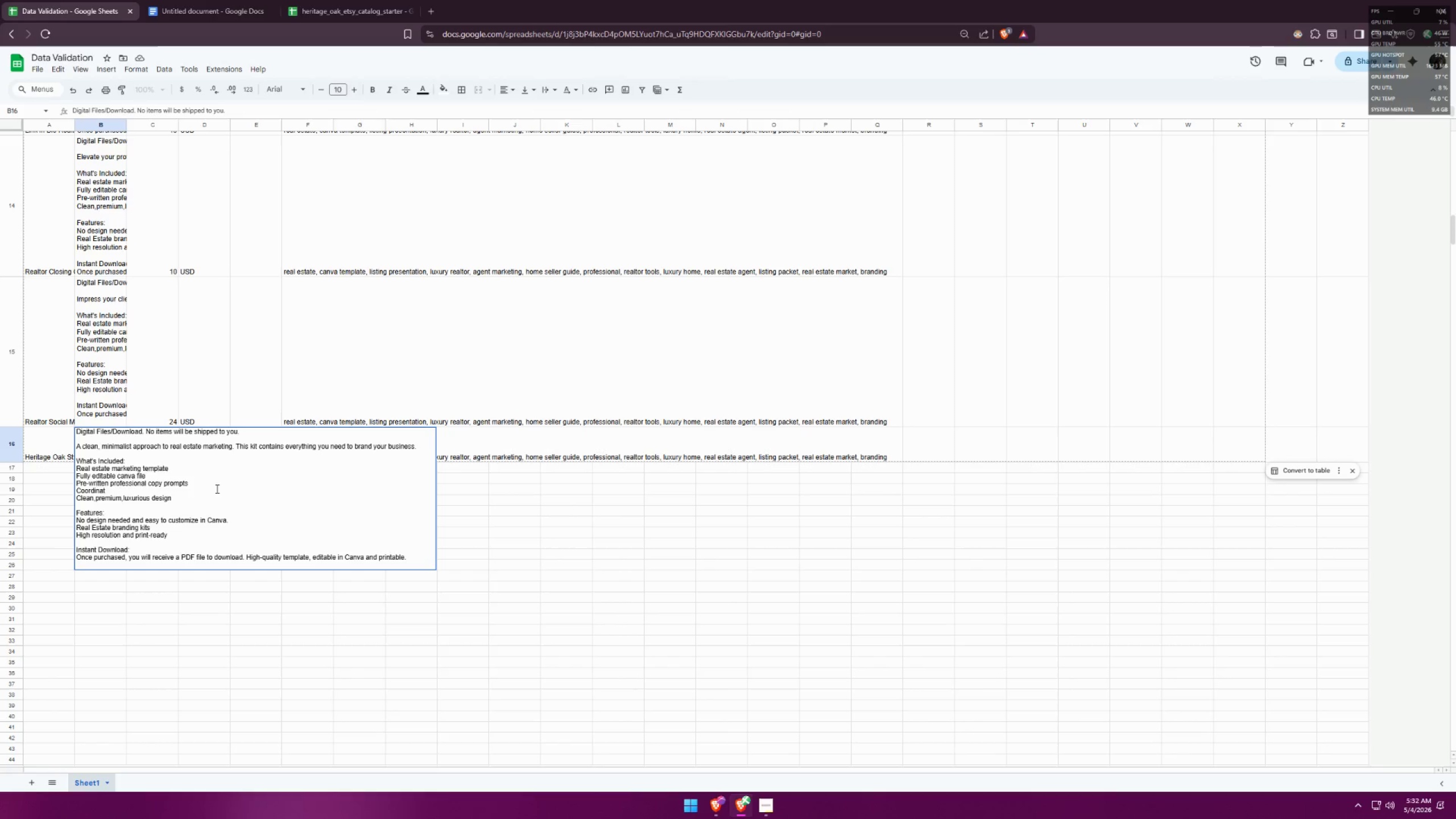 
key(Backspace)
 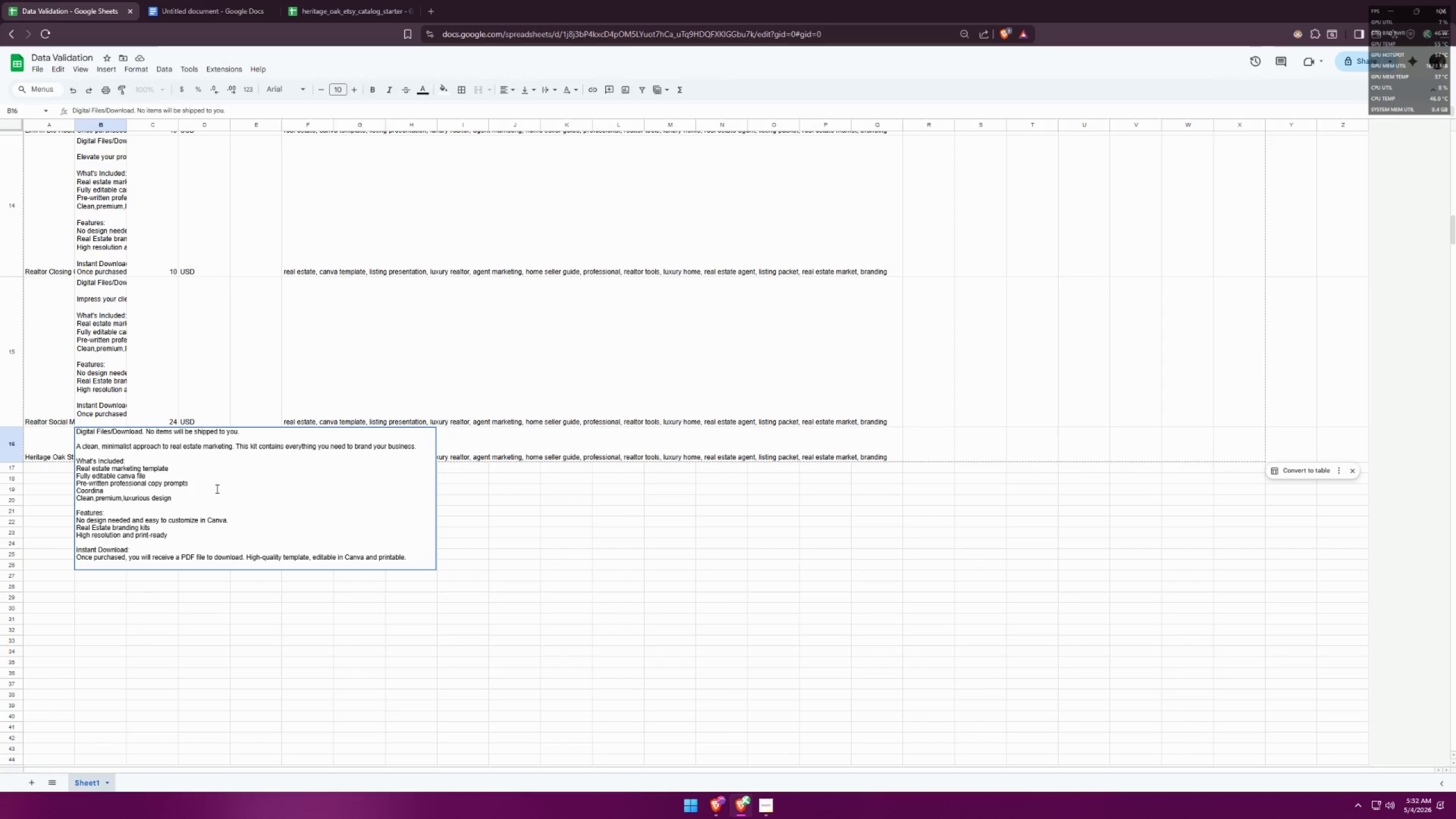 
key(Backspace)
 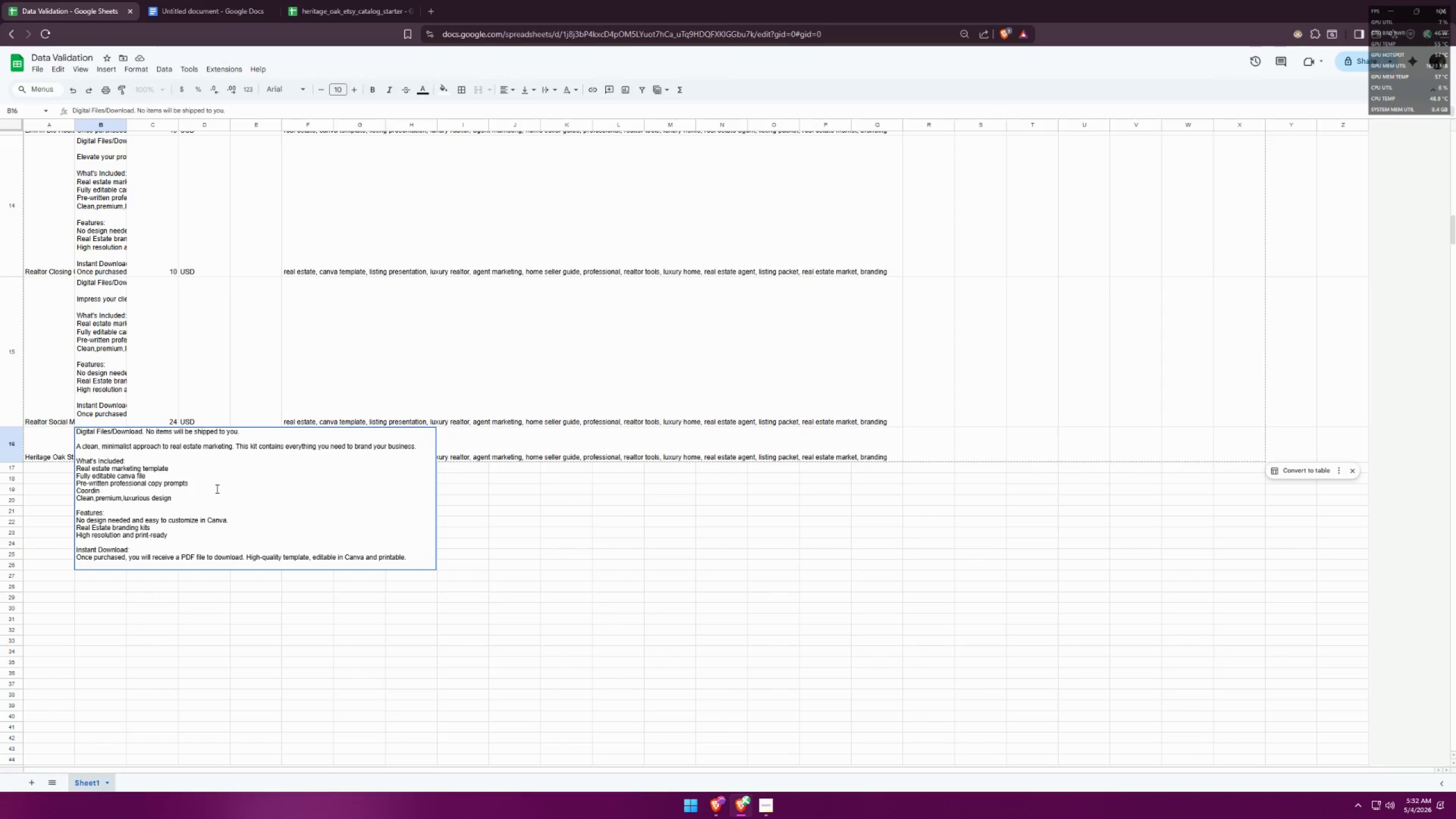 
key(Backspace)
 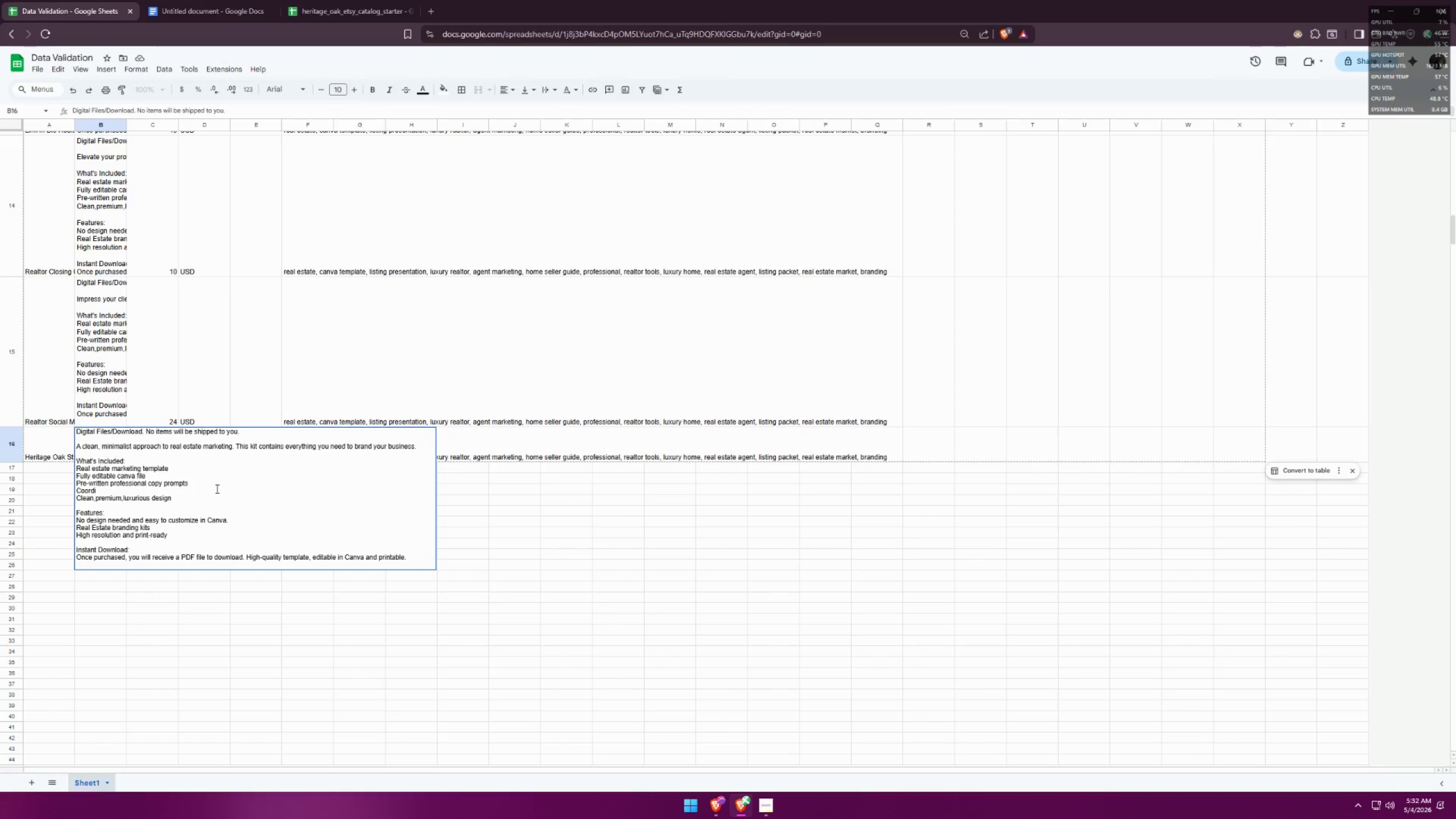 
key(Backspace)
 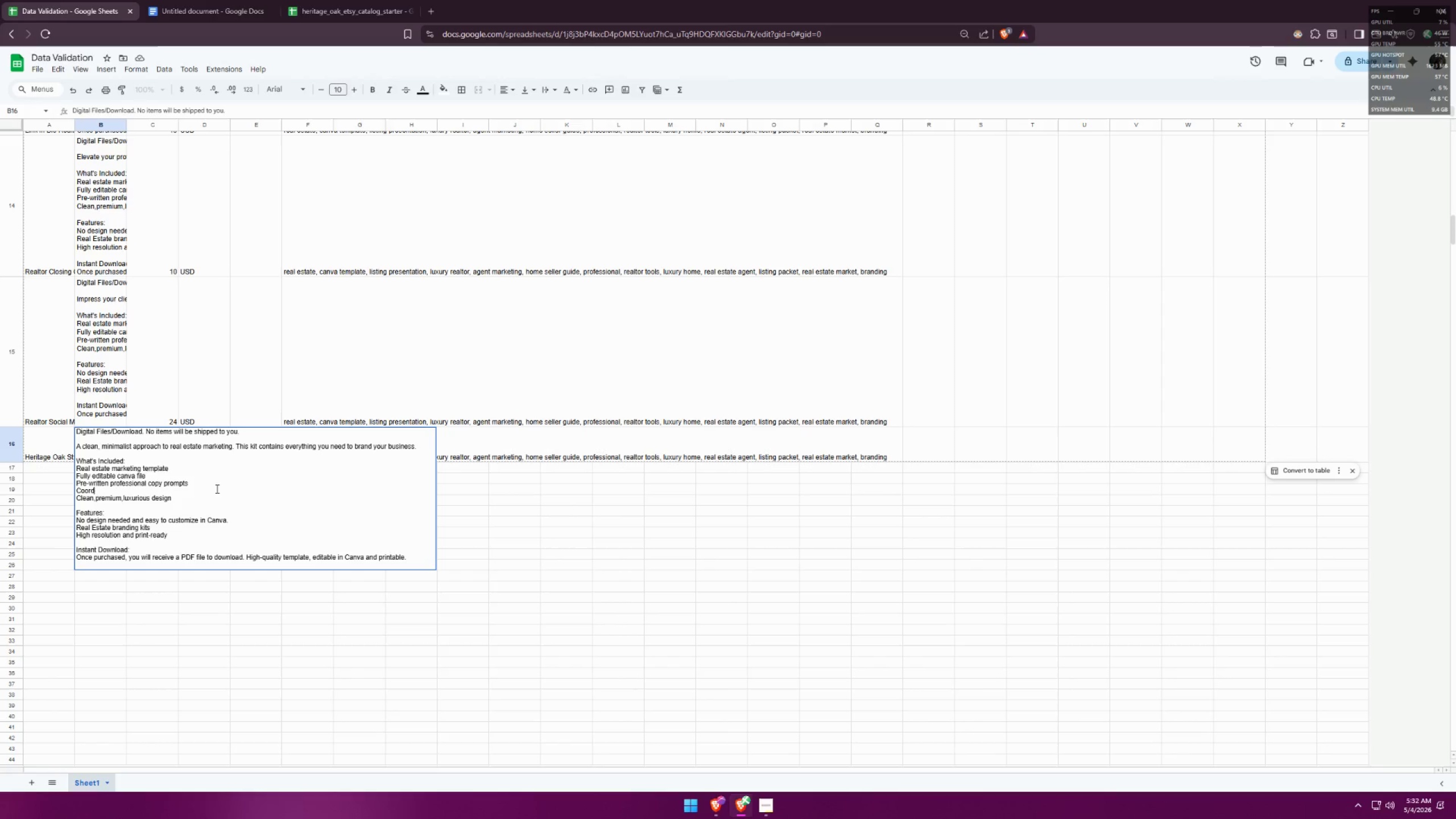 
key(Backspace)
 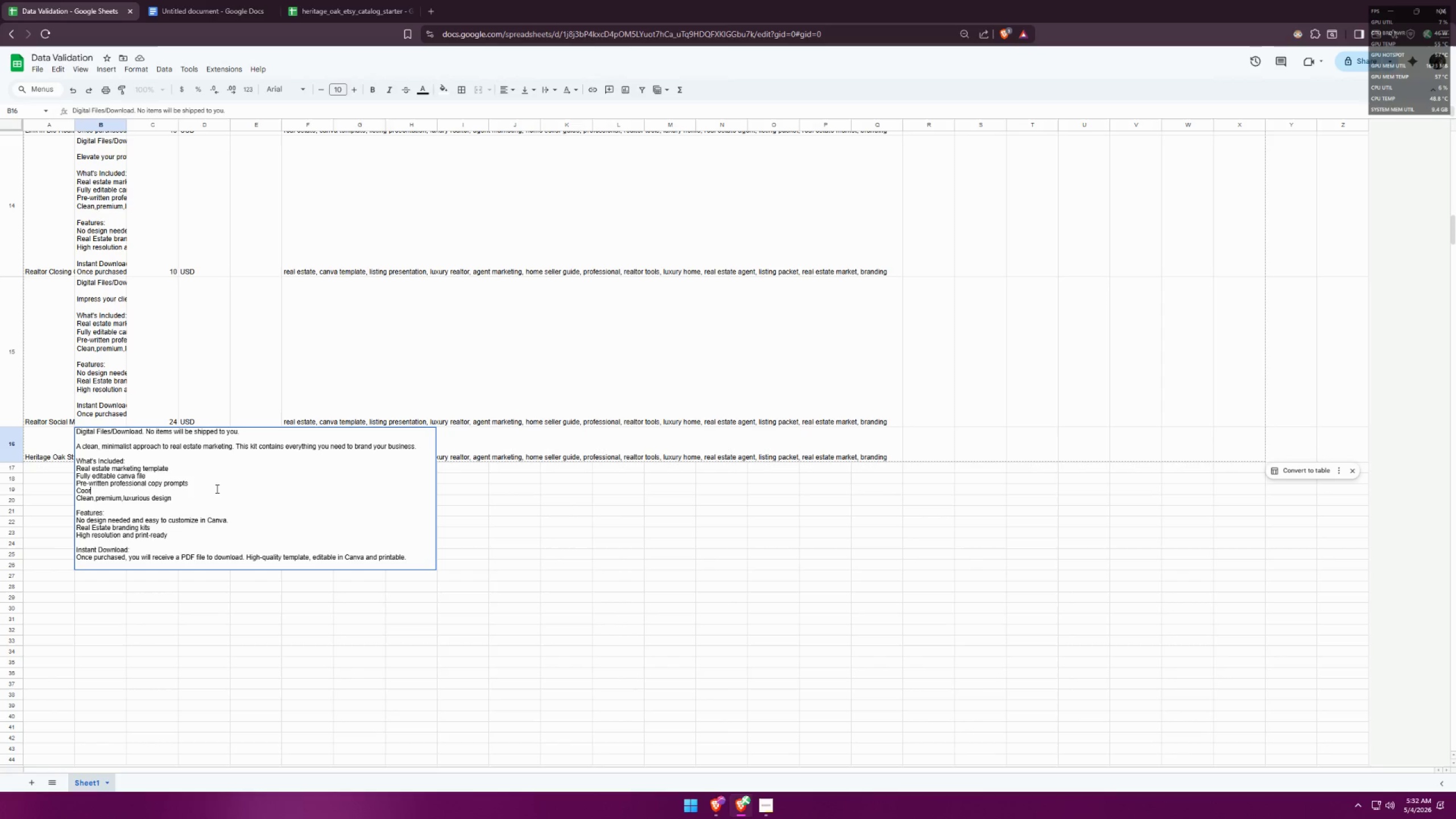 
key(Backspace)
 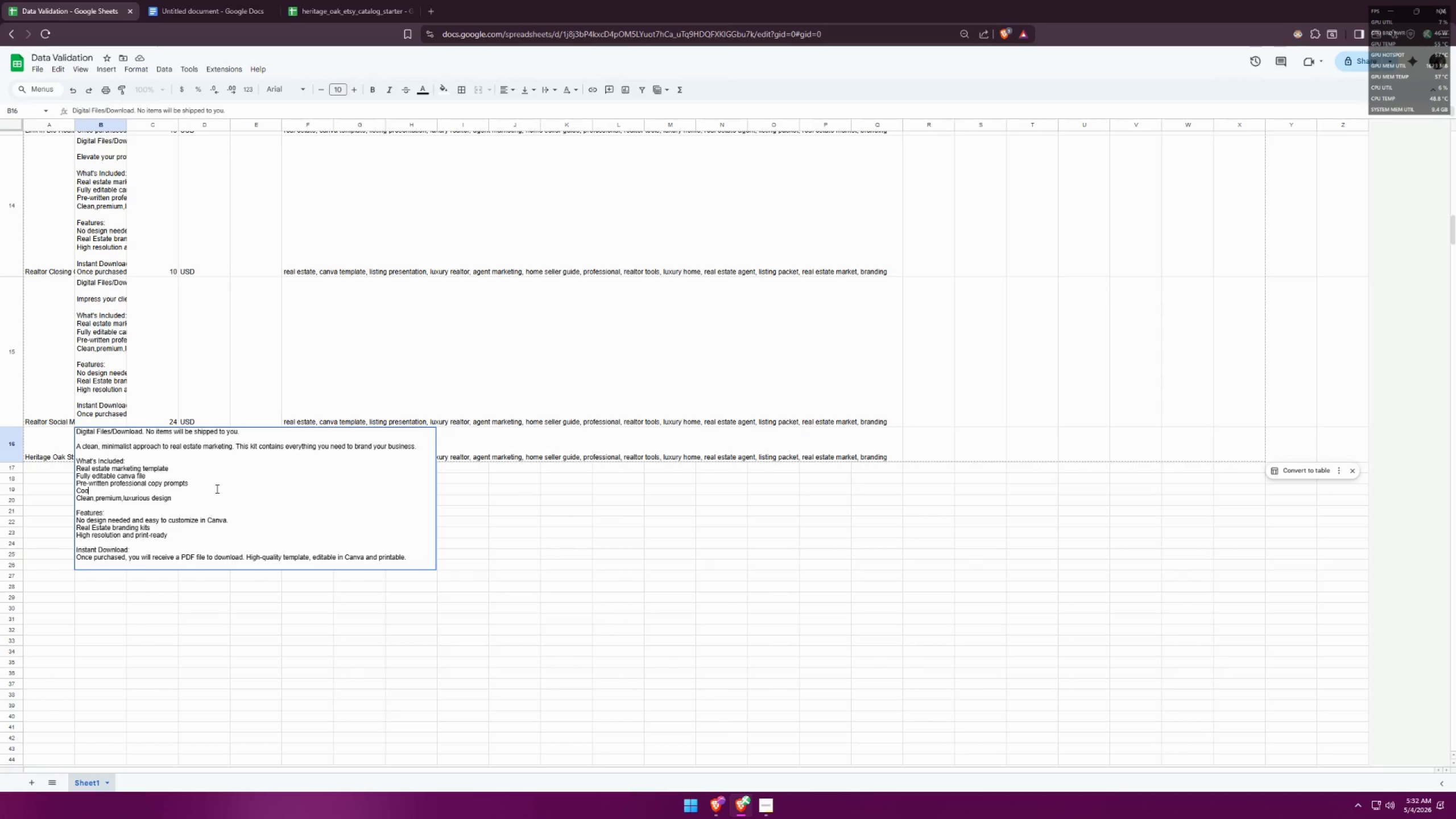 
key(Backspace)
 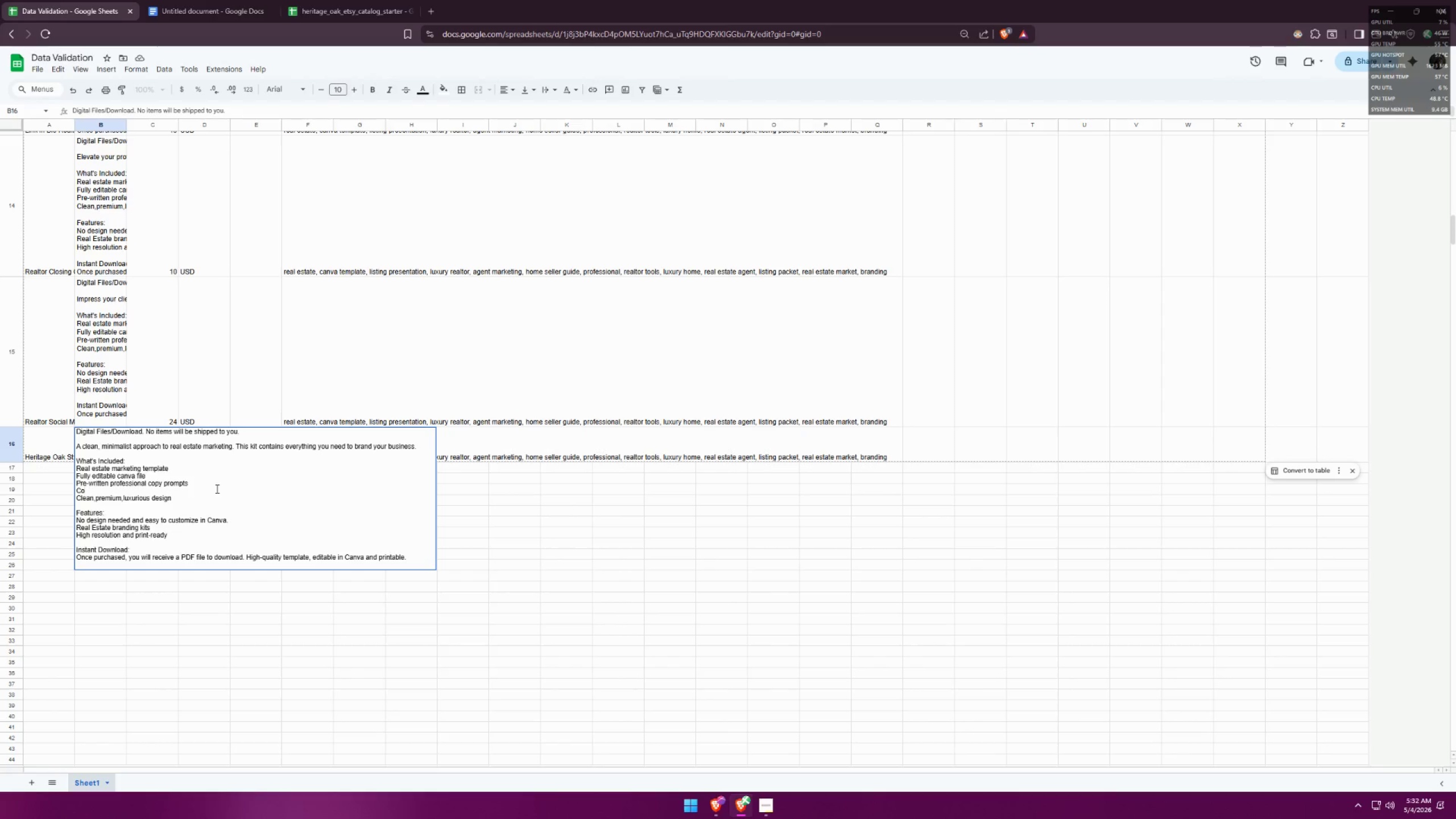 
key(Backspace)
 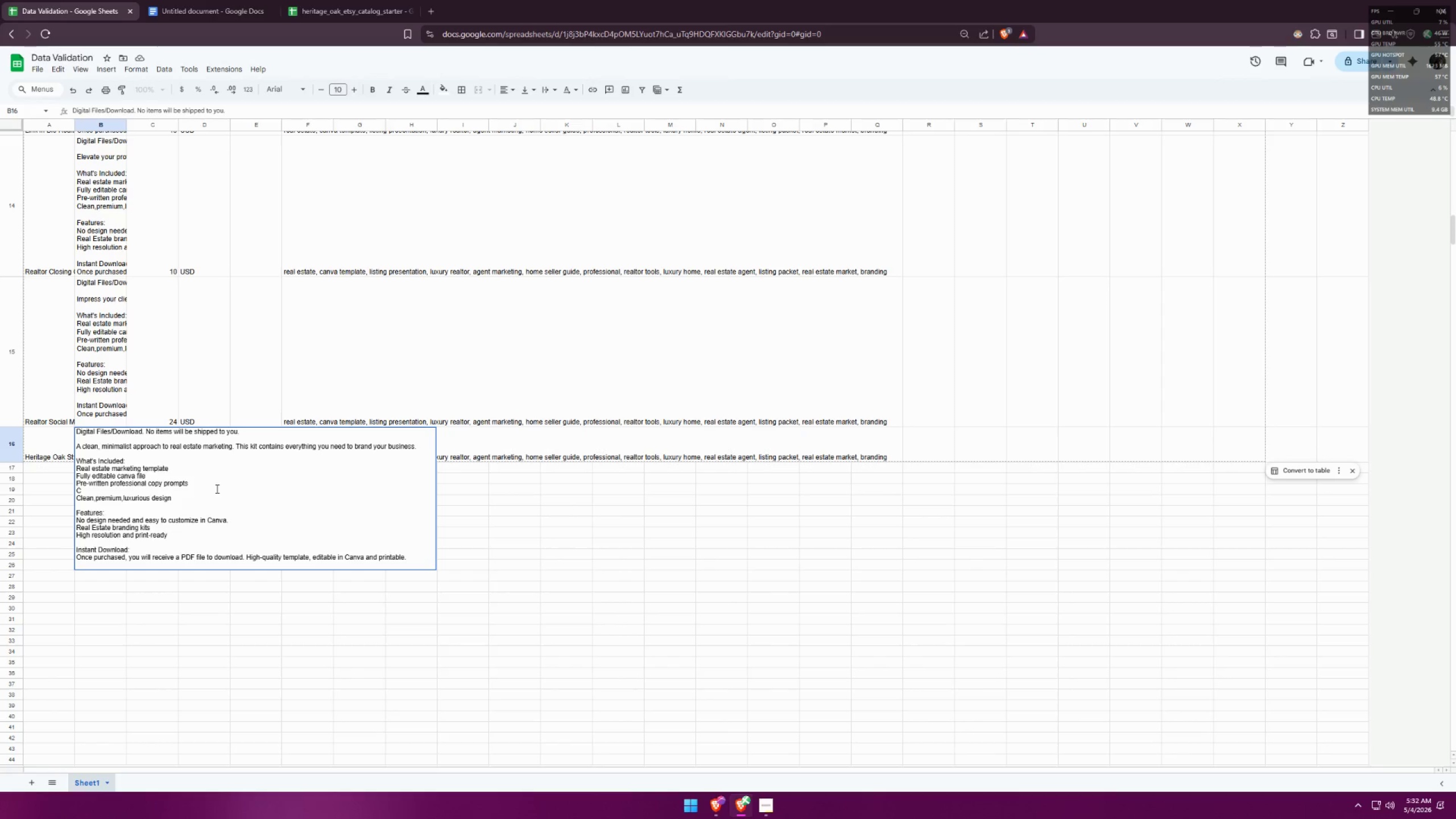 
key(Backspace)
 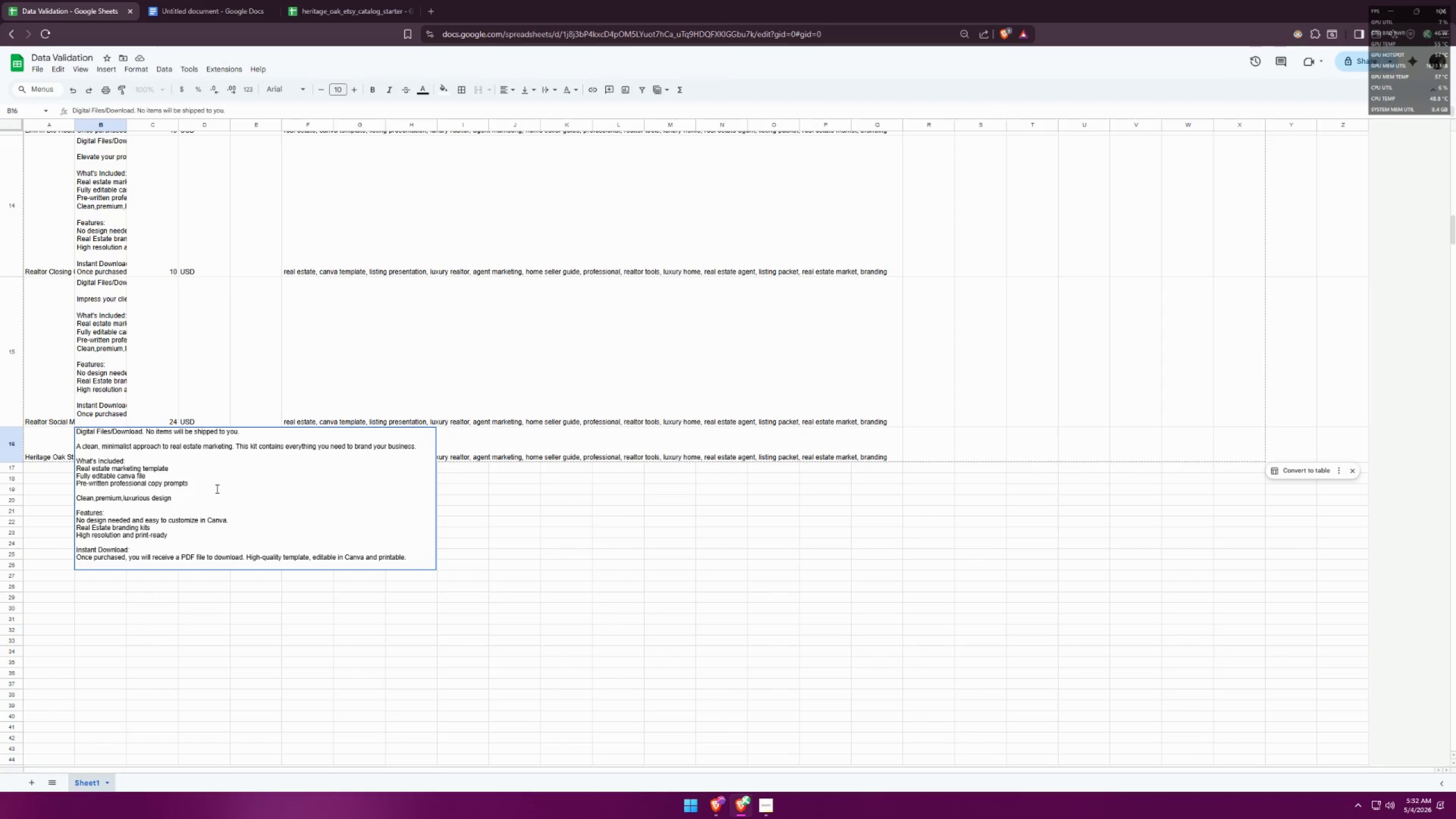 
key(Backspace)
 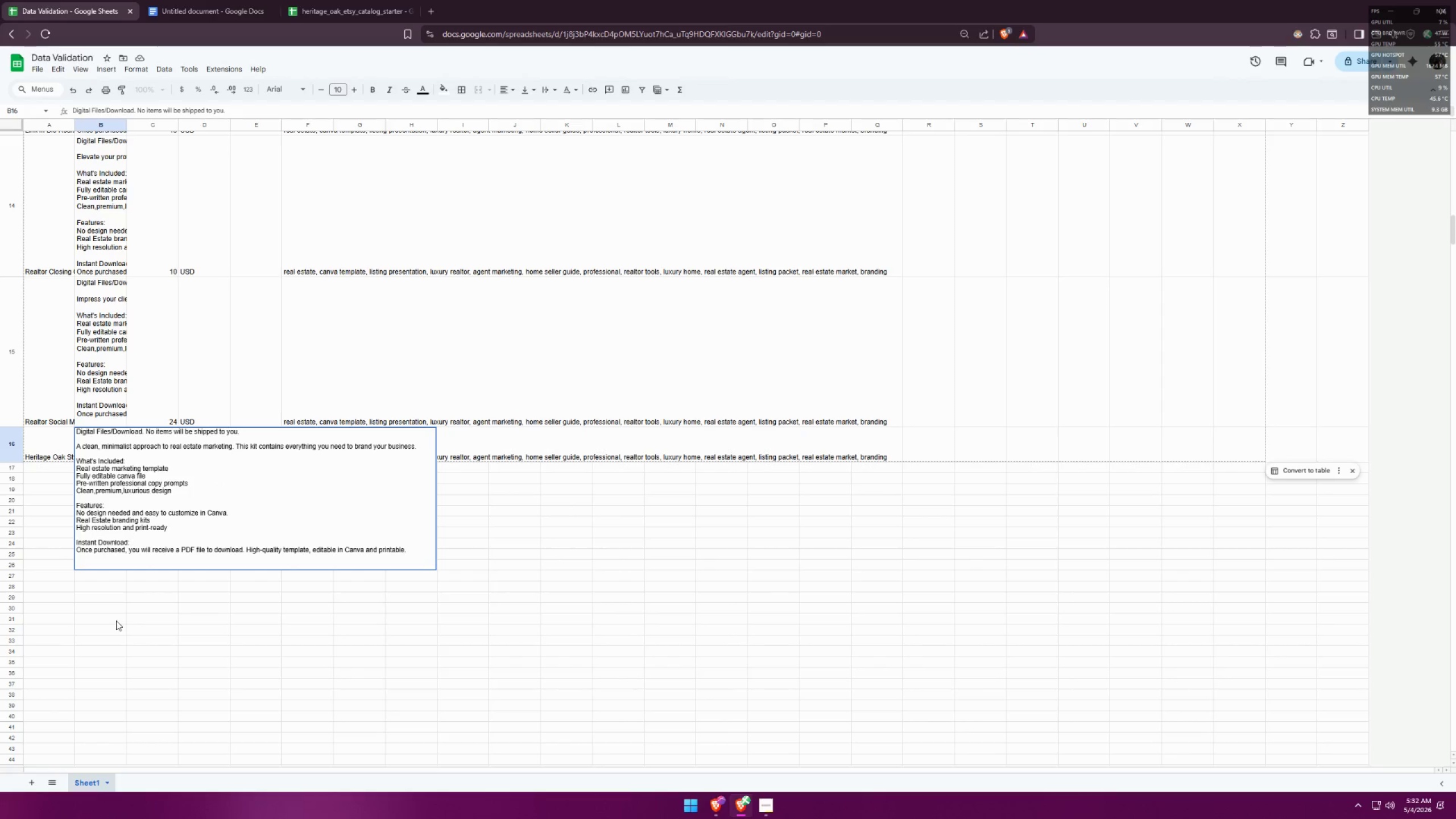 
left_click([31, 630])
 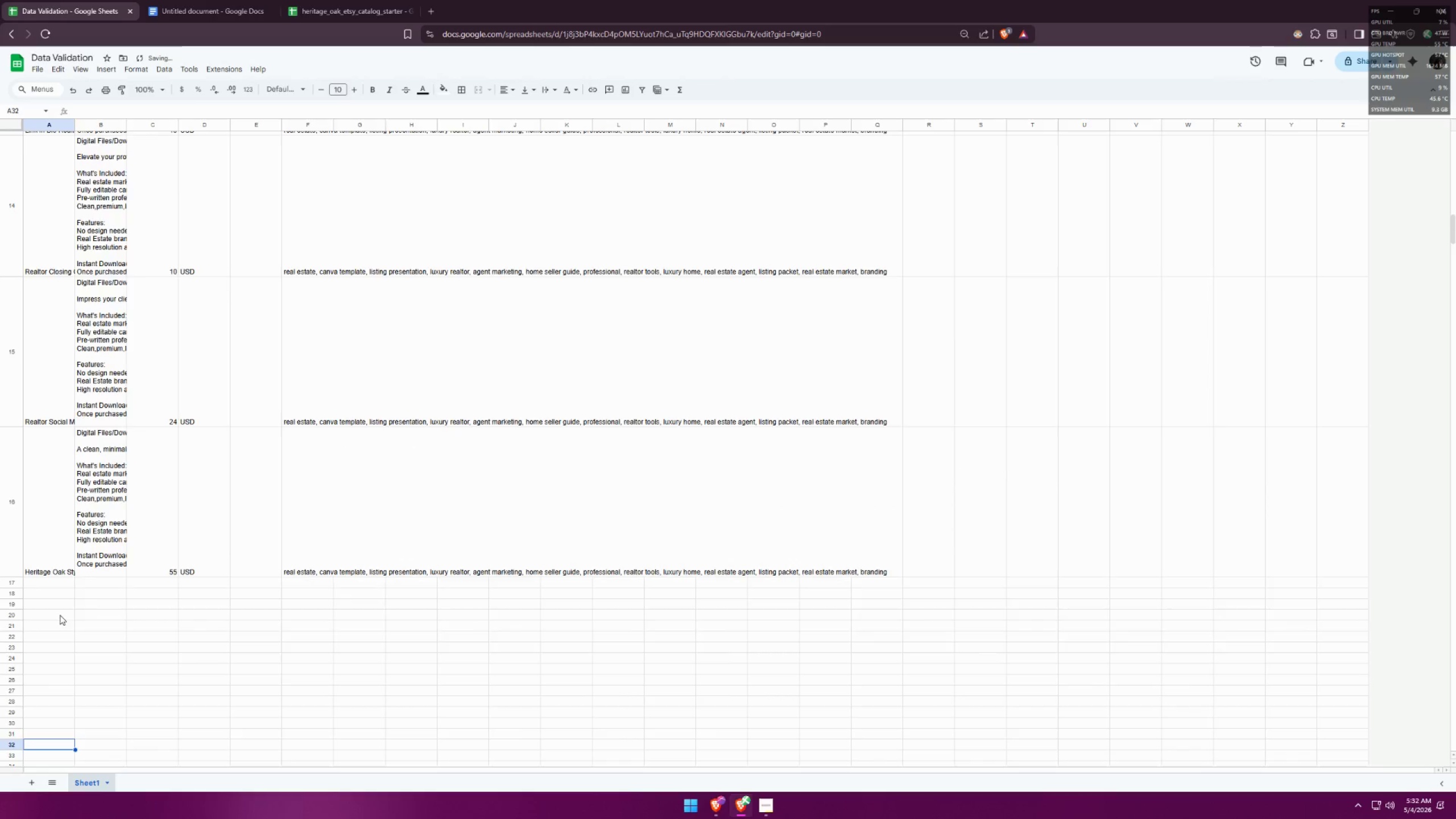 
left_click([52, 243])
 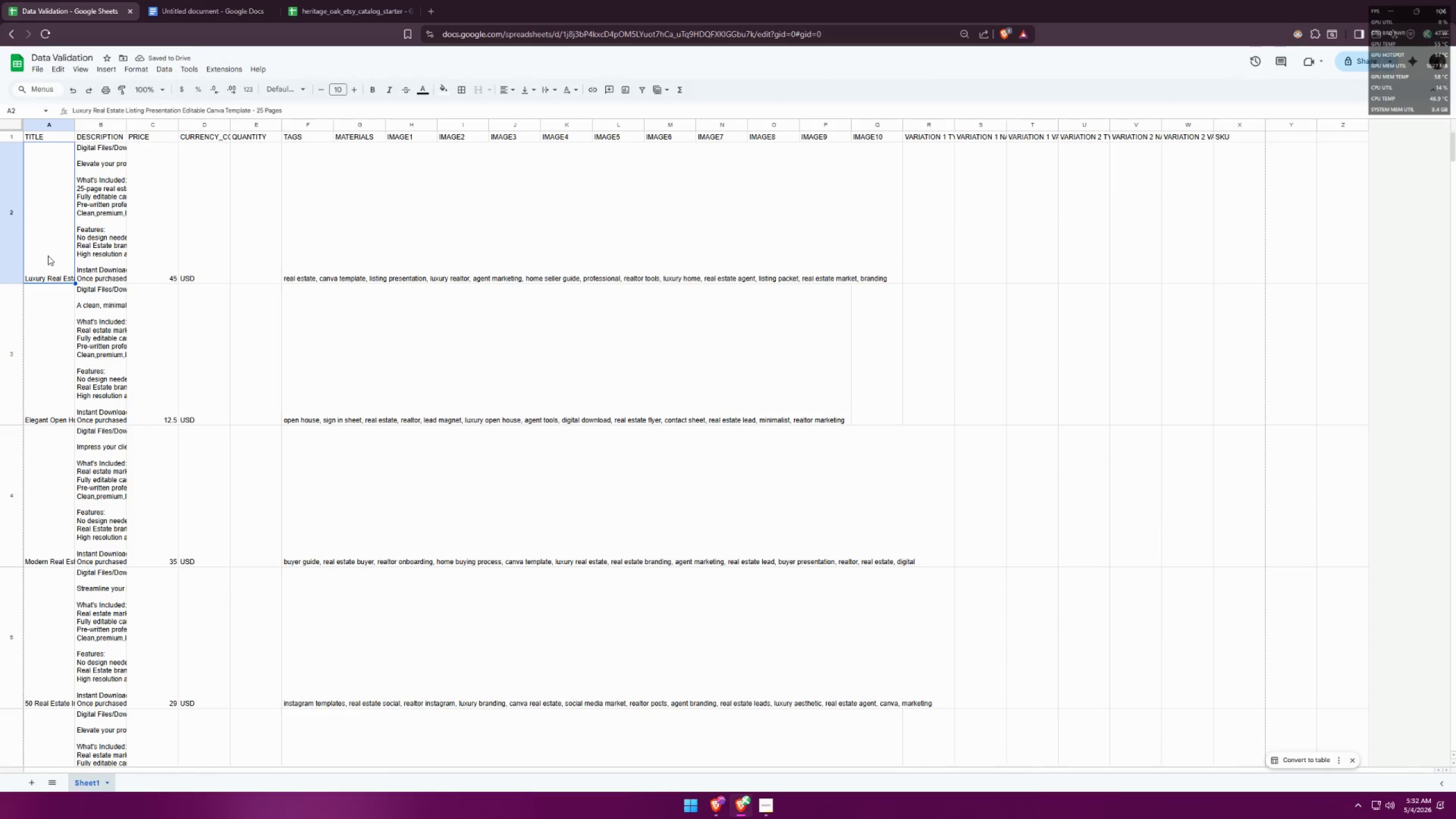 
scroll: coordinate [56, 372], scroll_direction: up, amount: 35.0
 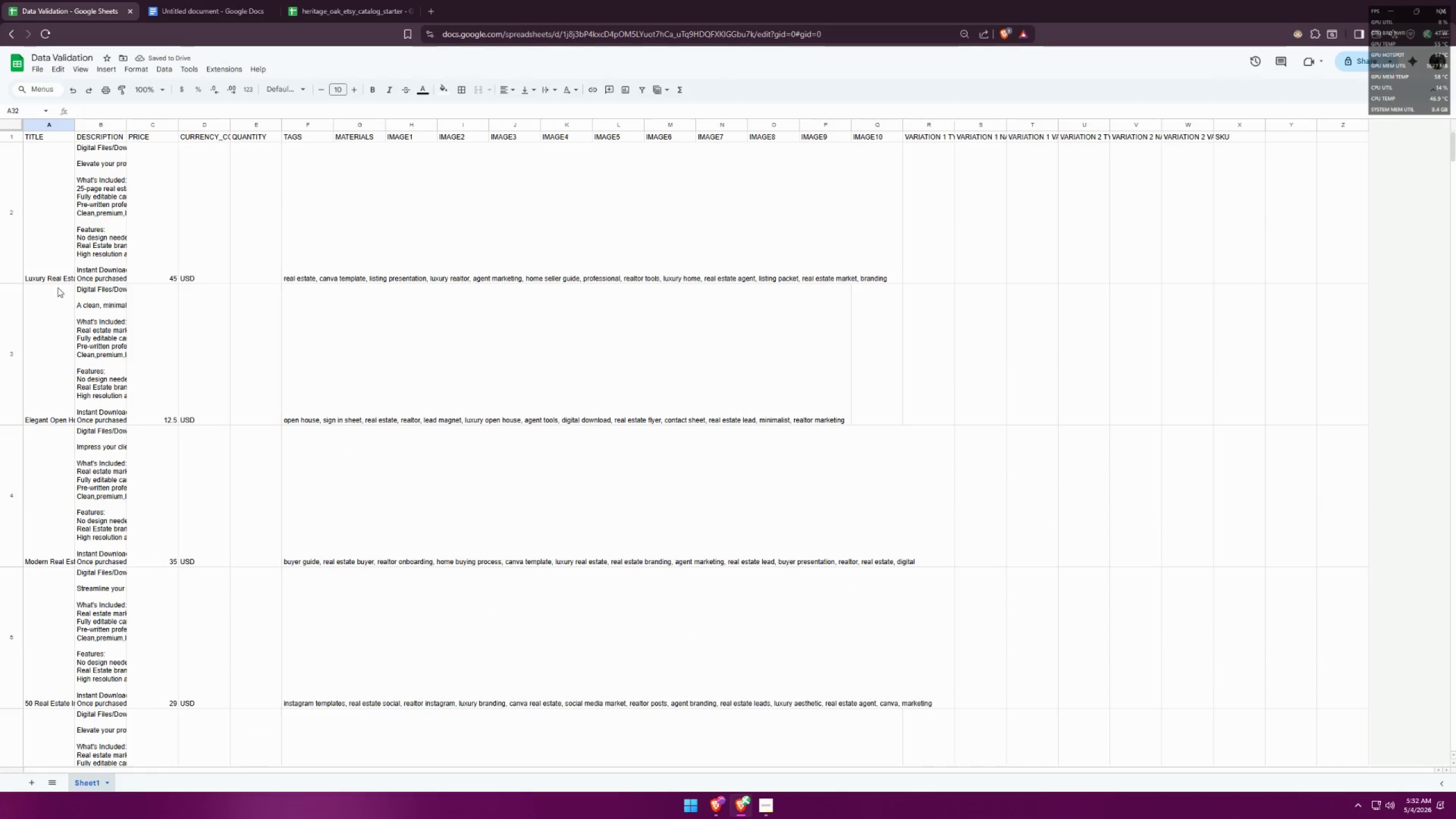 
left_click([51, 377])
 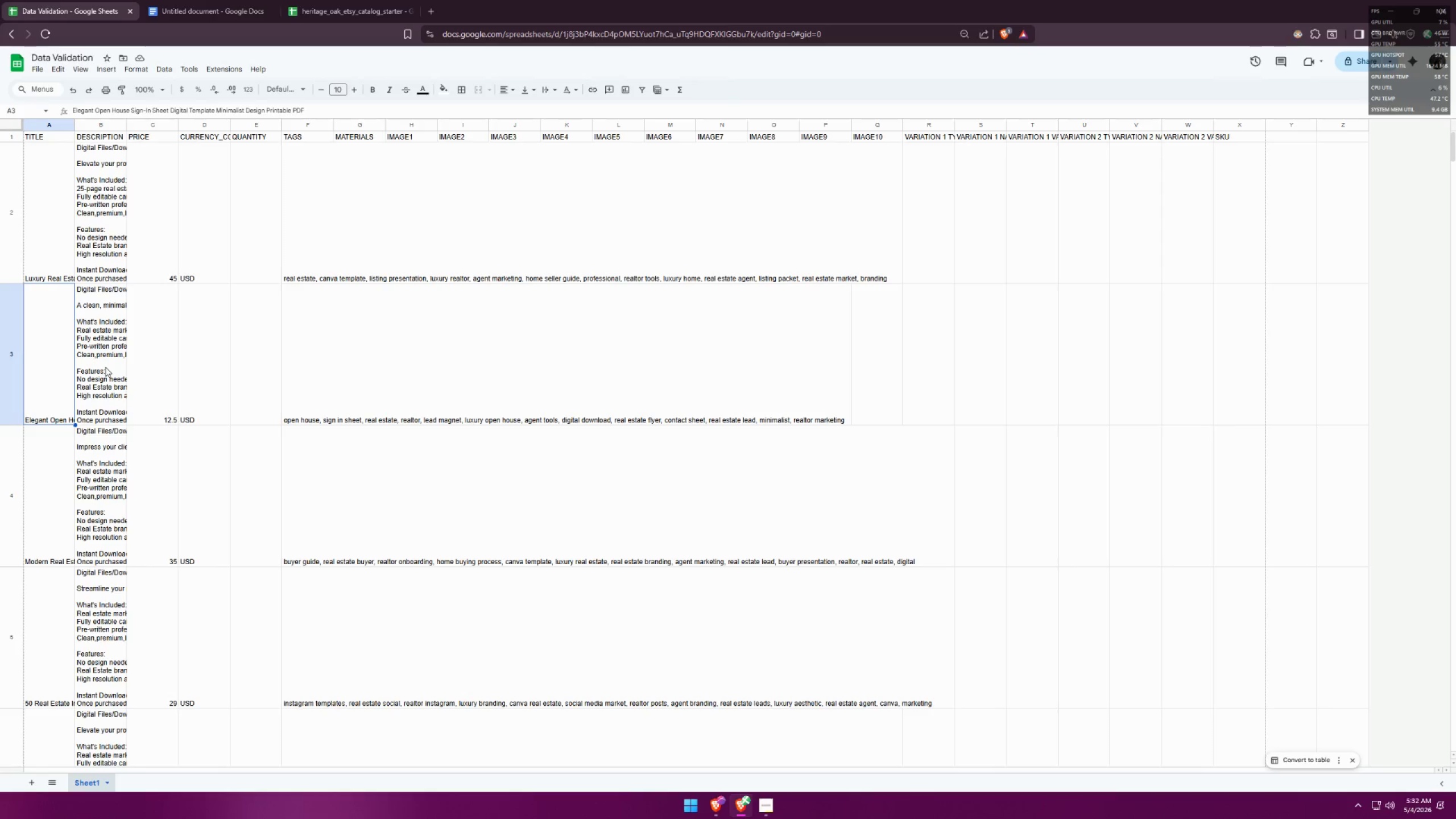 
double_click([95, 365])
 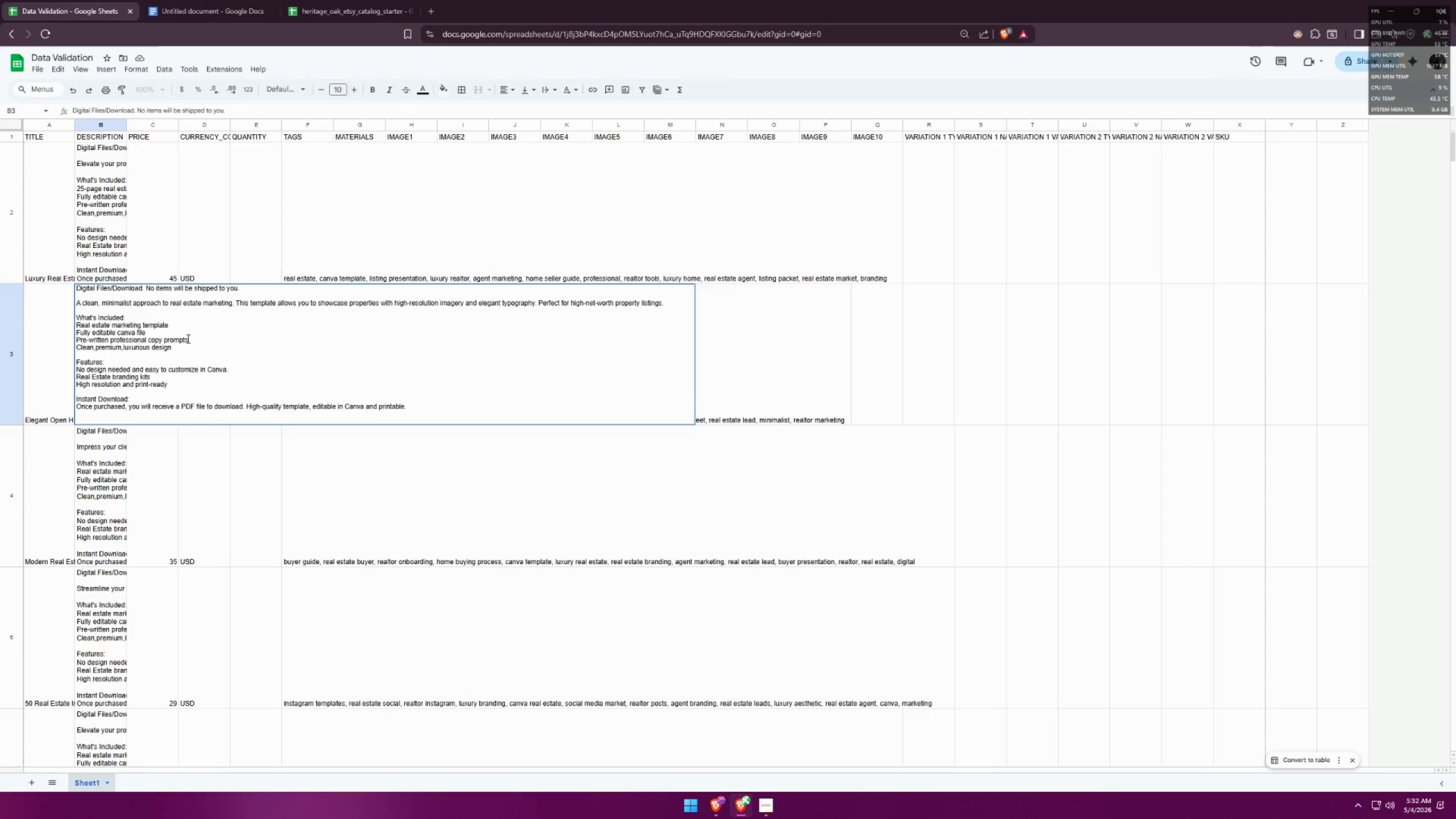 
left_click_drag(start_coordinate=[193, 338], to_coordinate=[74, 340])
 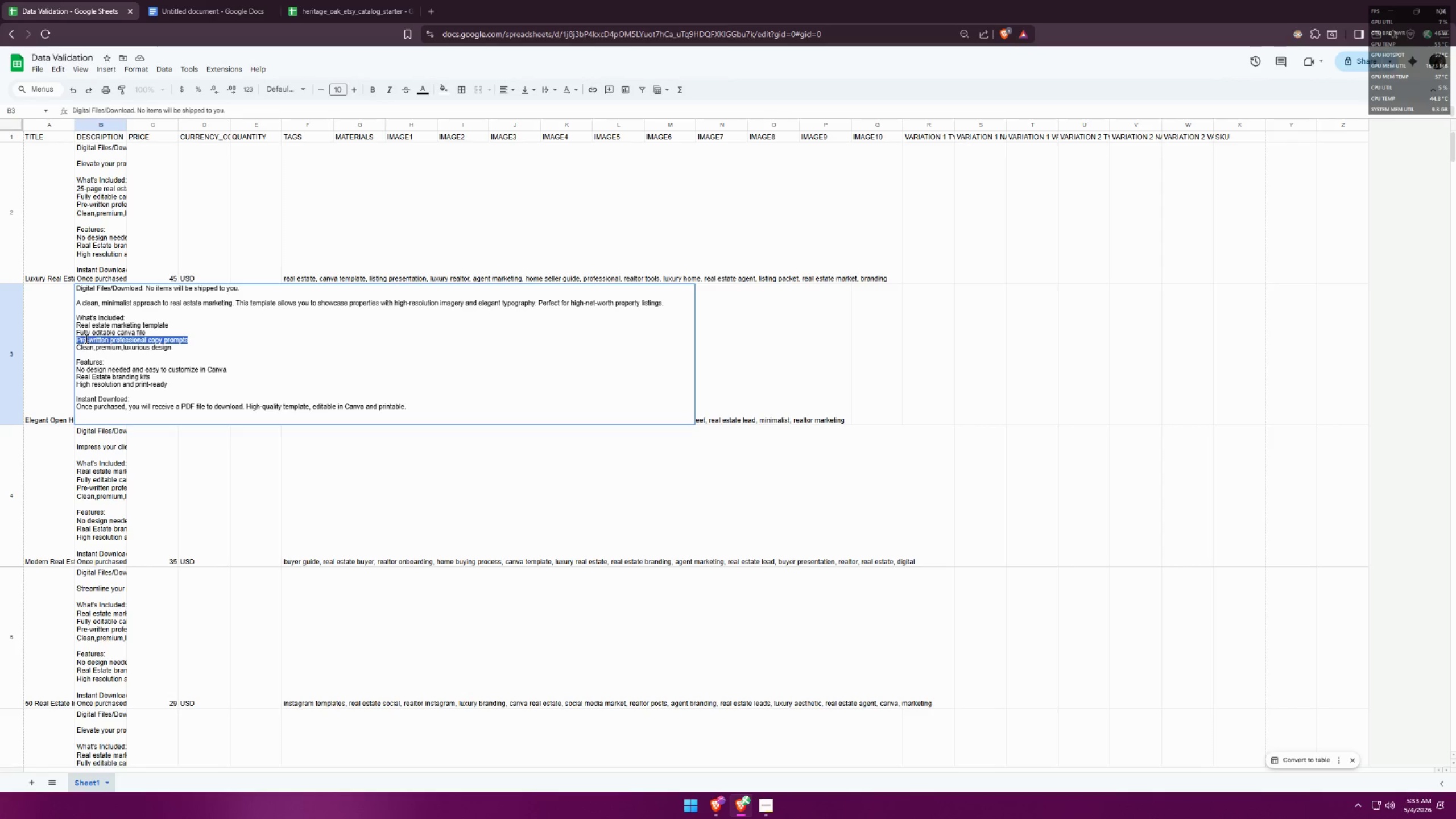 
wait(50.27)
 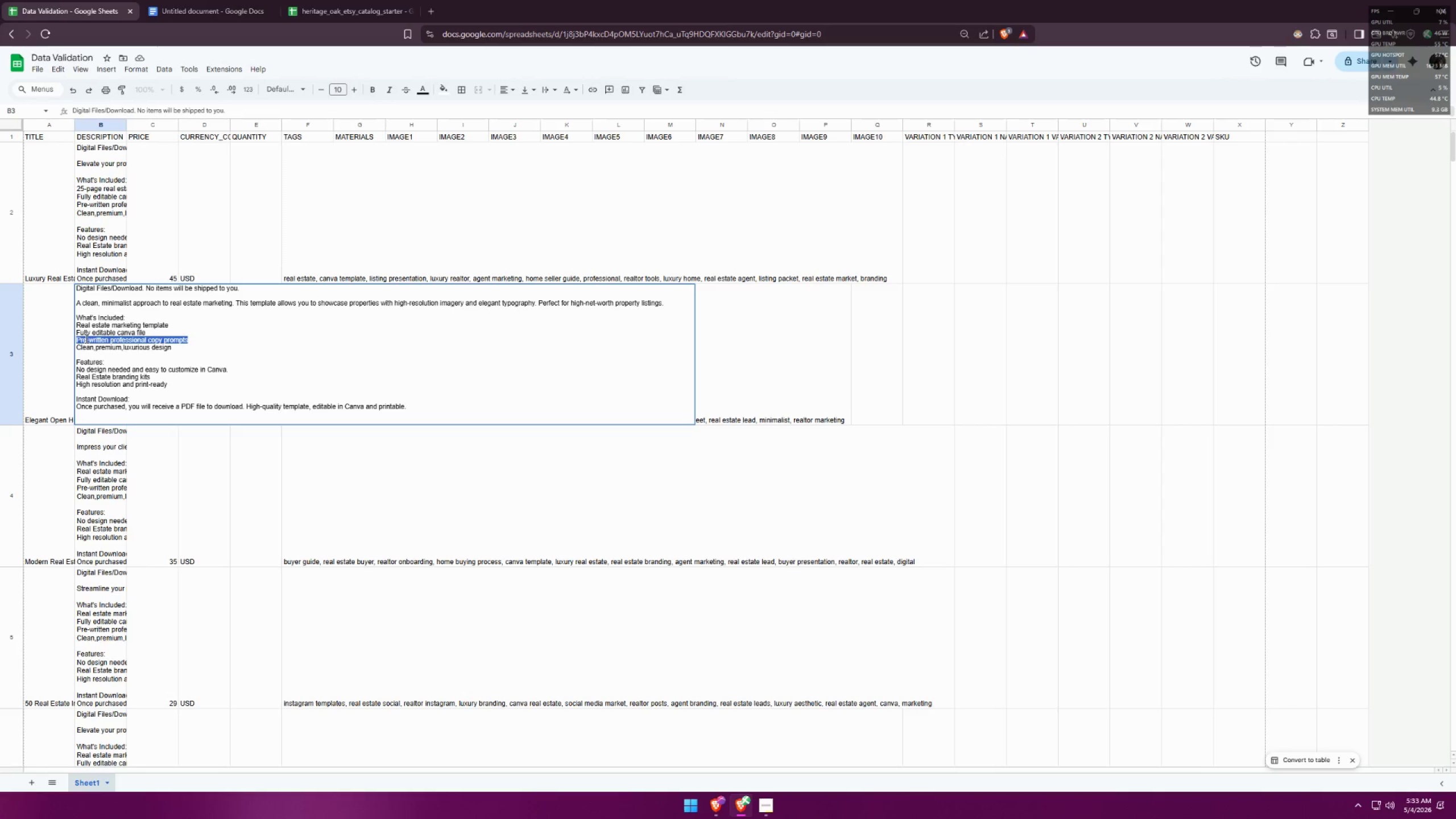 
left_click([56, 333])
 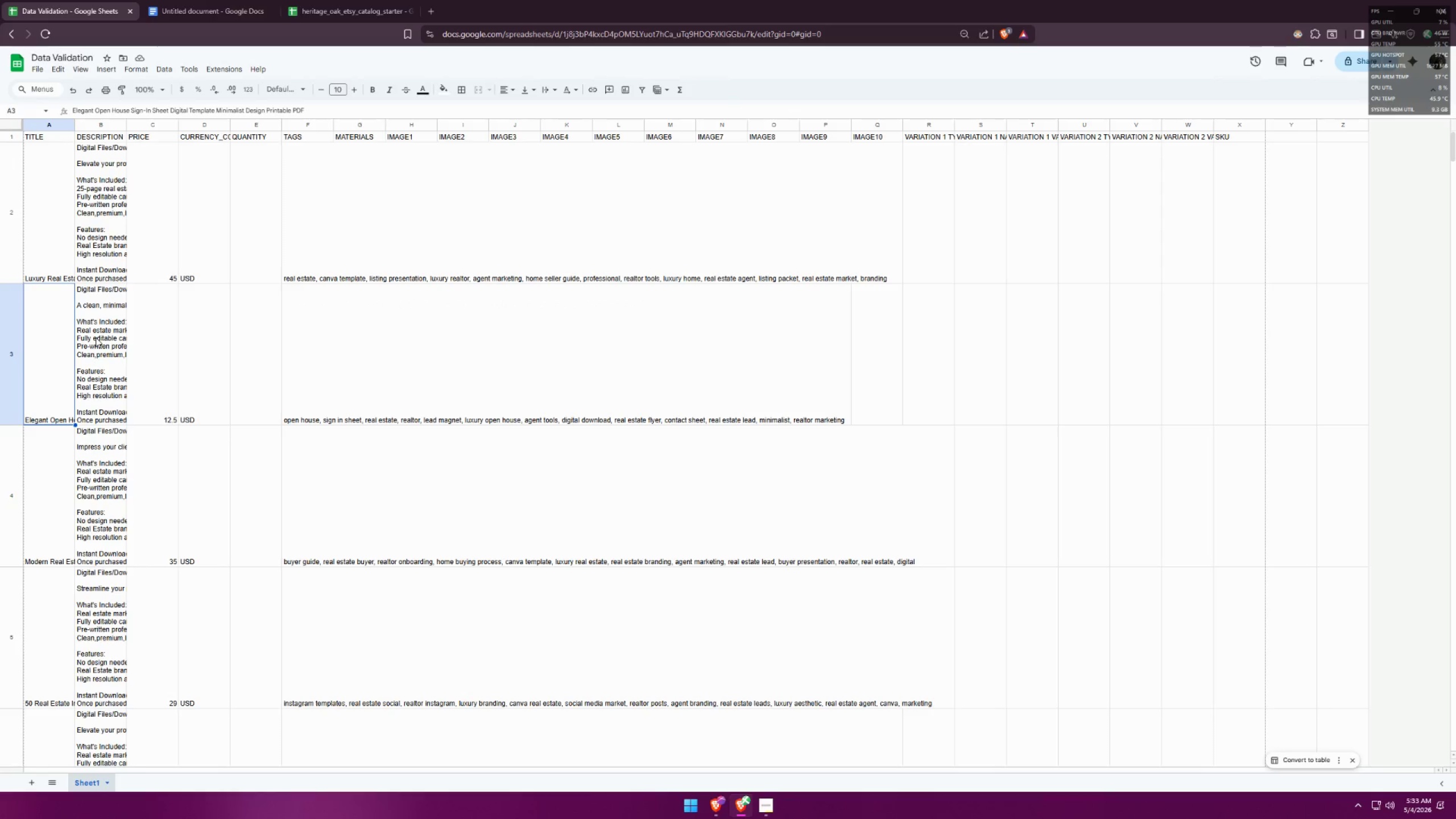 
double_click([96, 337])
 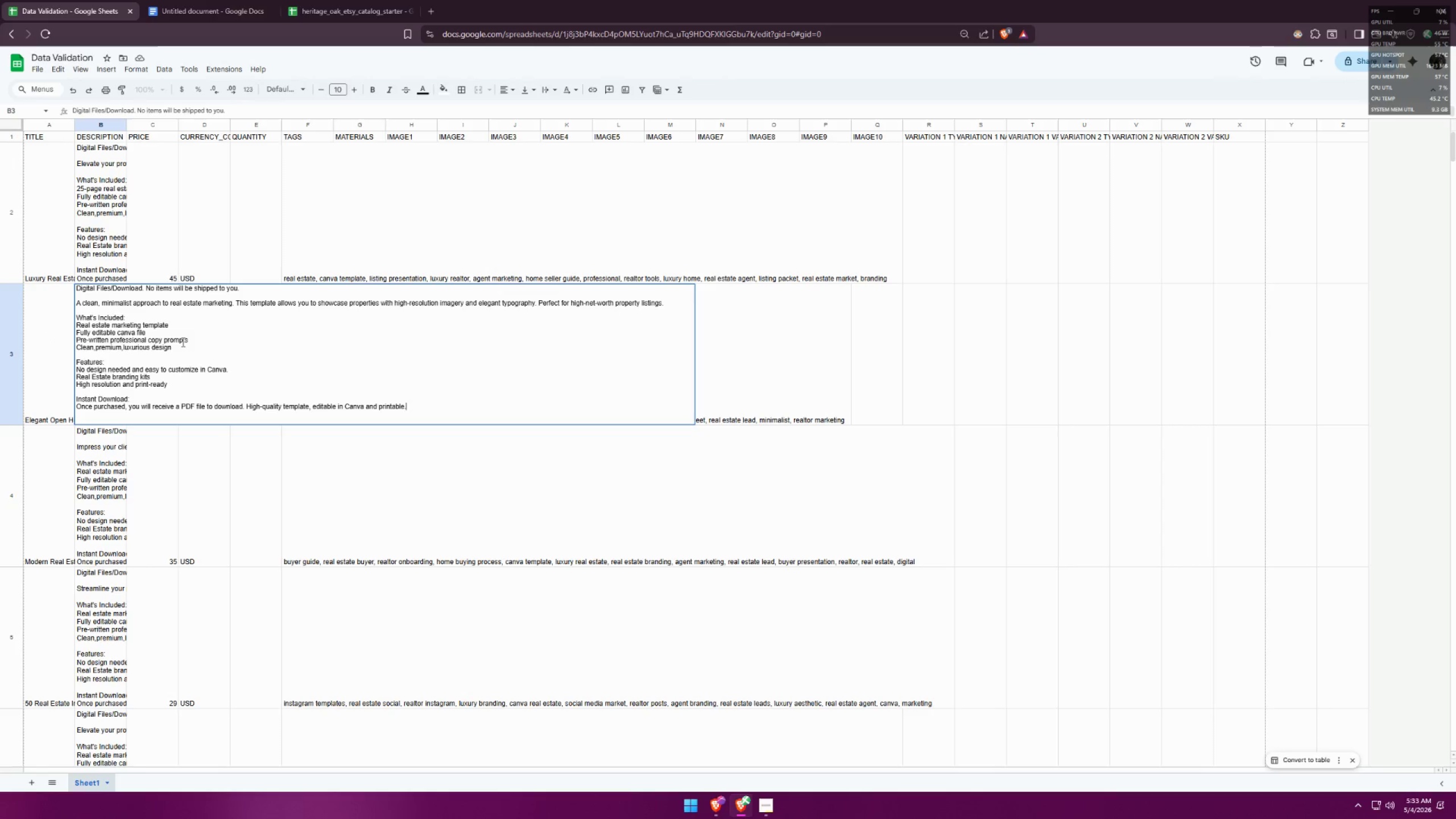 
left_click([188, 340])
 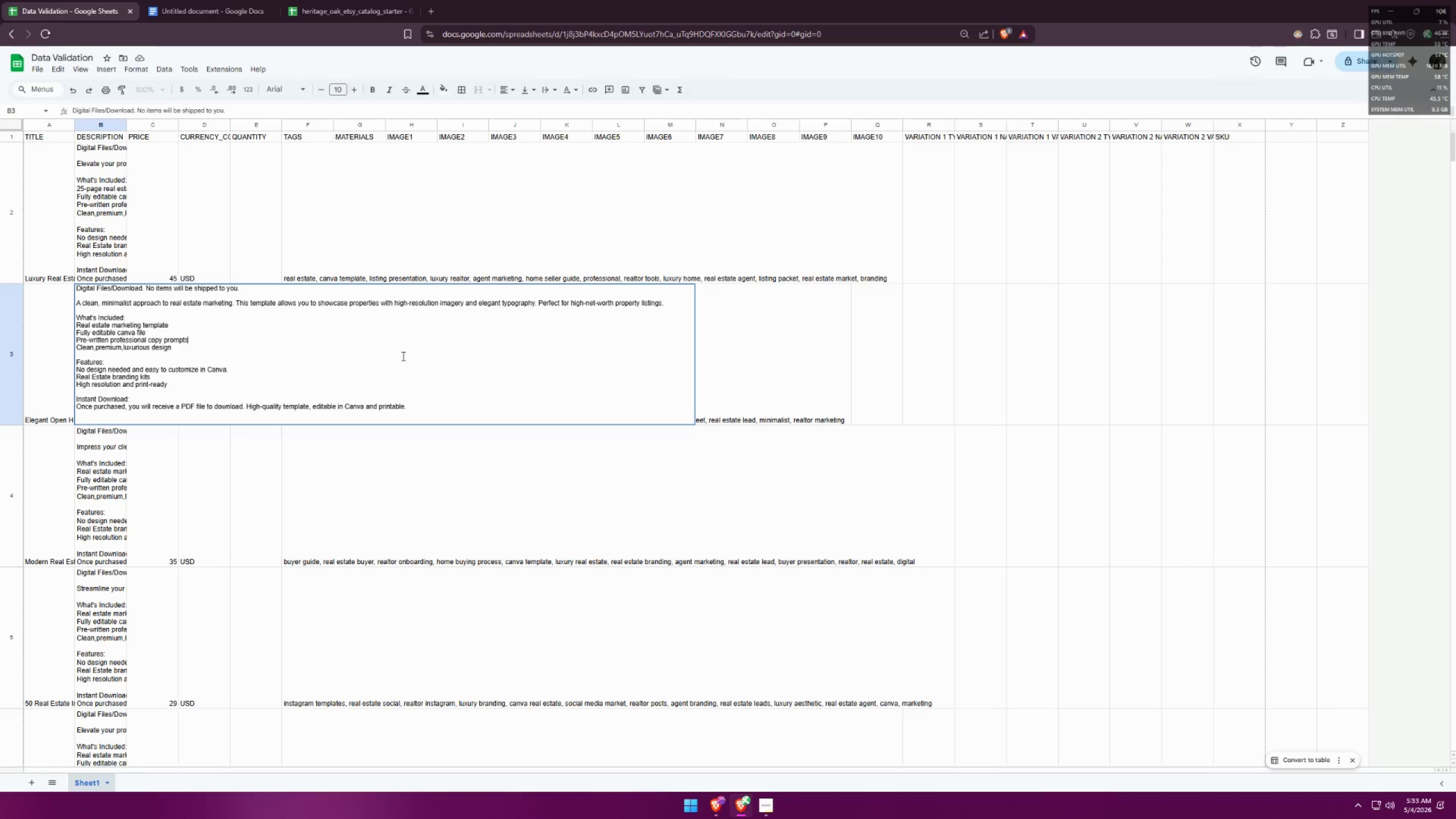 
key(Slash)
 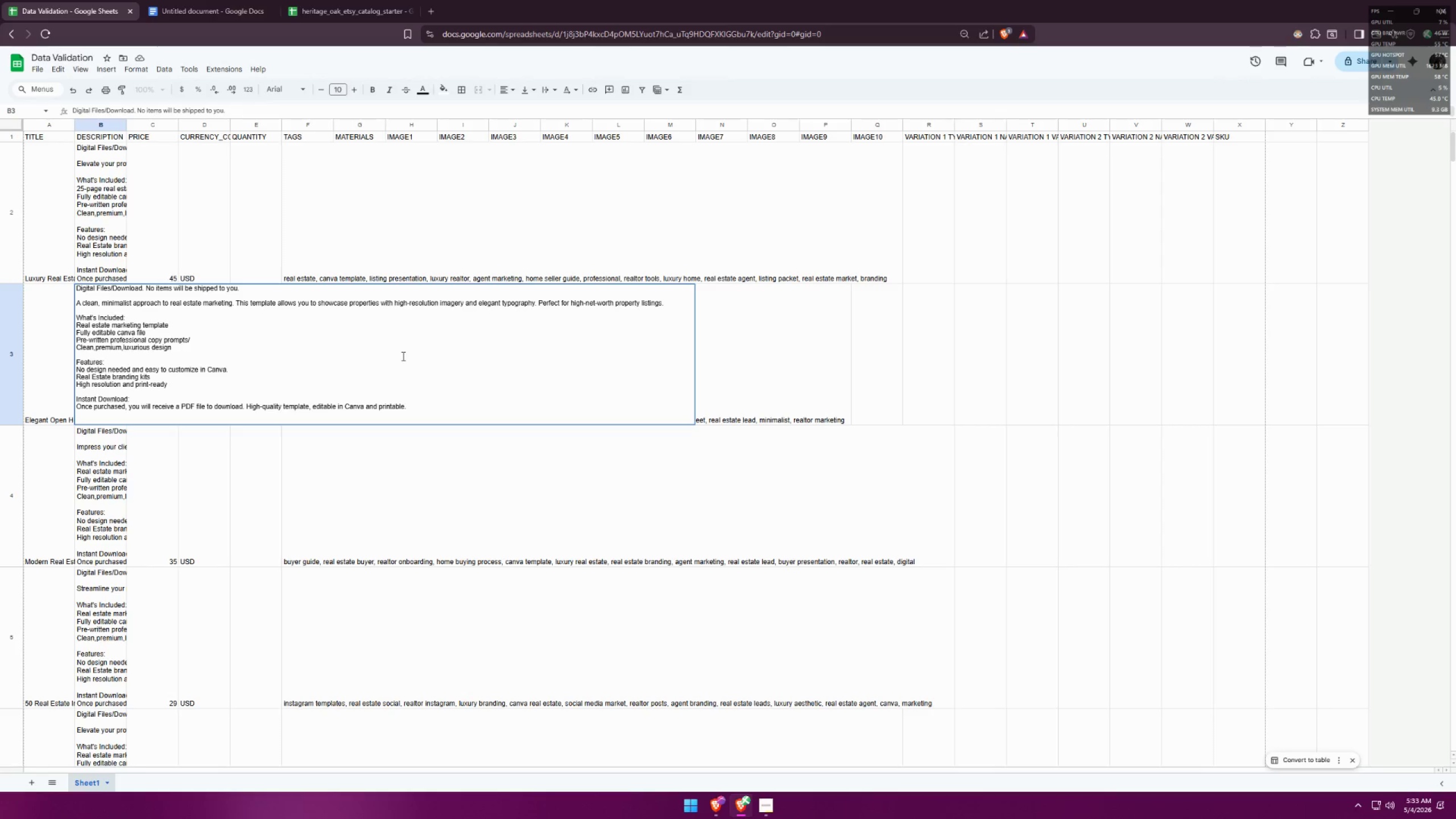 
wait(14.23)
 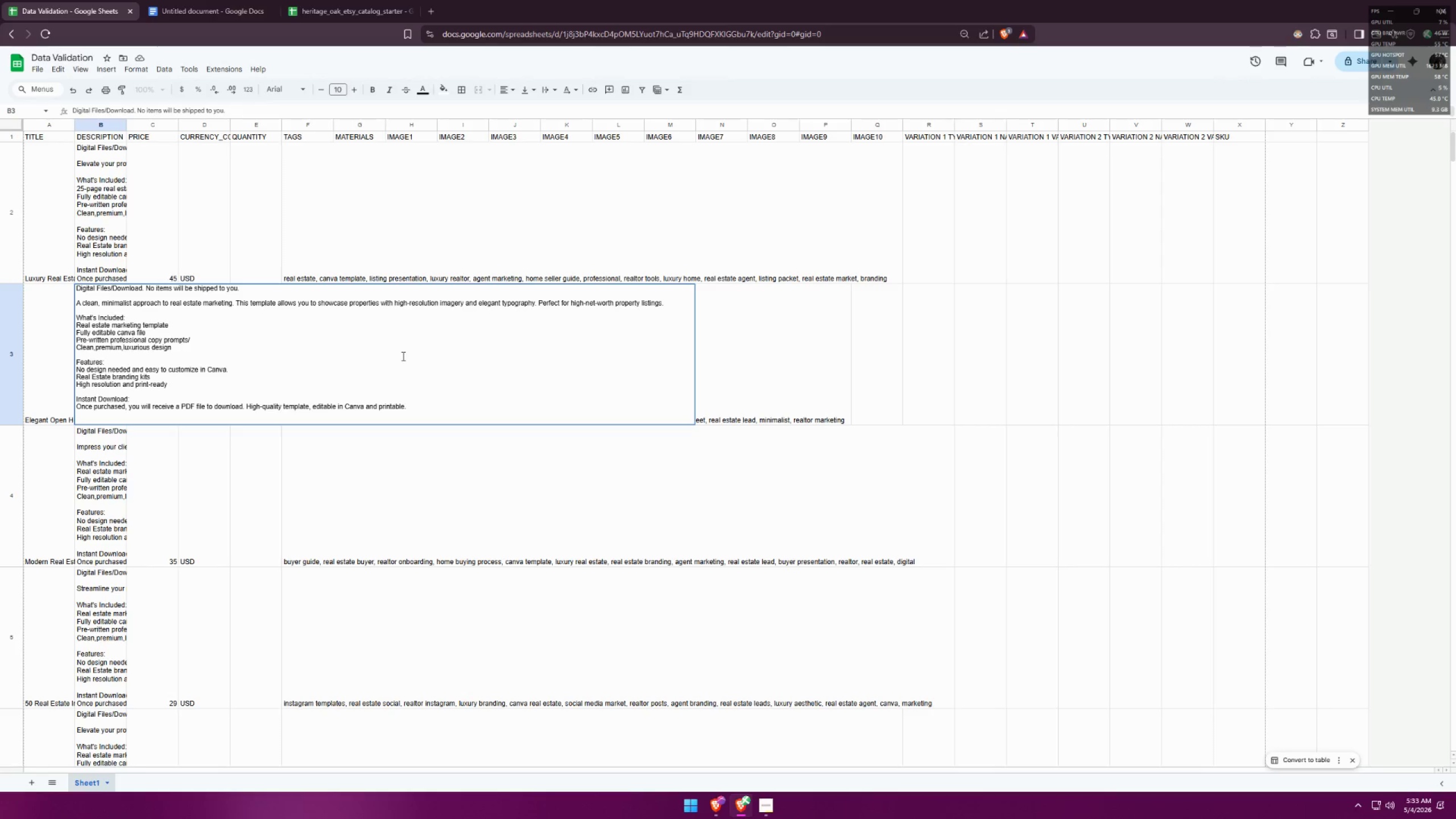 
key(E)
 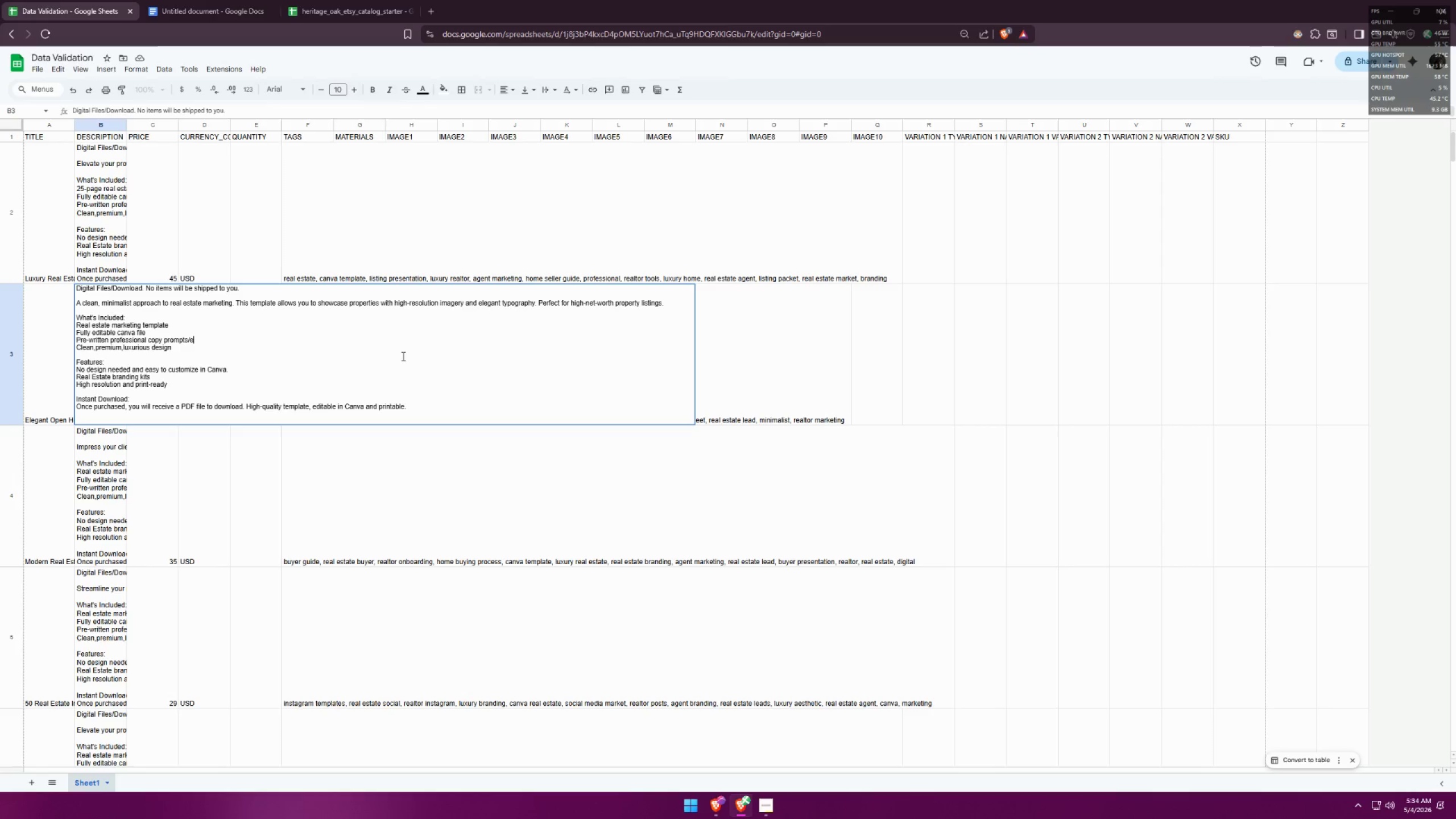 
hold_key(key=ShiftLeft, duration=0.41)
 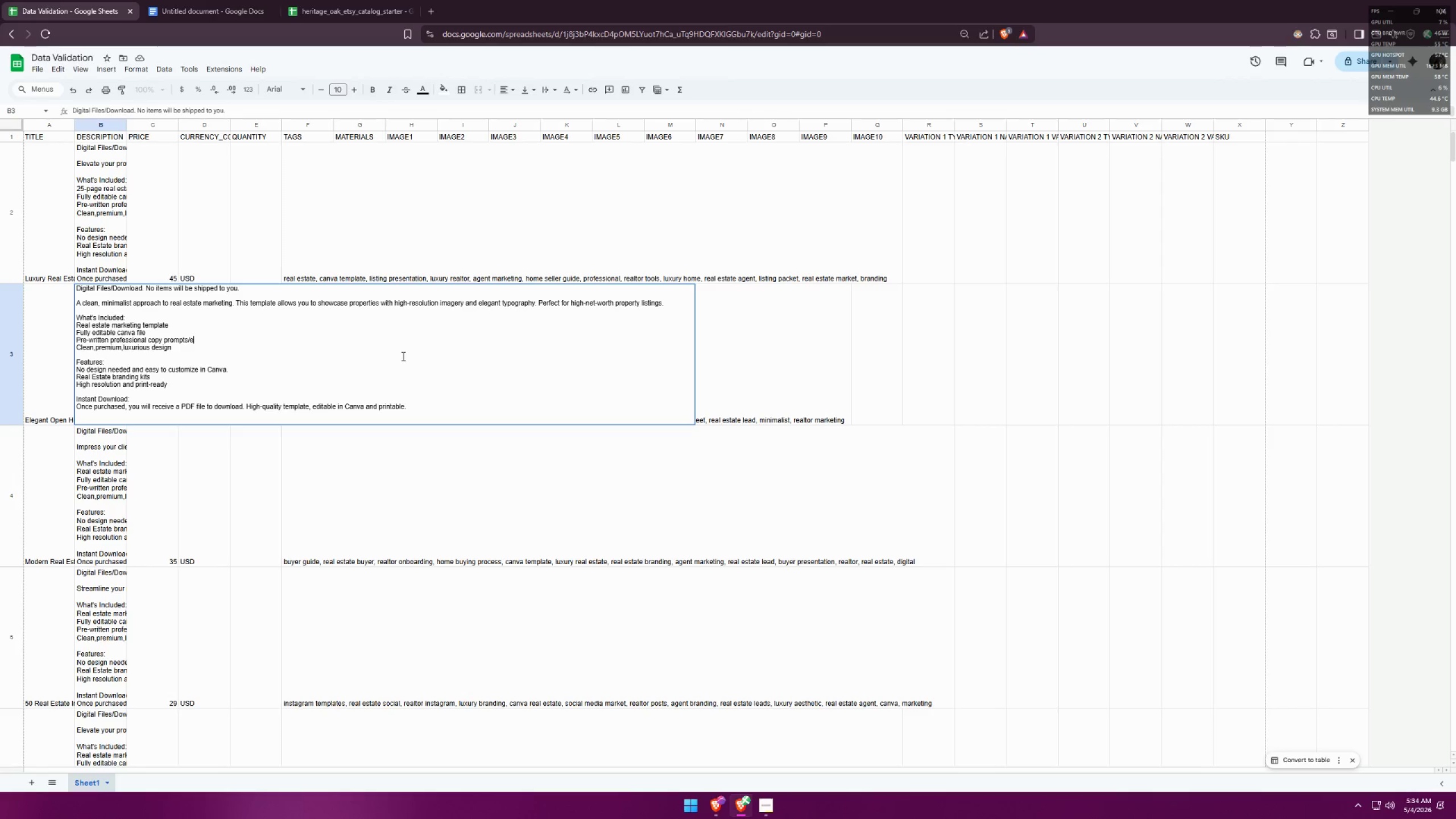 
key(Backspace)
 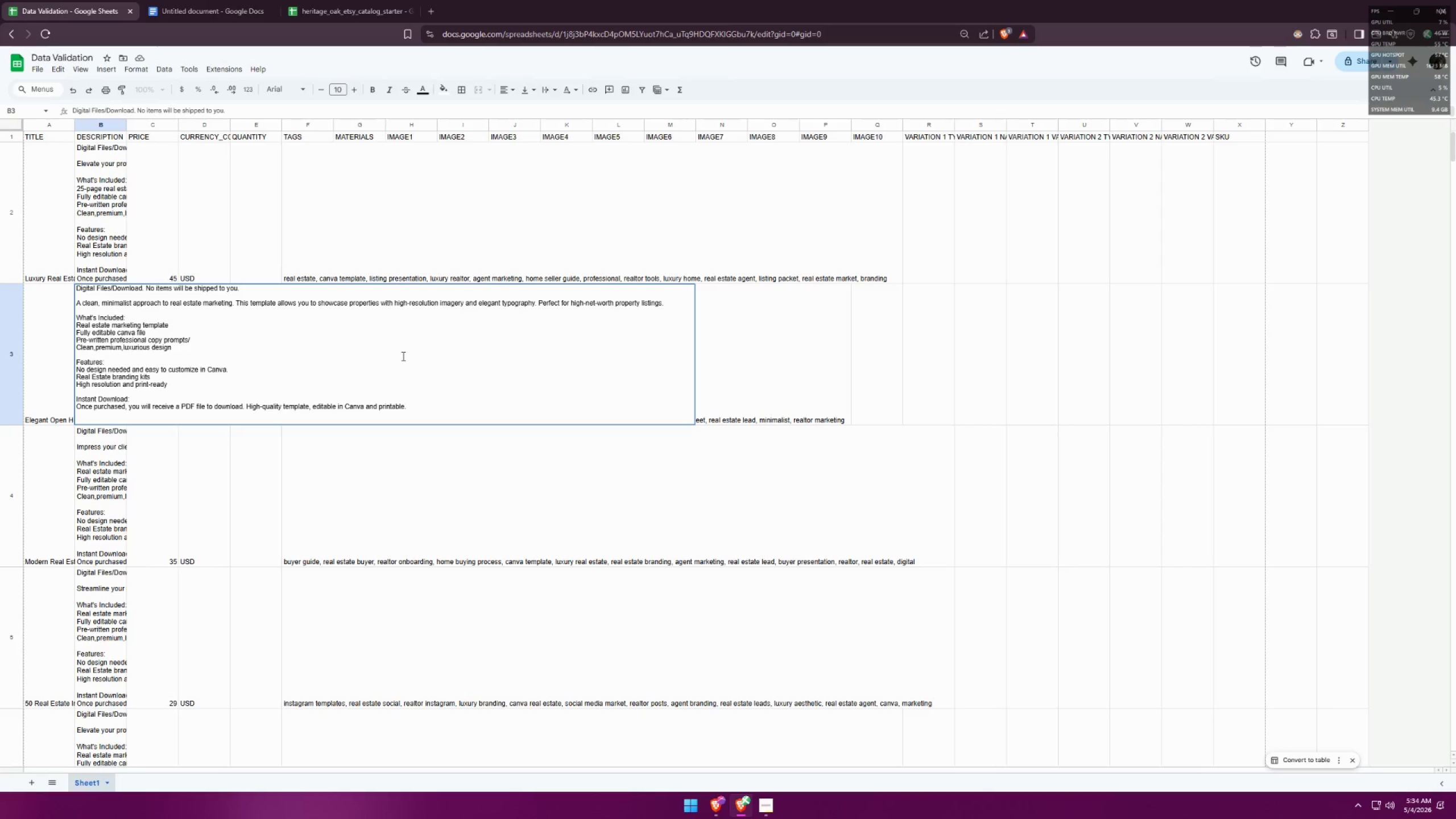 
wait(23.14)
 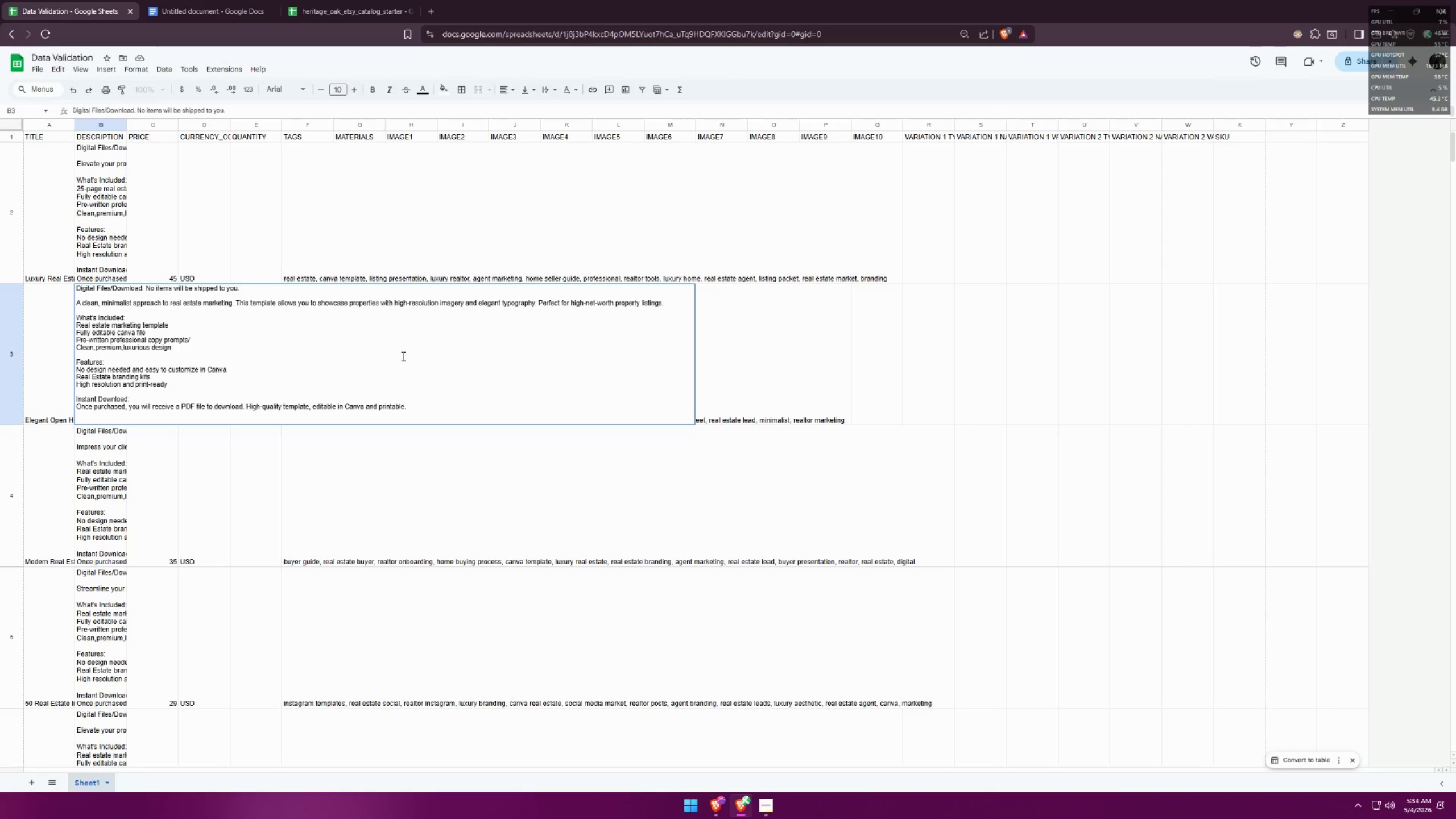 
left_click([56, 352])
 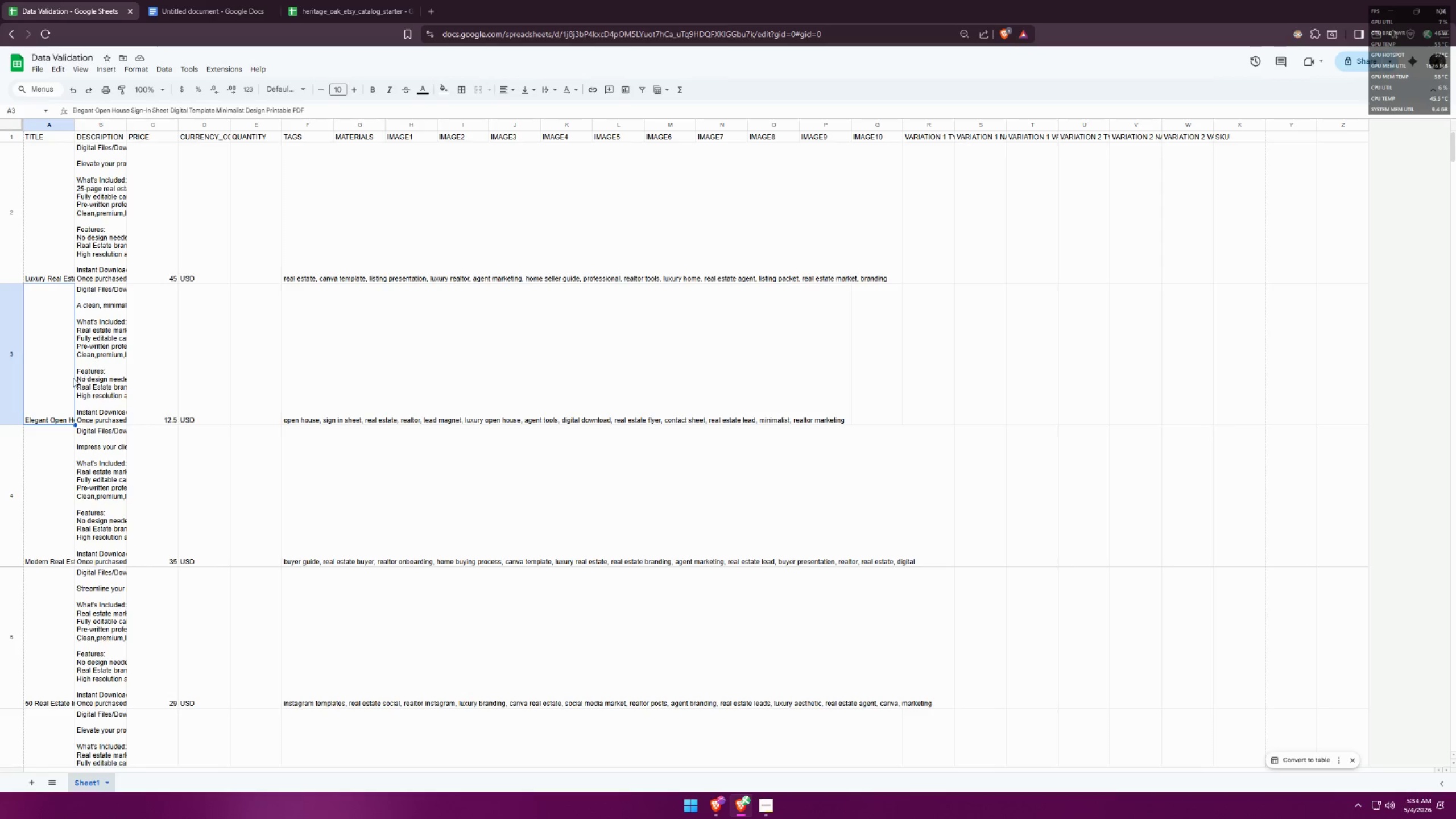 
wait(7.53)
 